 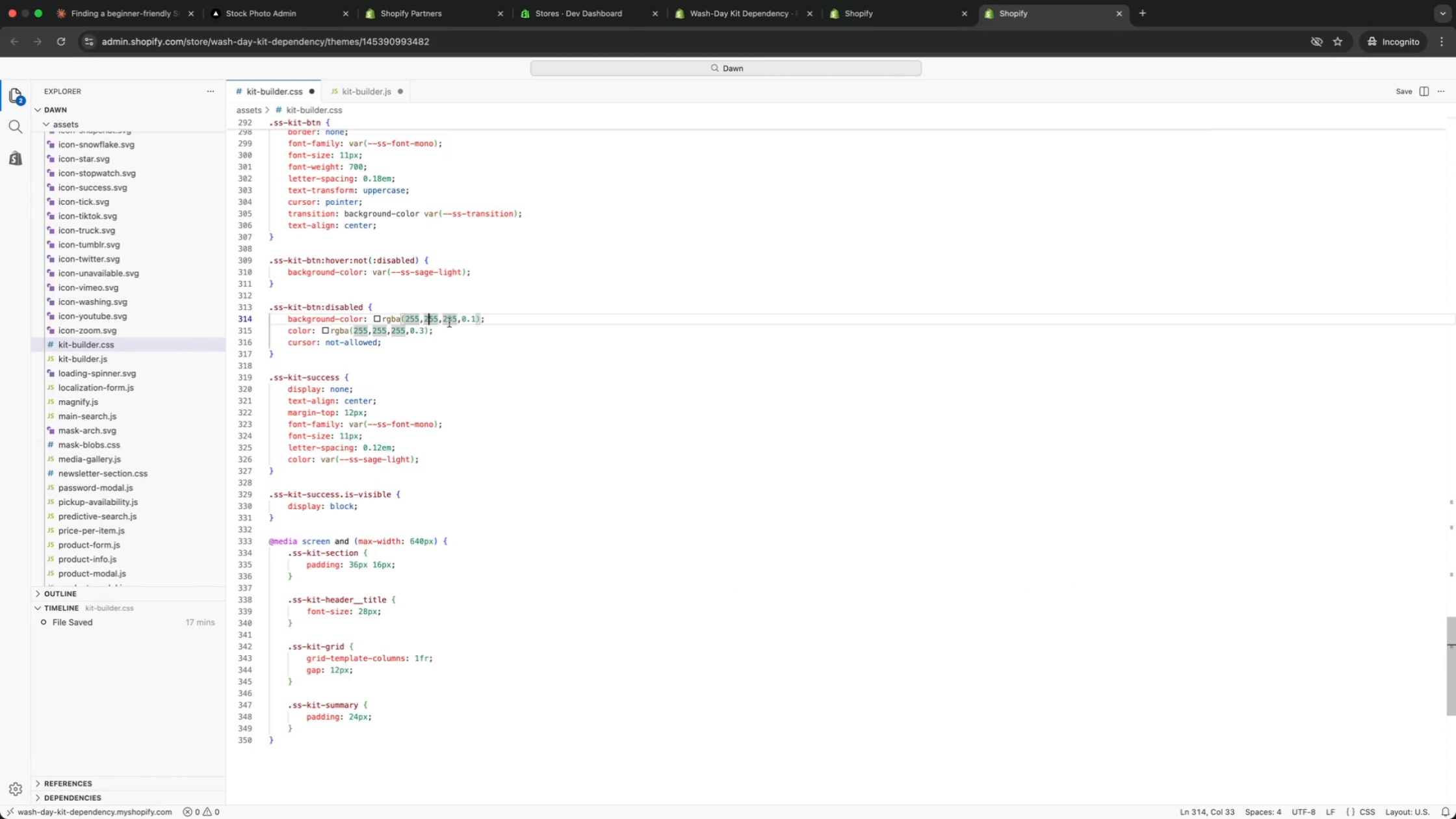 
key(ArrowUp)
 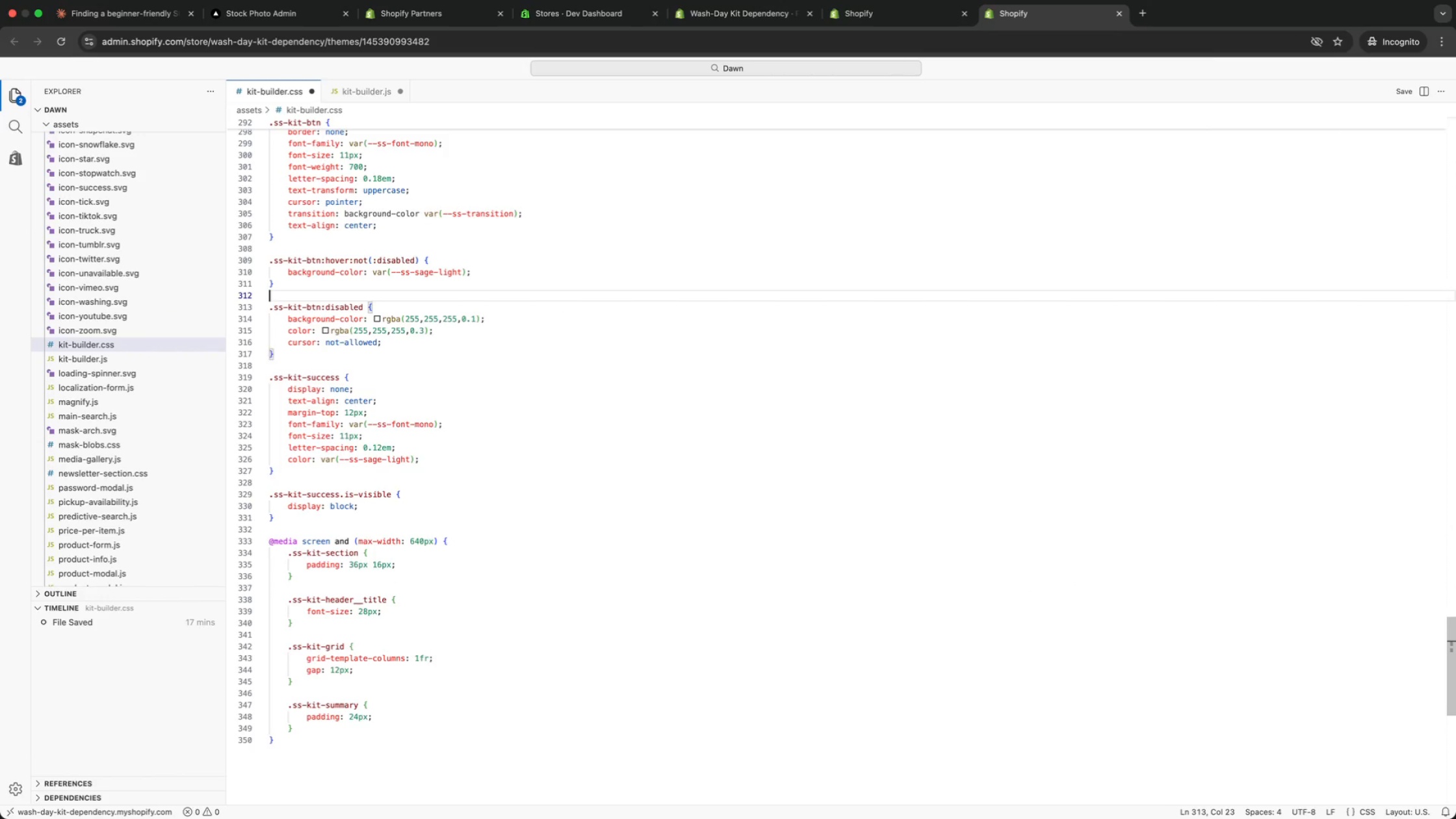 
key(ArrowUp)
 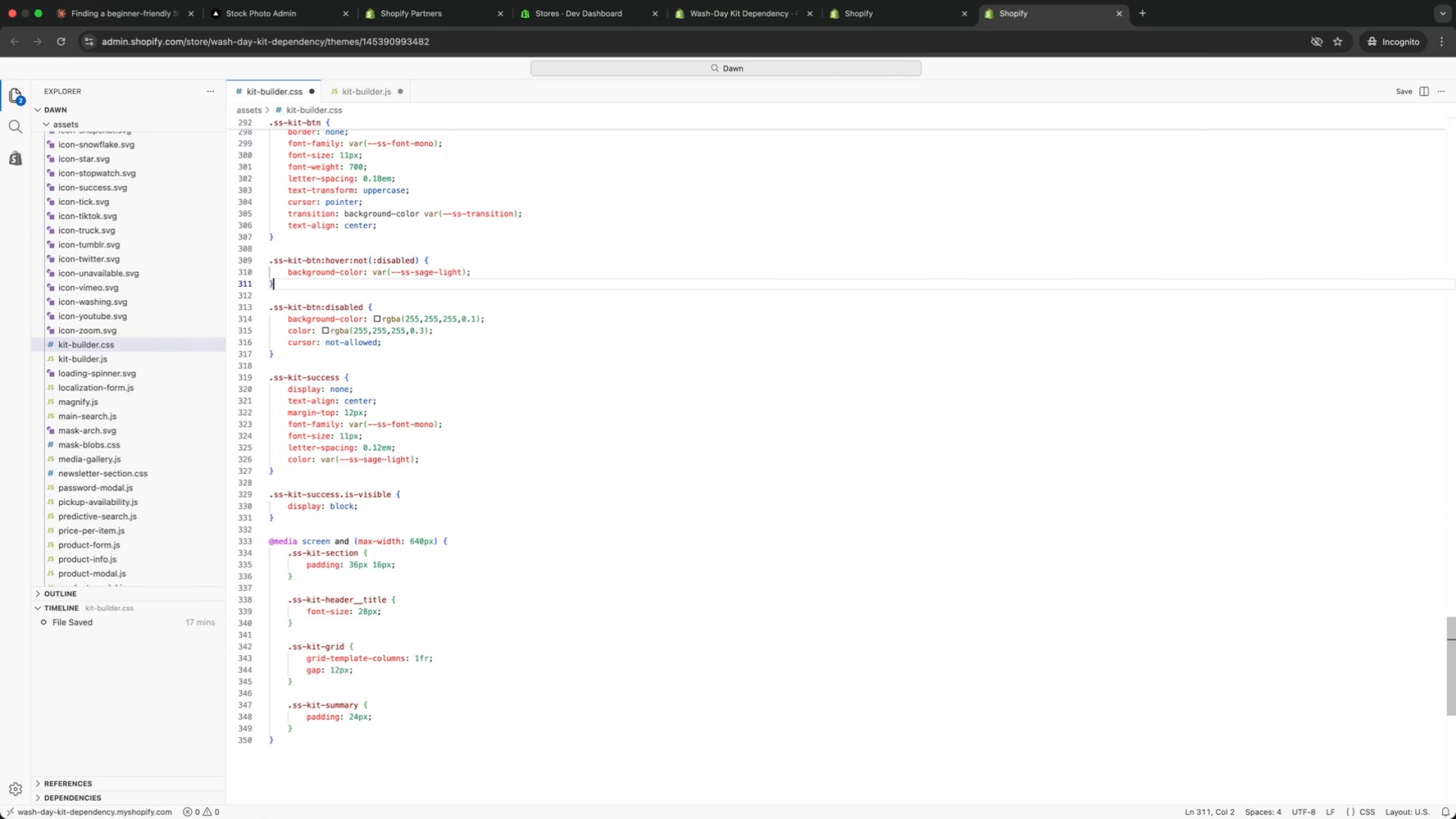 
key(ArrowUp)
 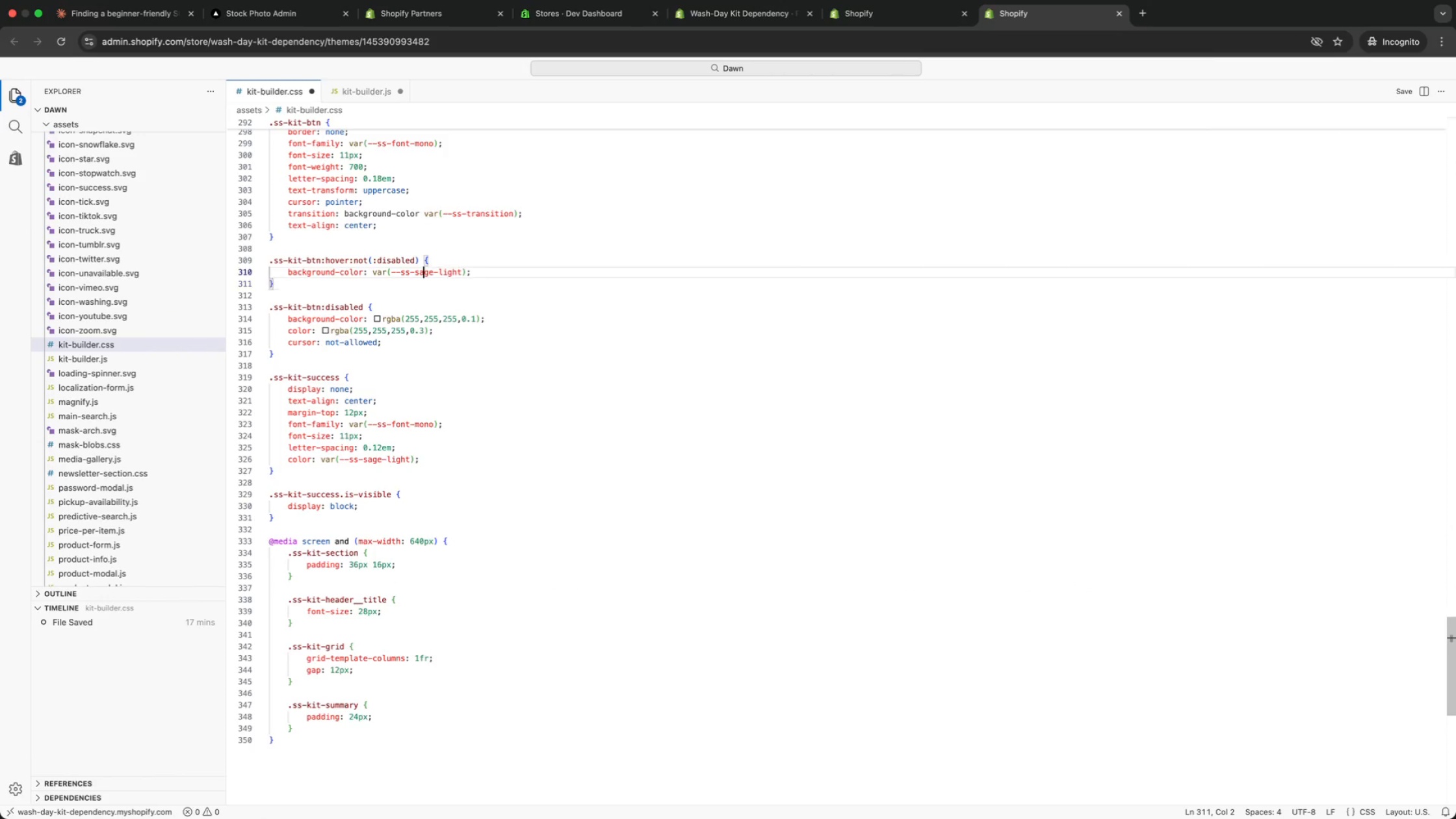 
key(ArrowUp)
 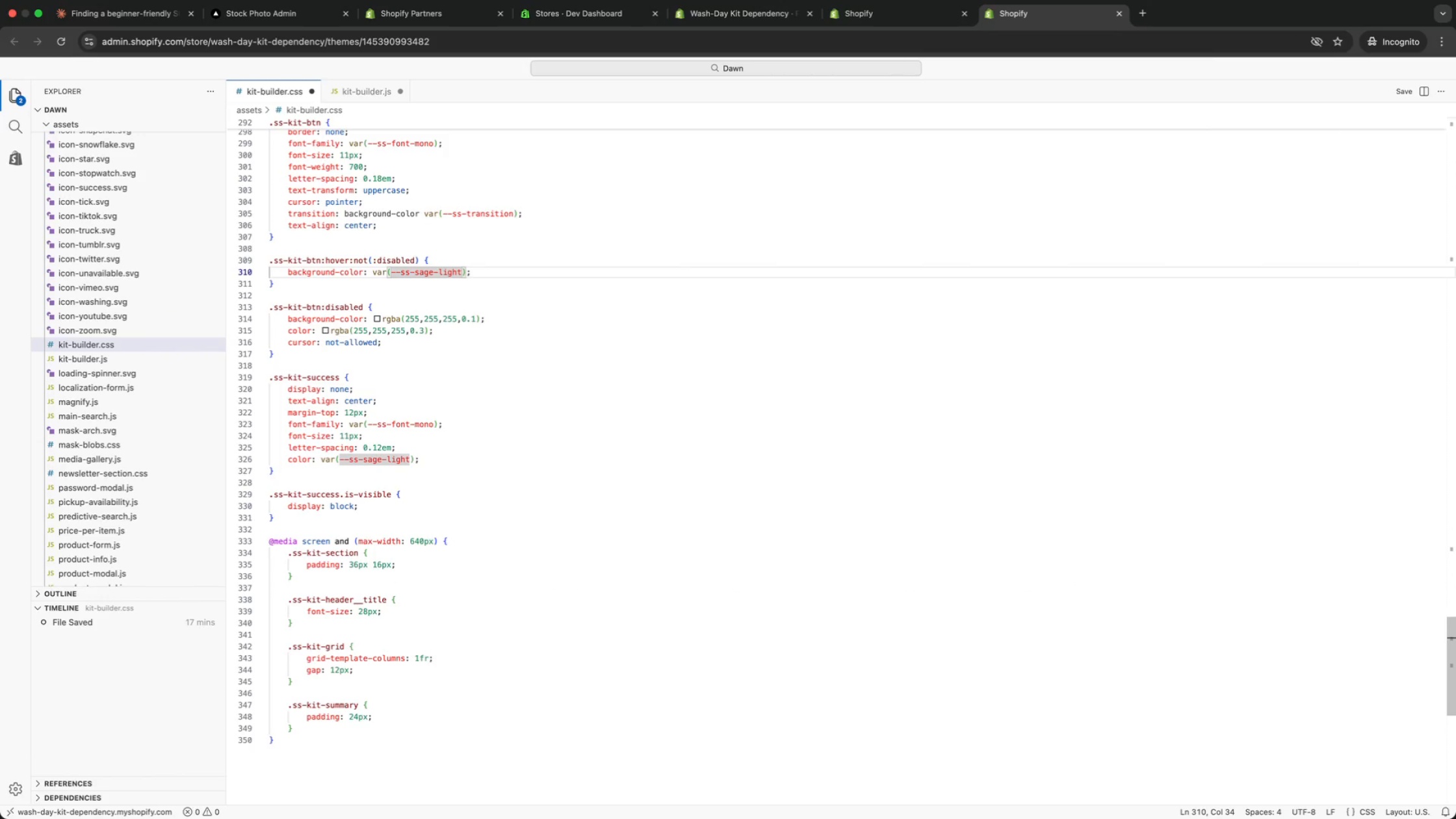 
key(ArrowUp)
 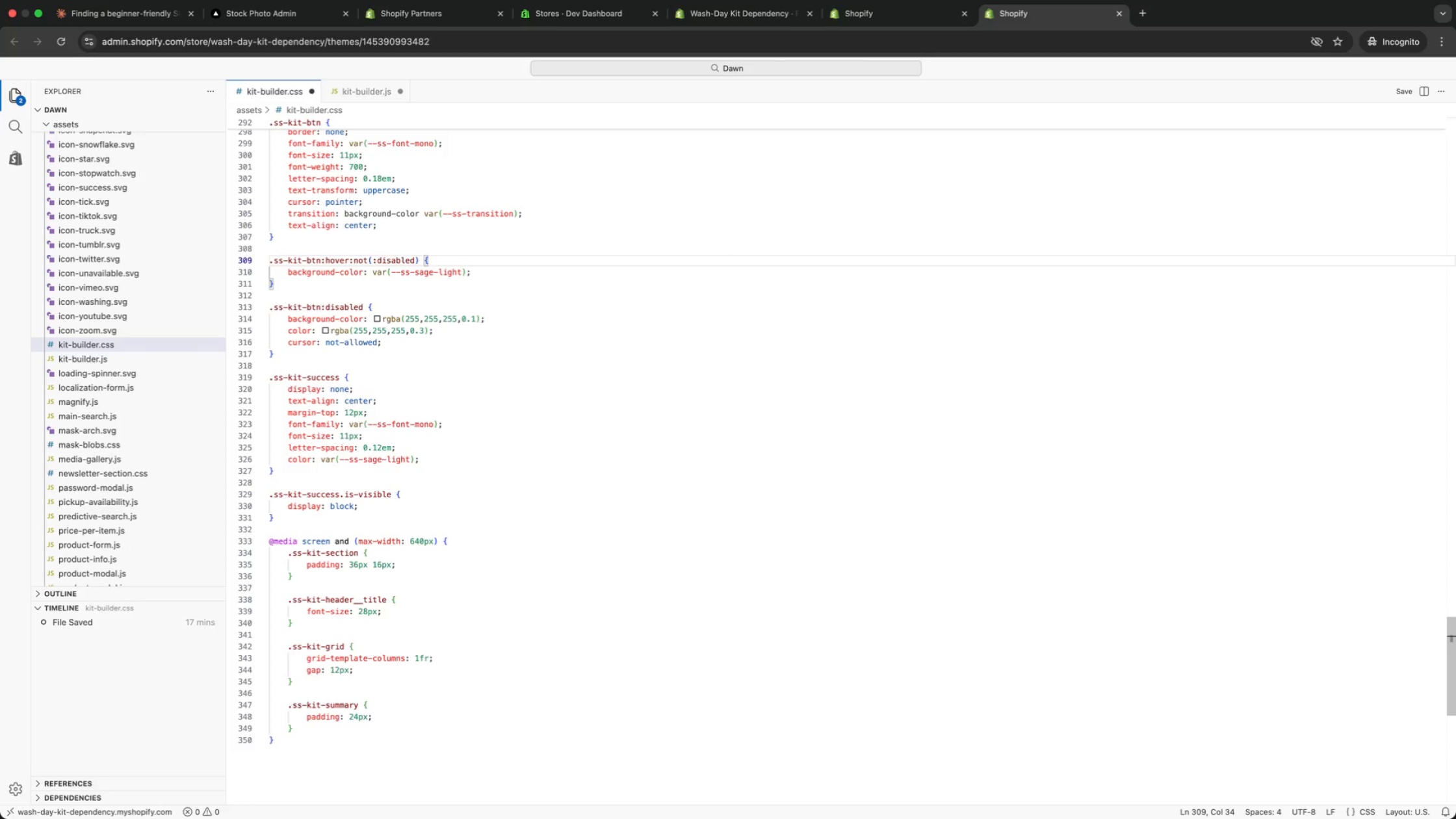 
key(ArrowUp)
 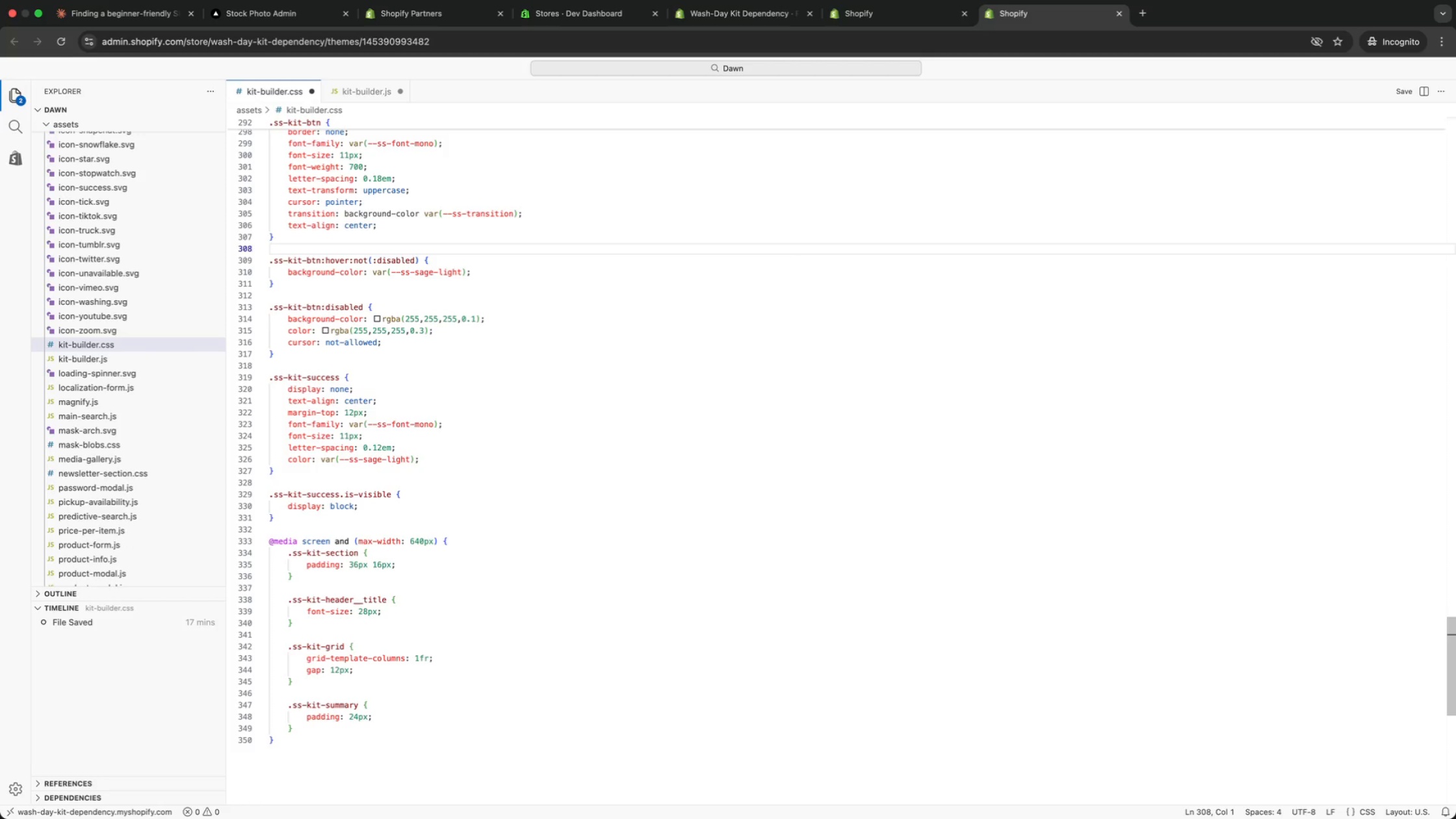 
key(ArrowUp)
 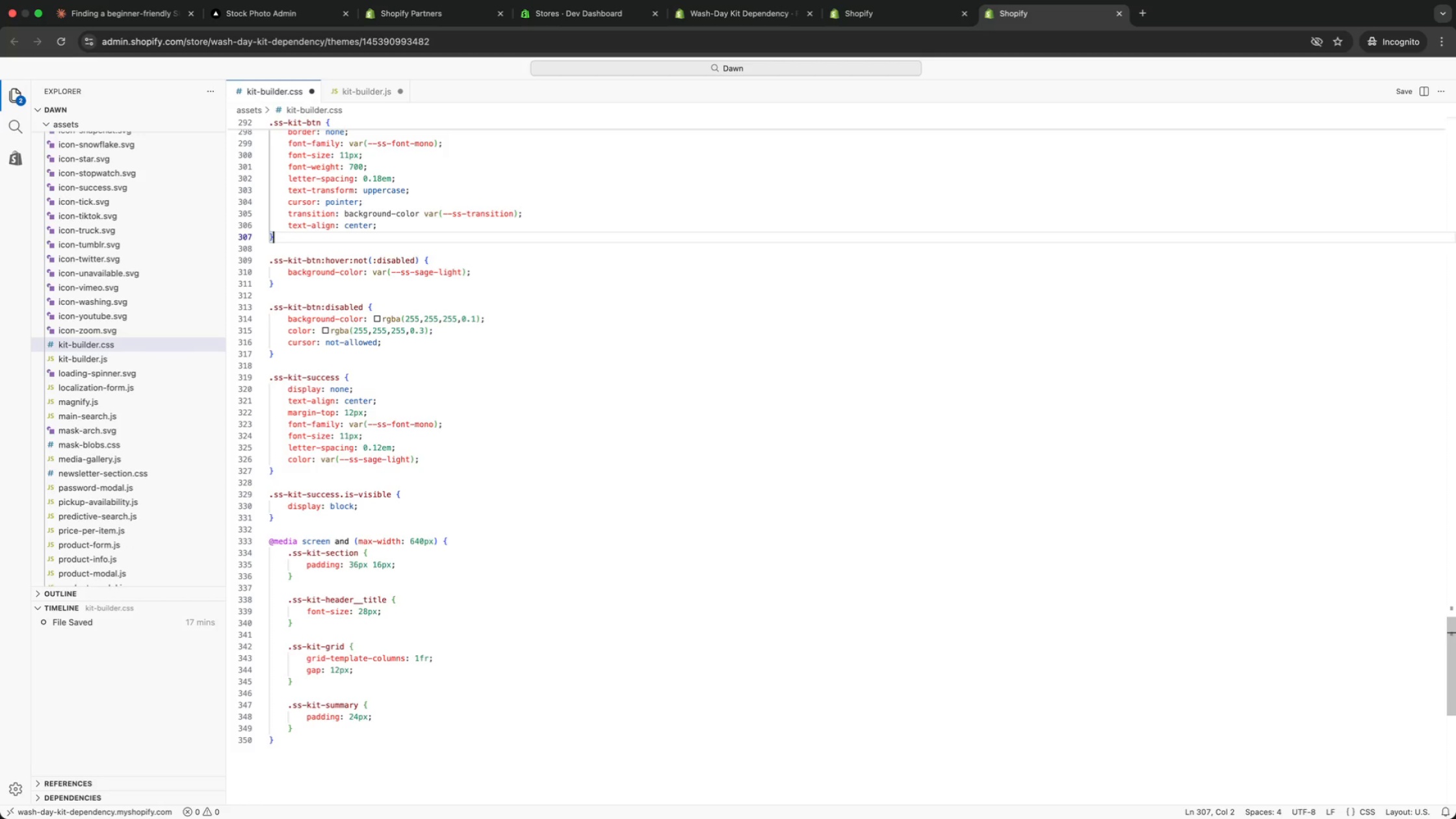 
key(ArrowUp)
 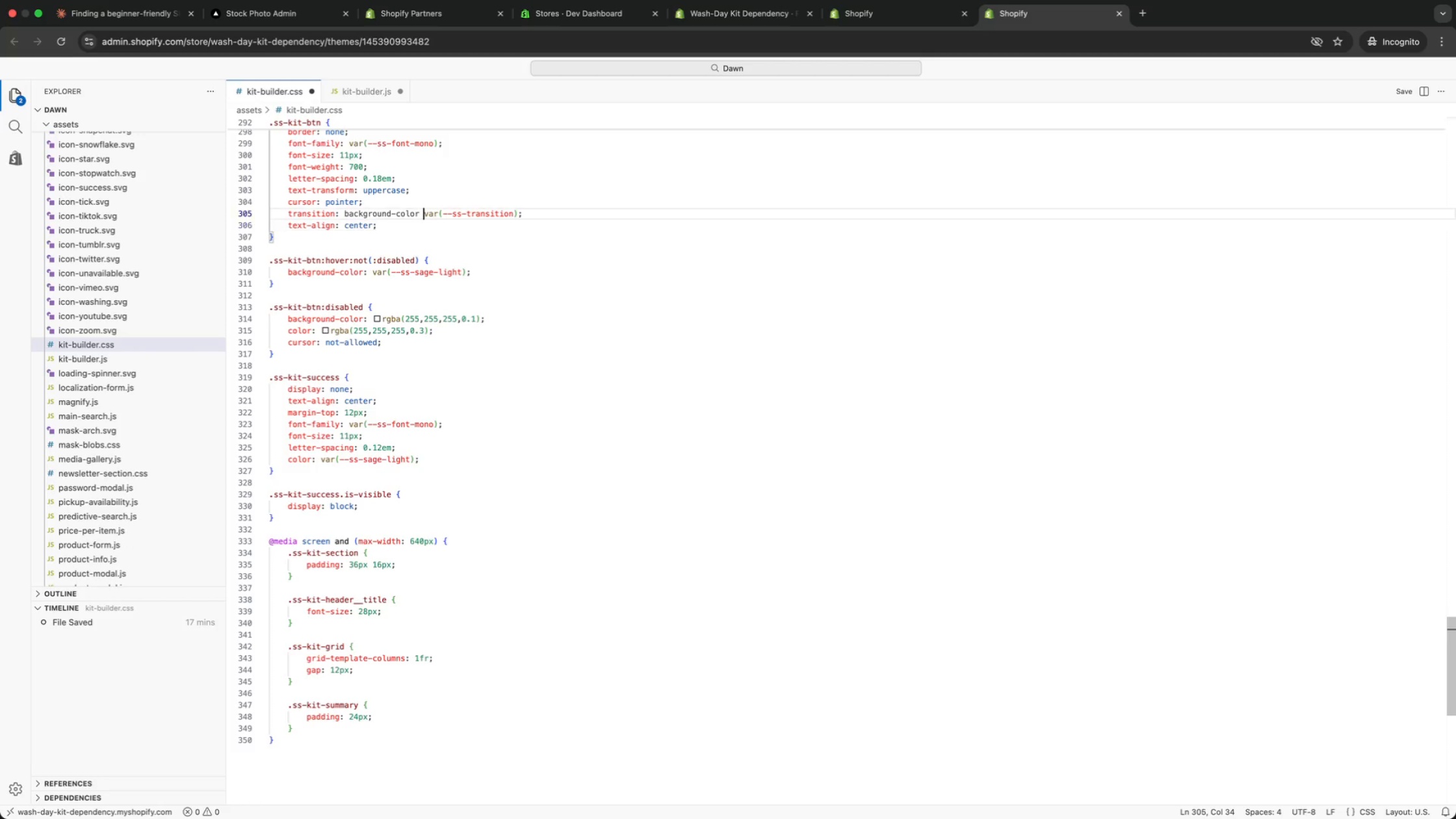 
key(ArrowUp)
 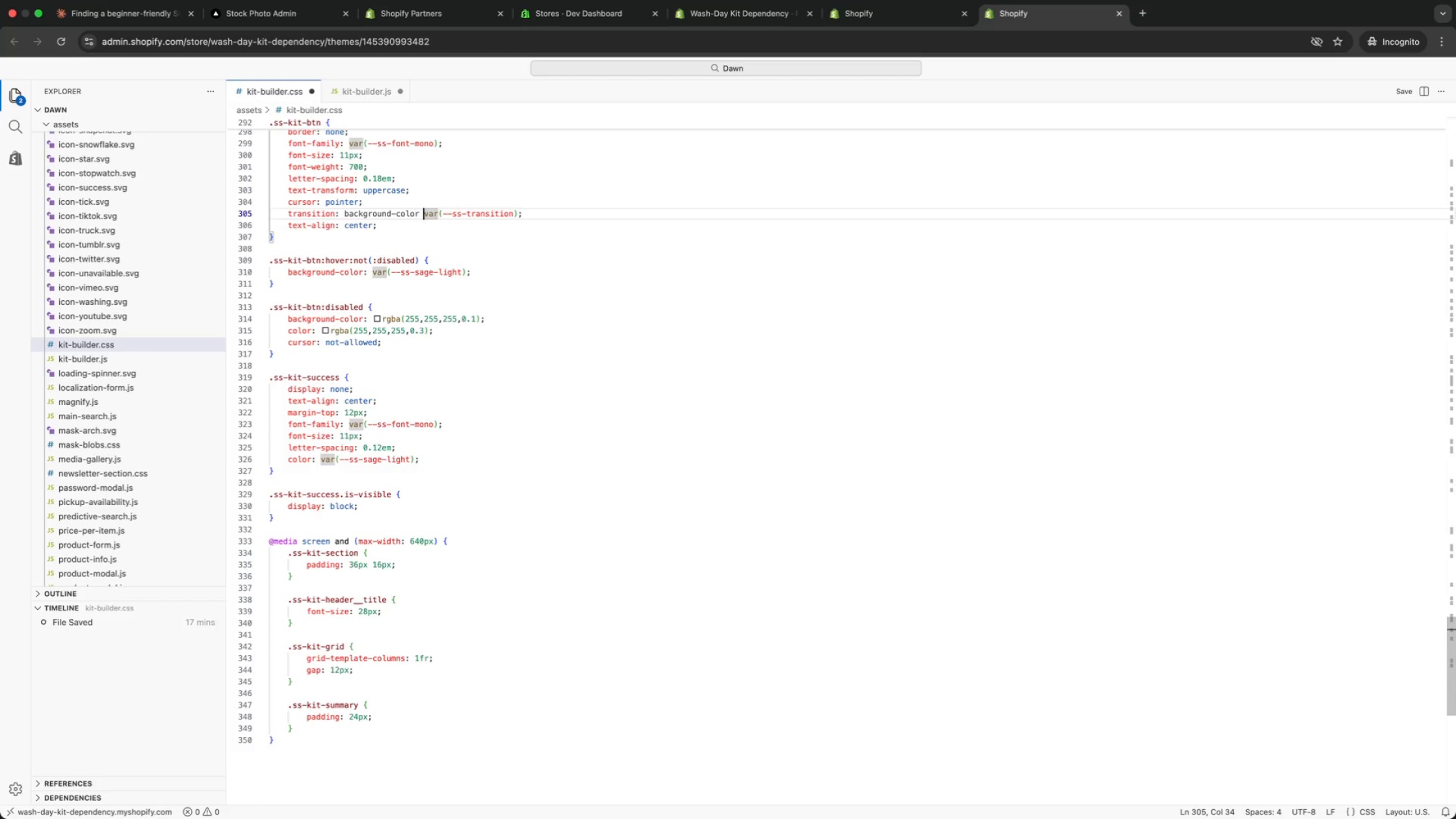 
key(ArrowUp)
 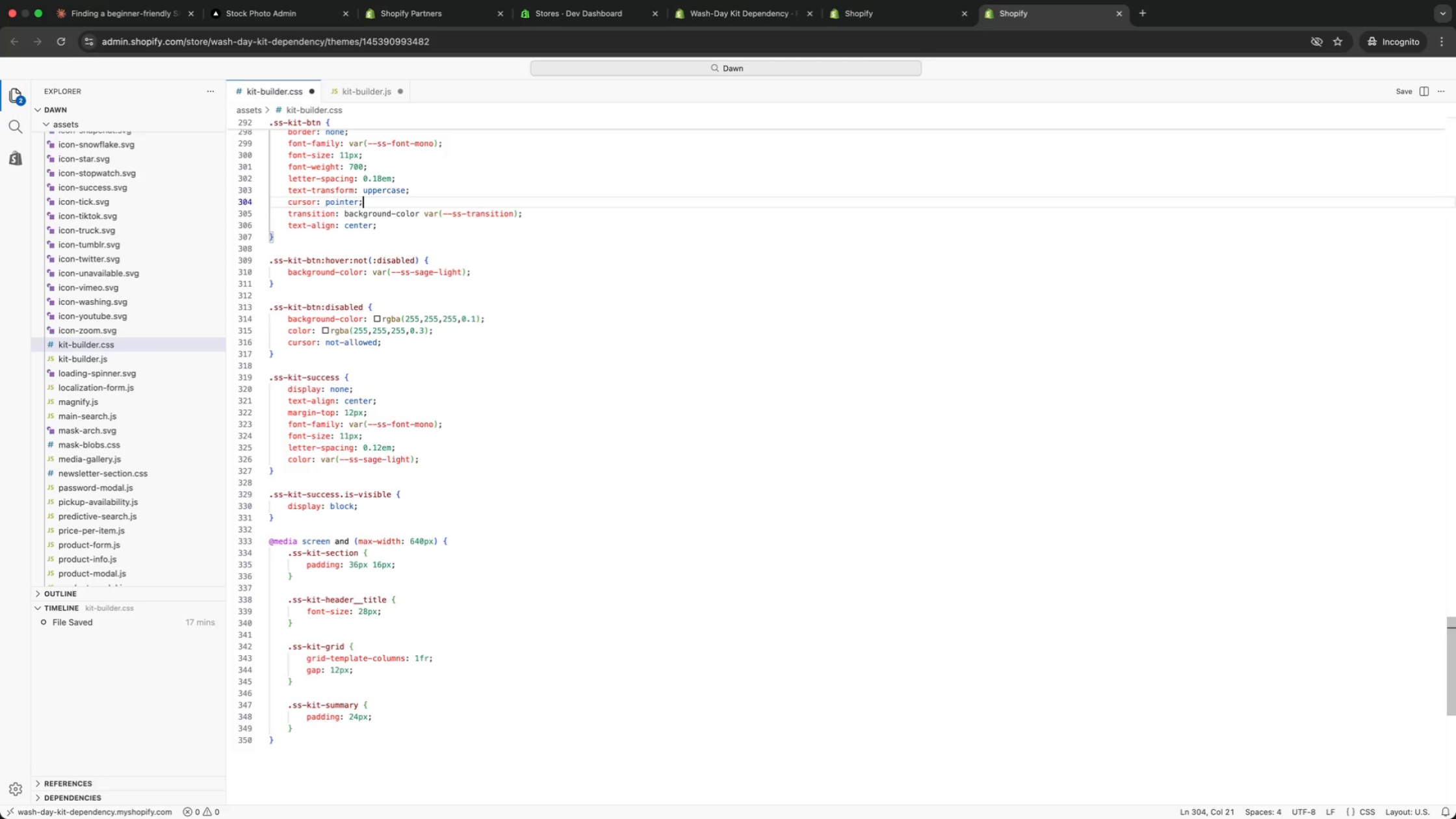 
key(ArrowUp)
 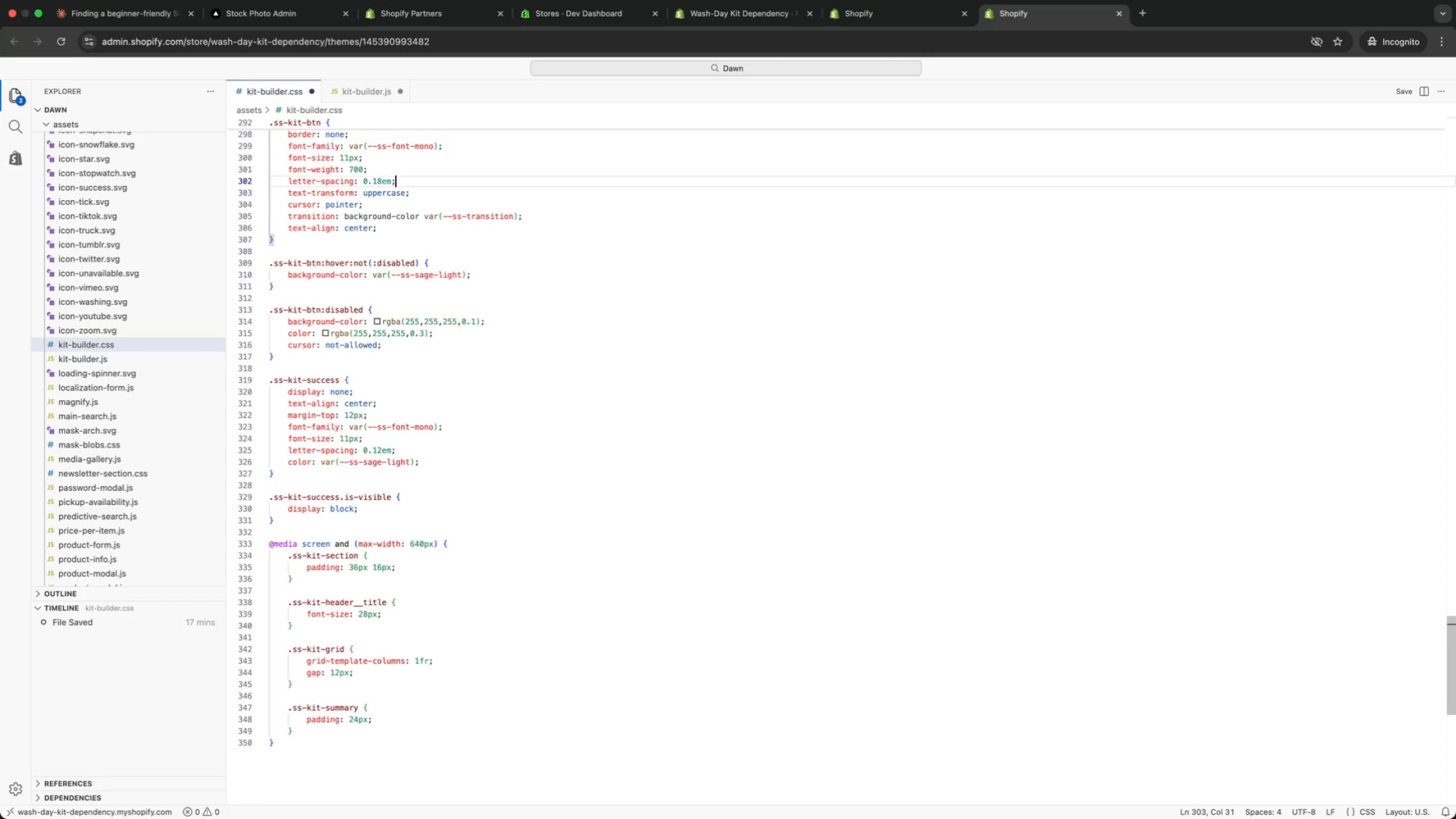 
key(ArrowUp)
 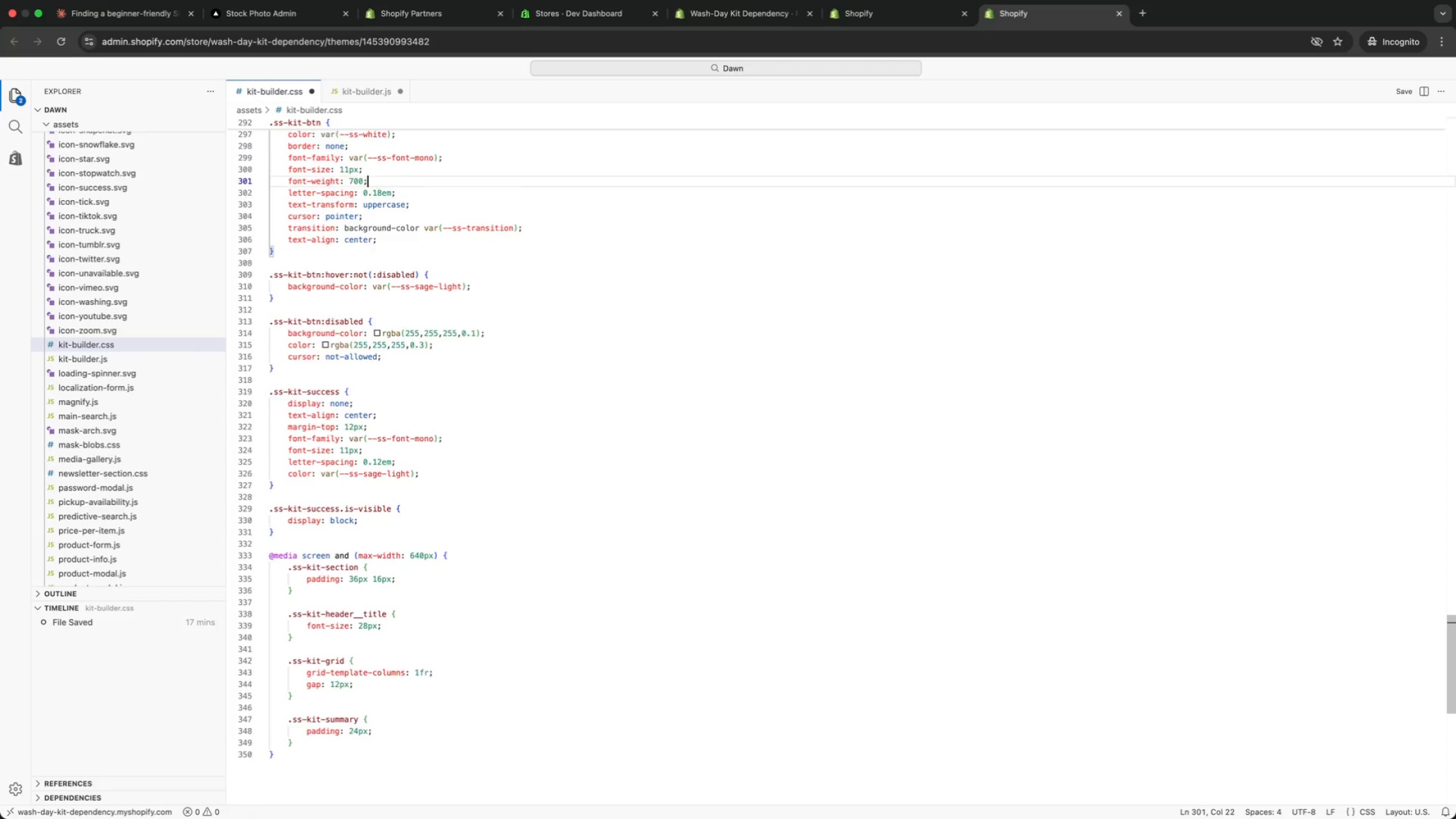 
key(ArrowUp)
 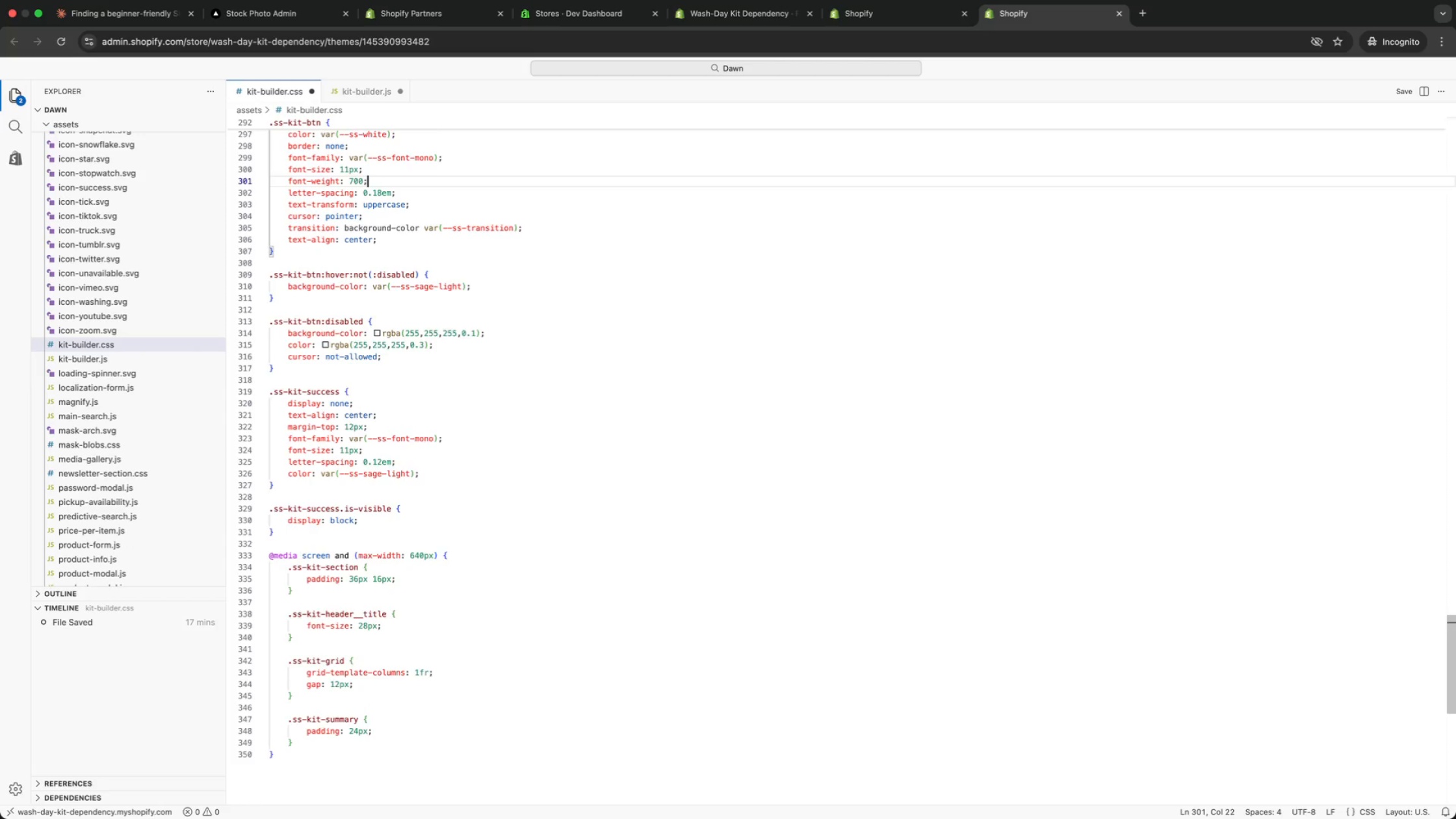 
key(ArrowUp)
 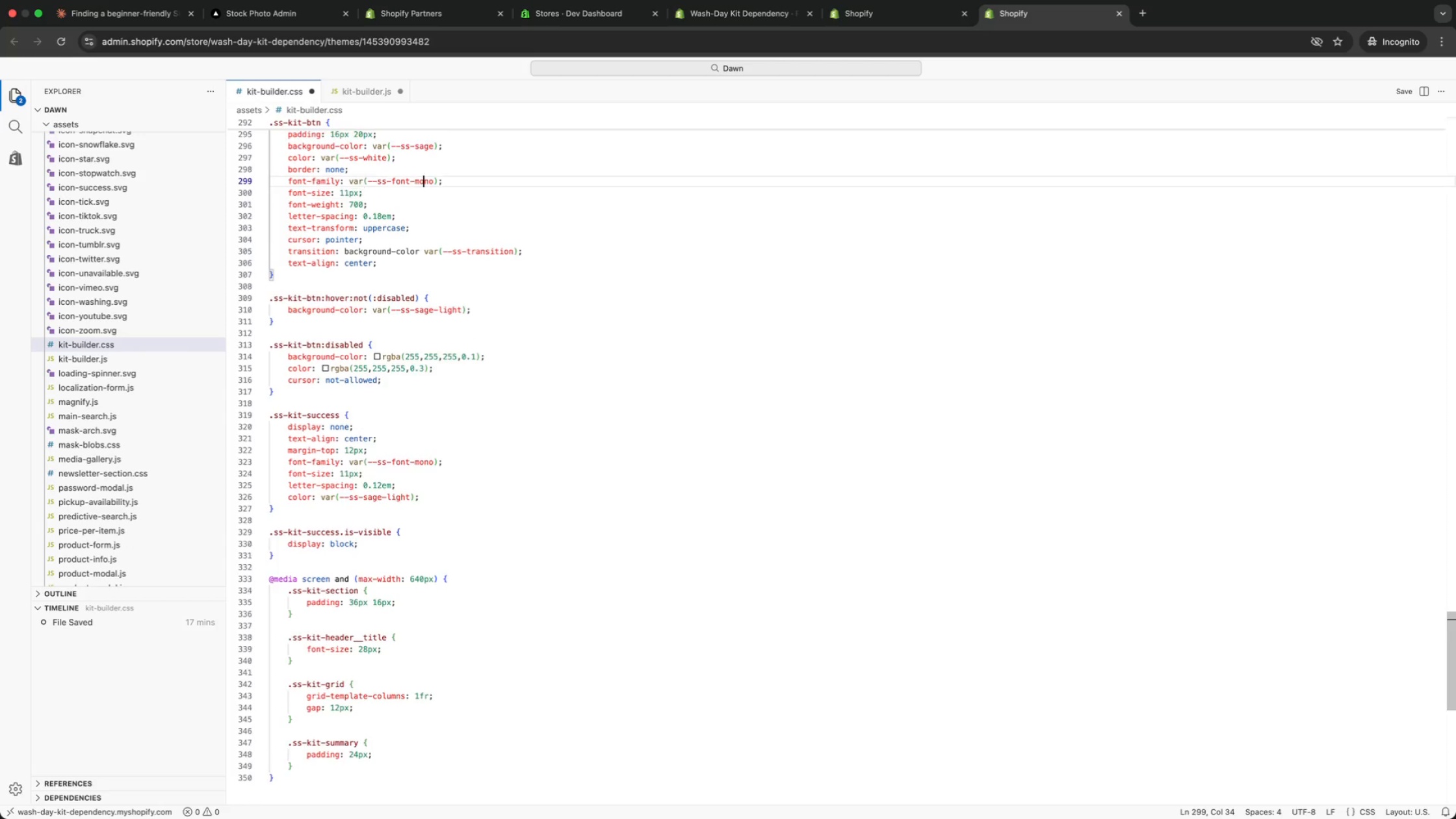 
key(ArrowUp)
 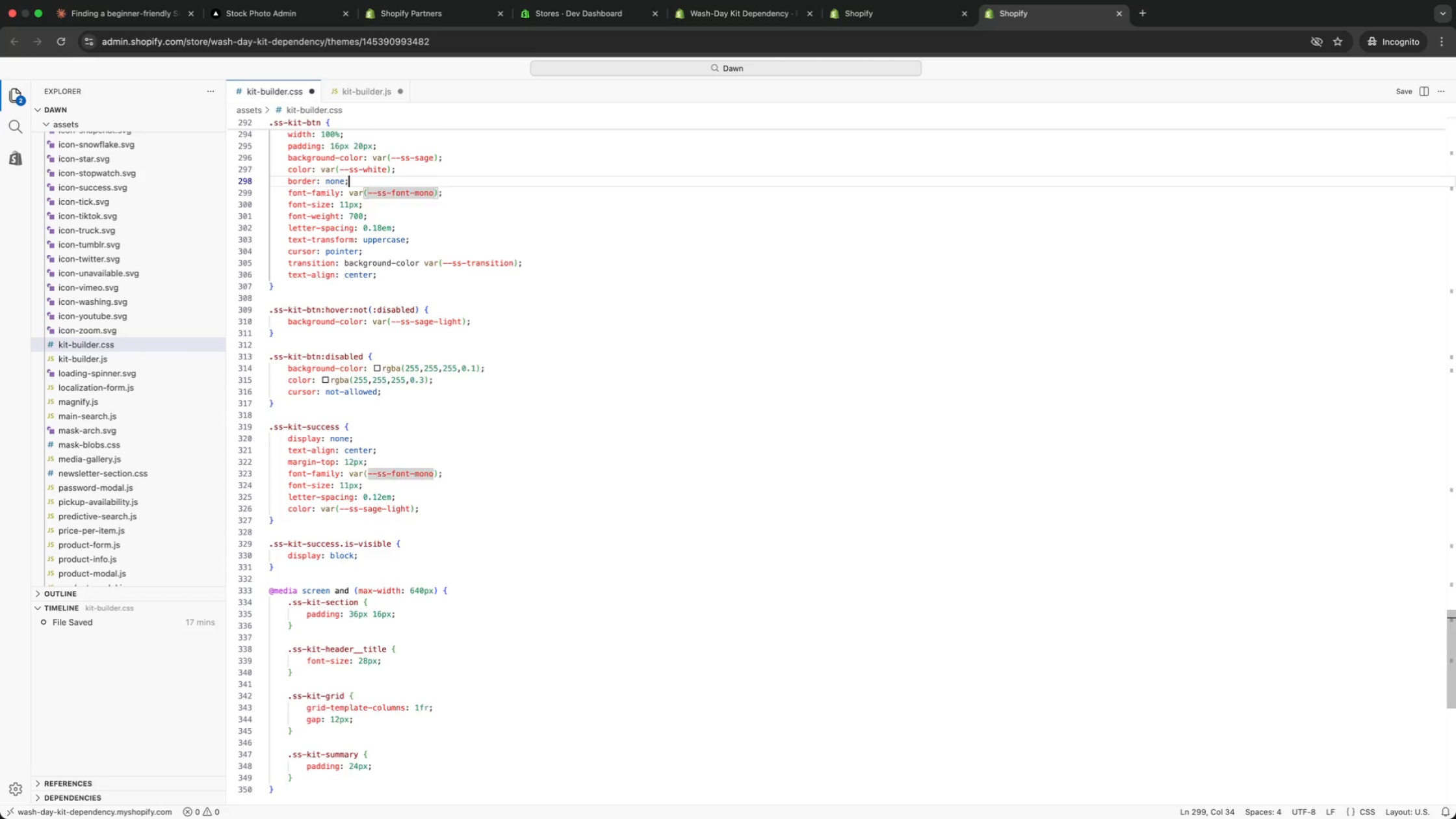 
key(ArrowUp)
 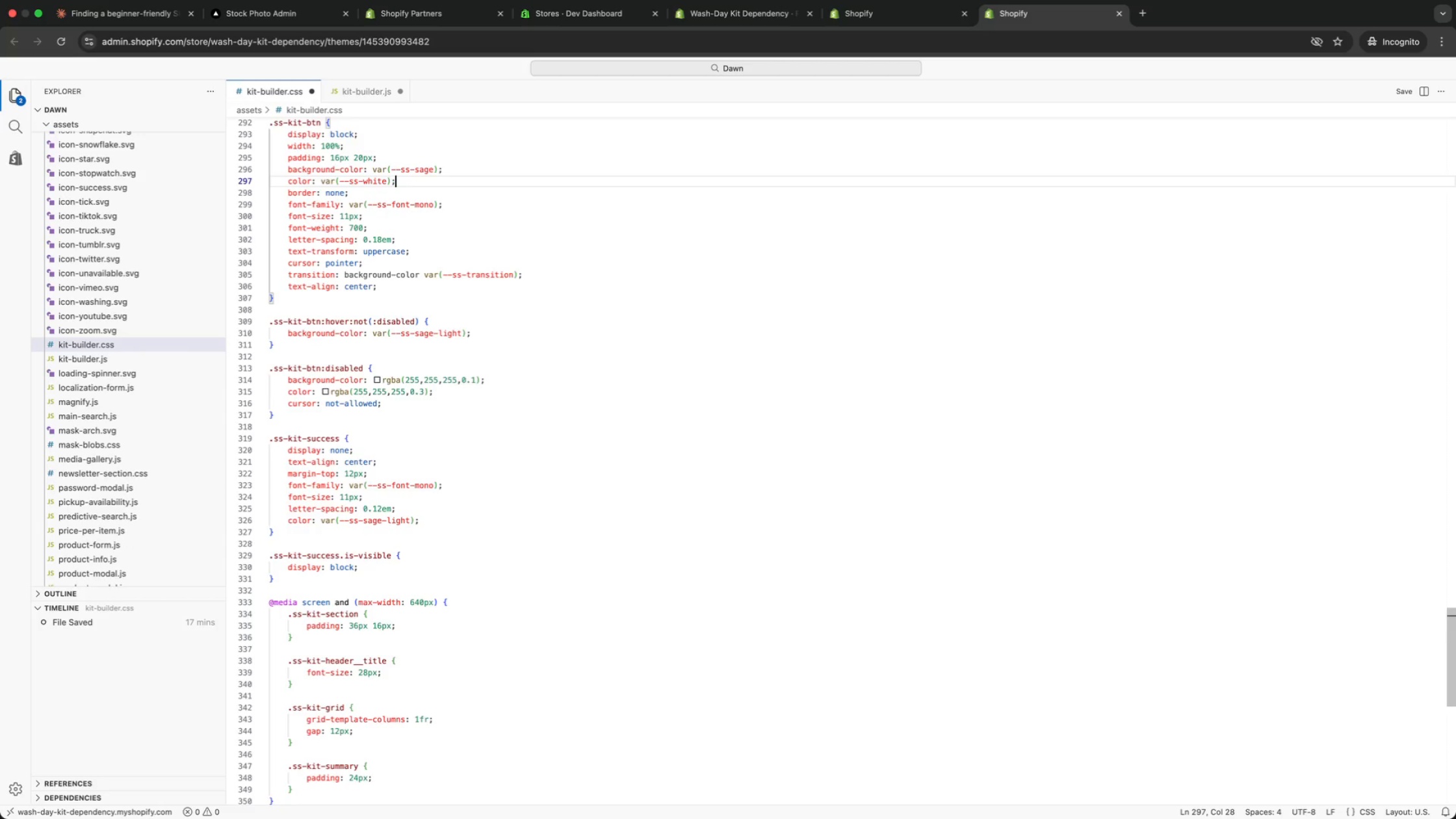 
key(ArrowUp)
 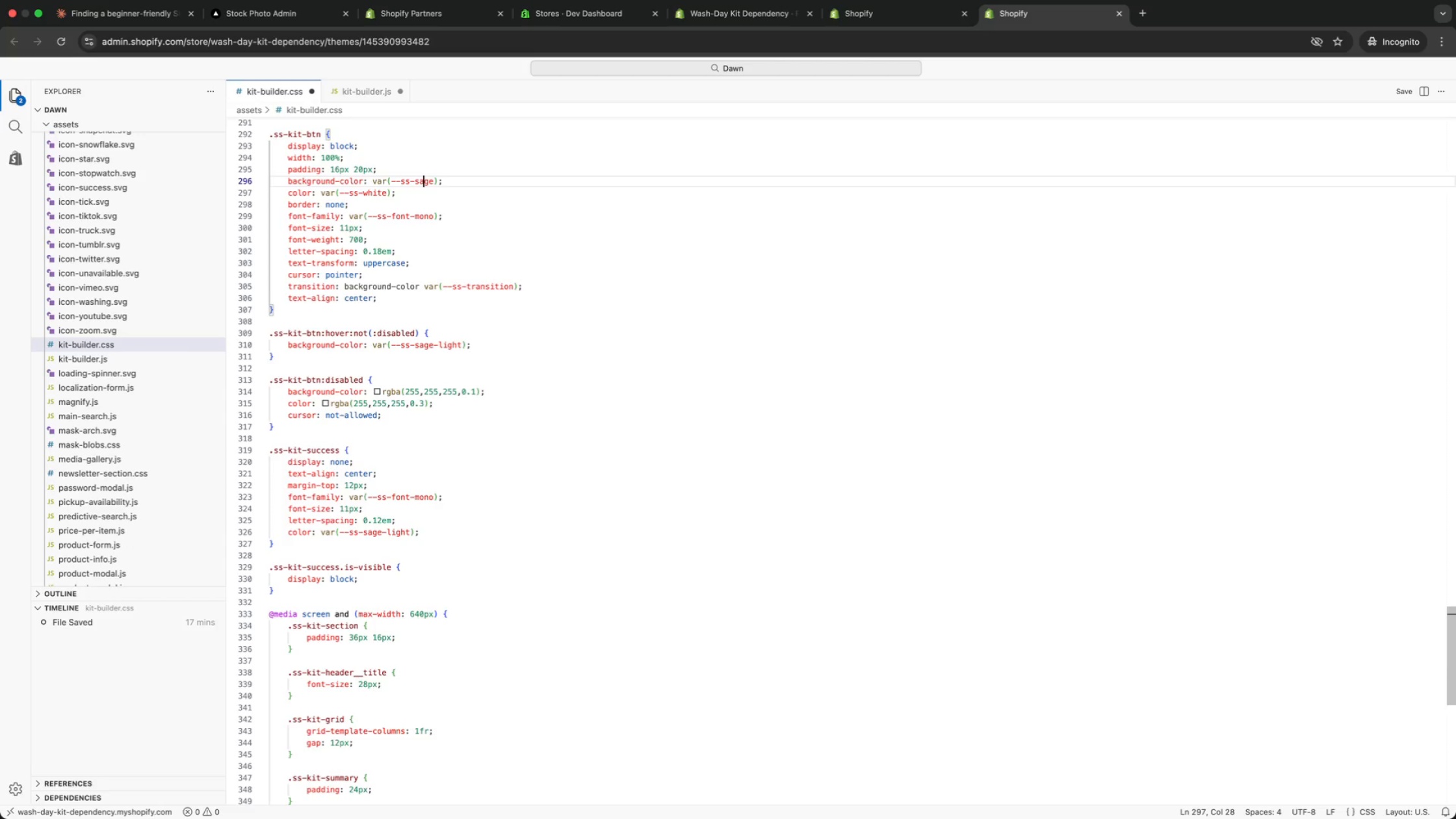 
key(ArrowUp)
 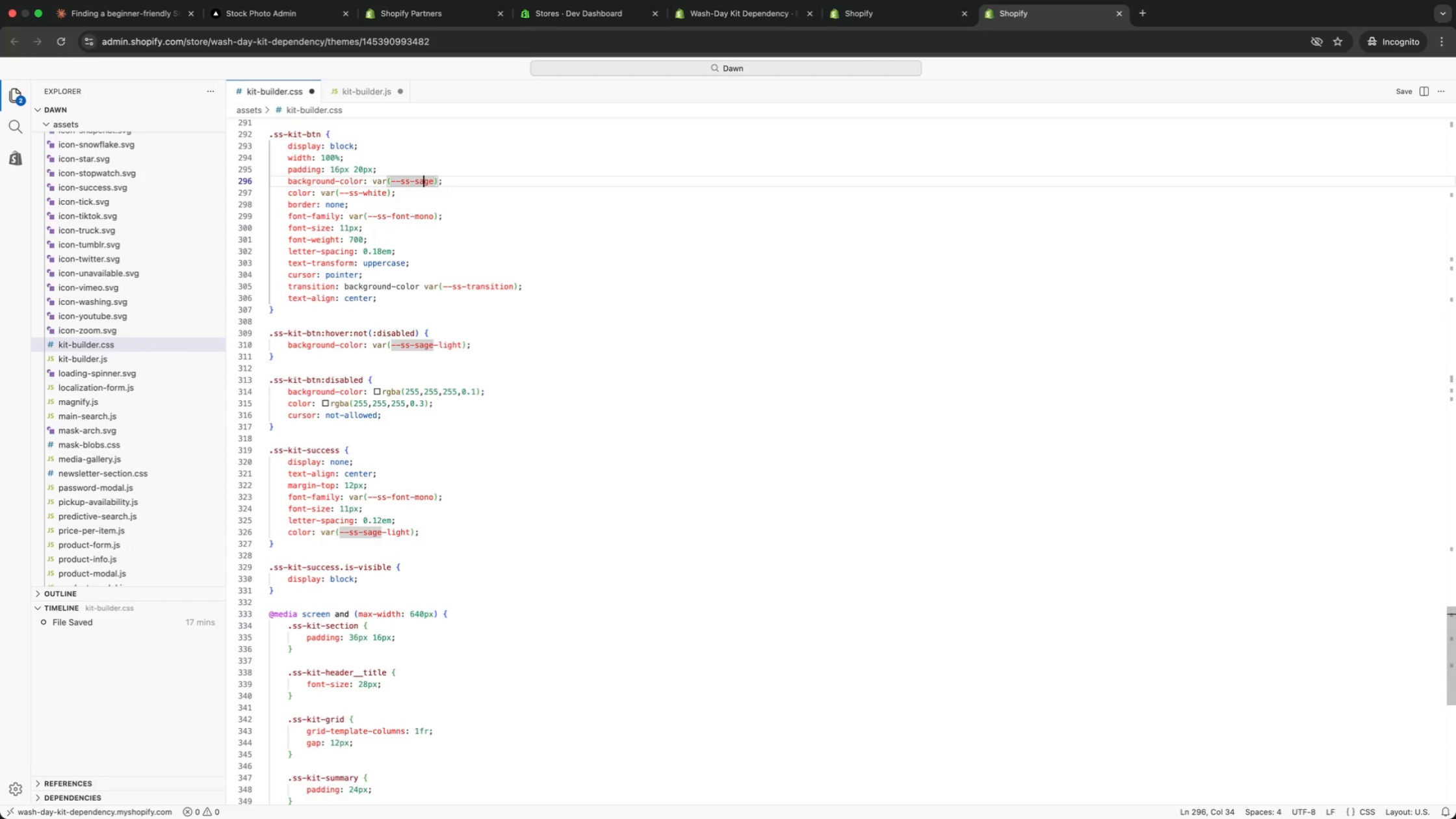 
key(ArrowUp)
 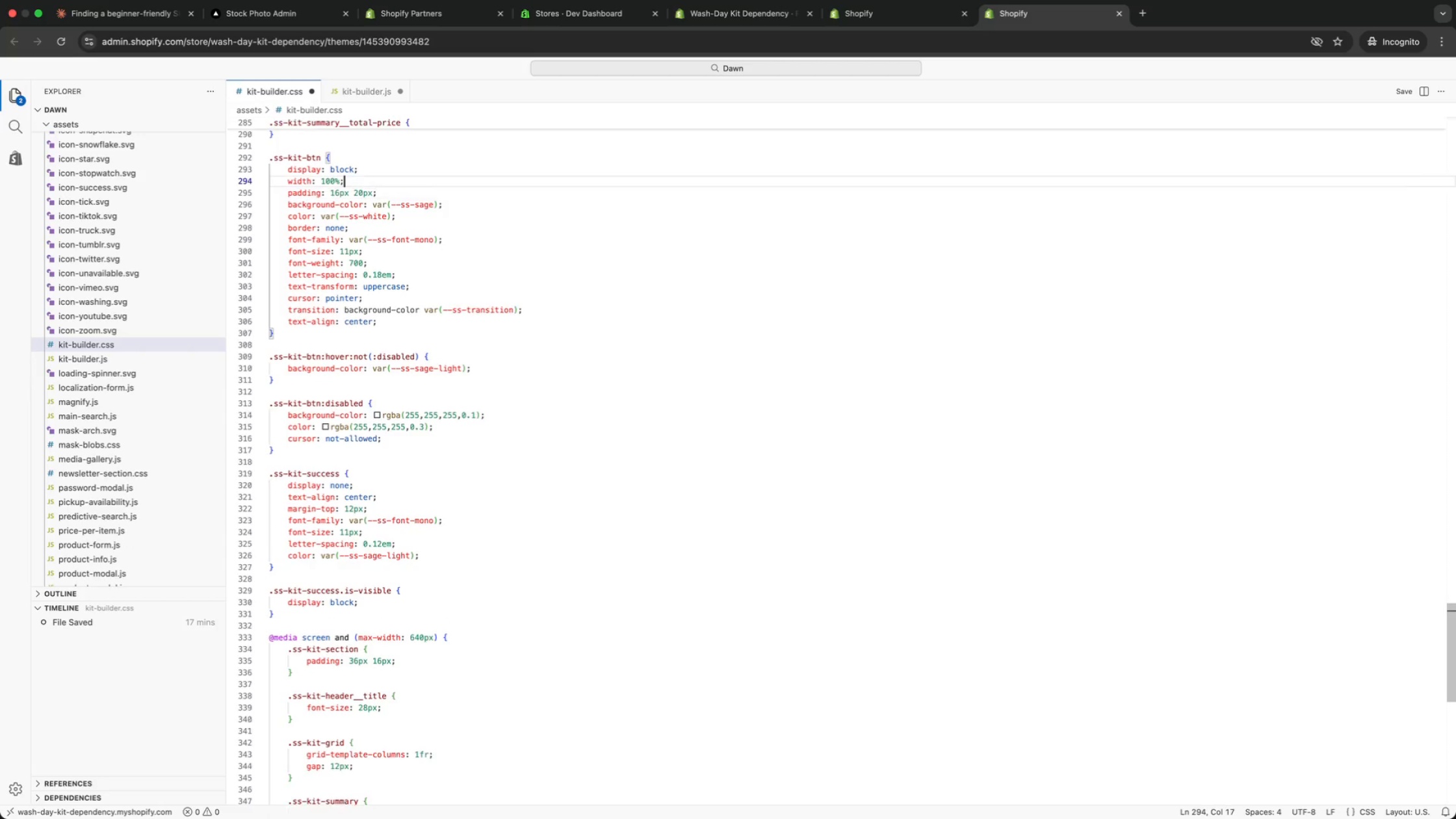 
key(ArrowUp)
 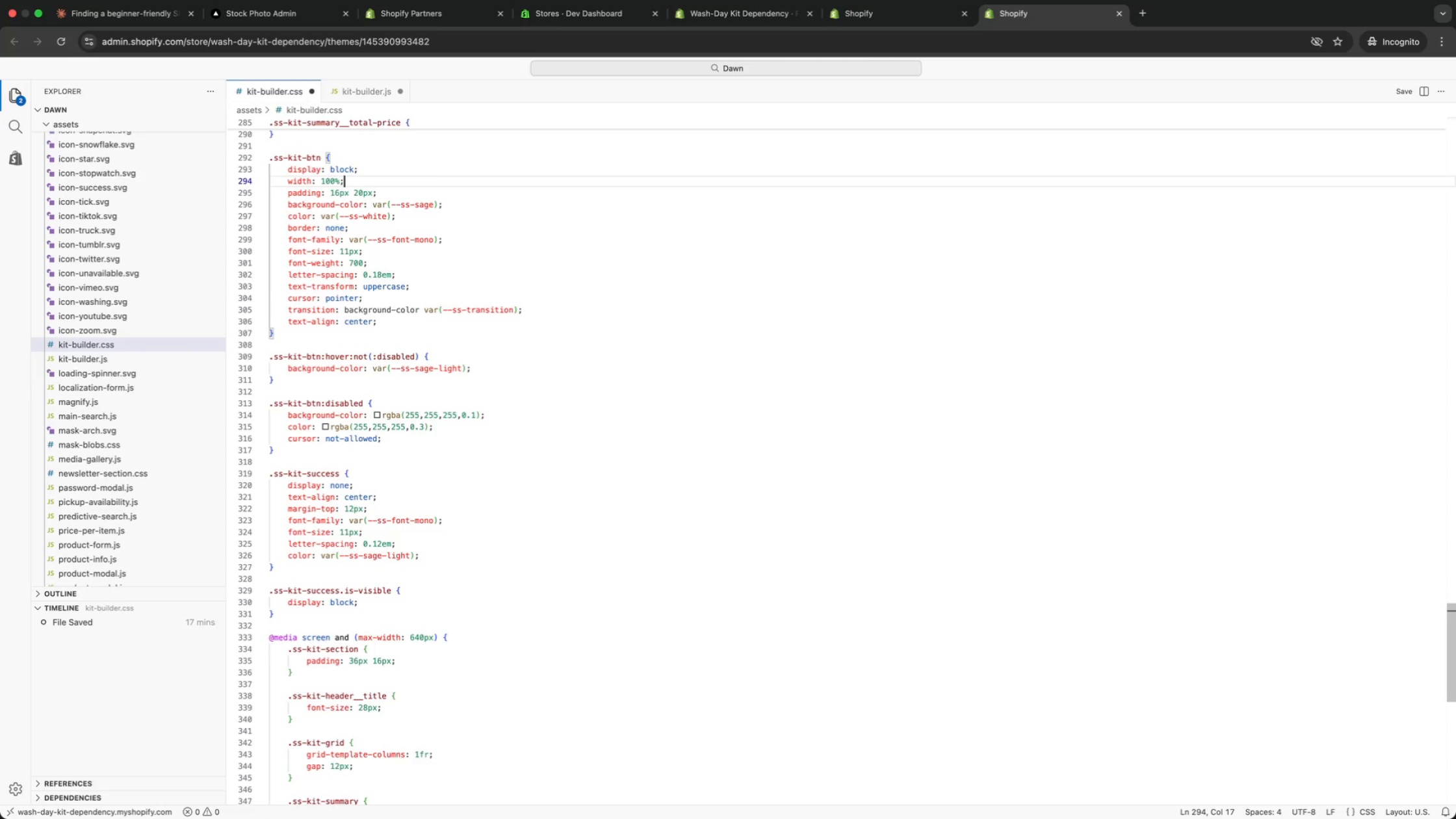 
key(ArrowUp)
 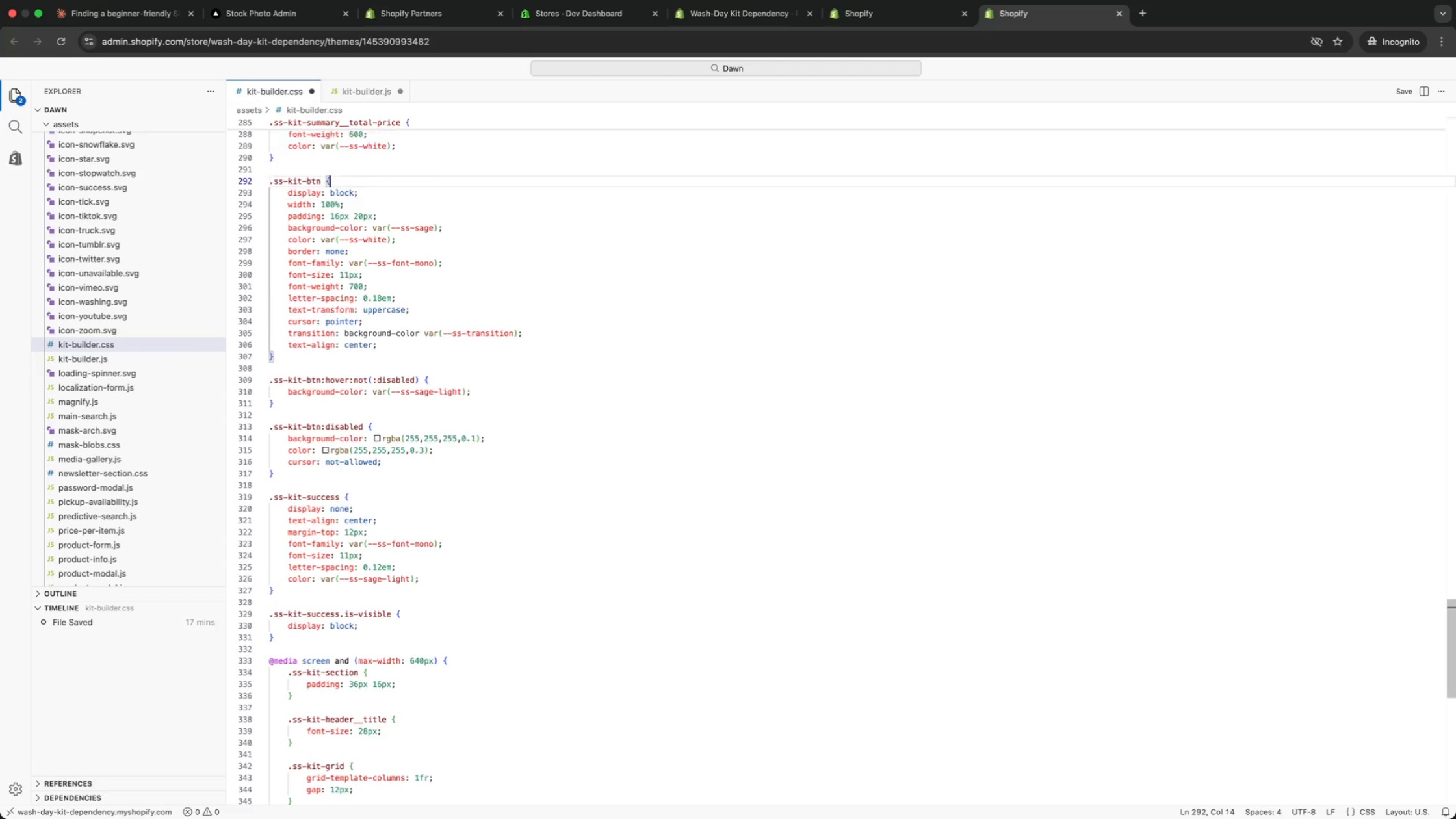 
key(ArrowUp)
 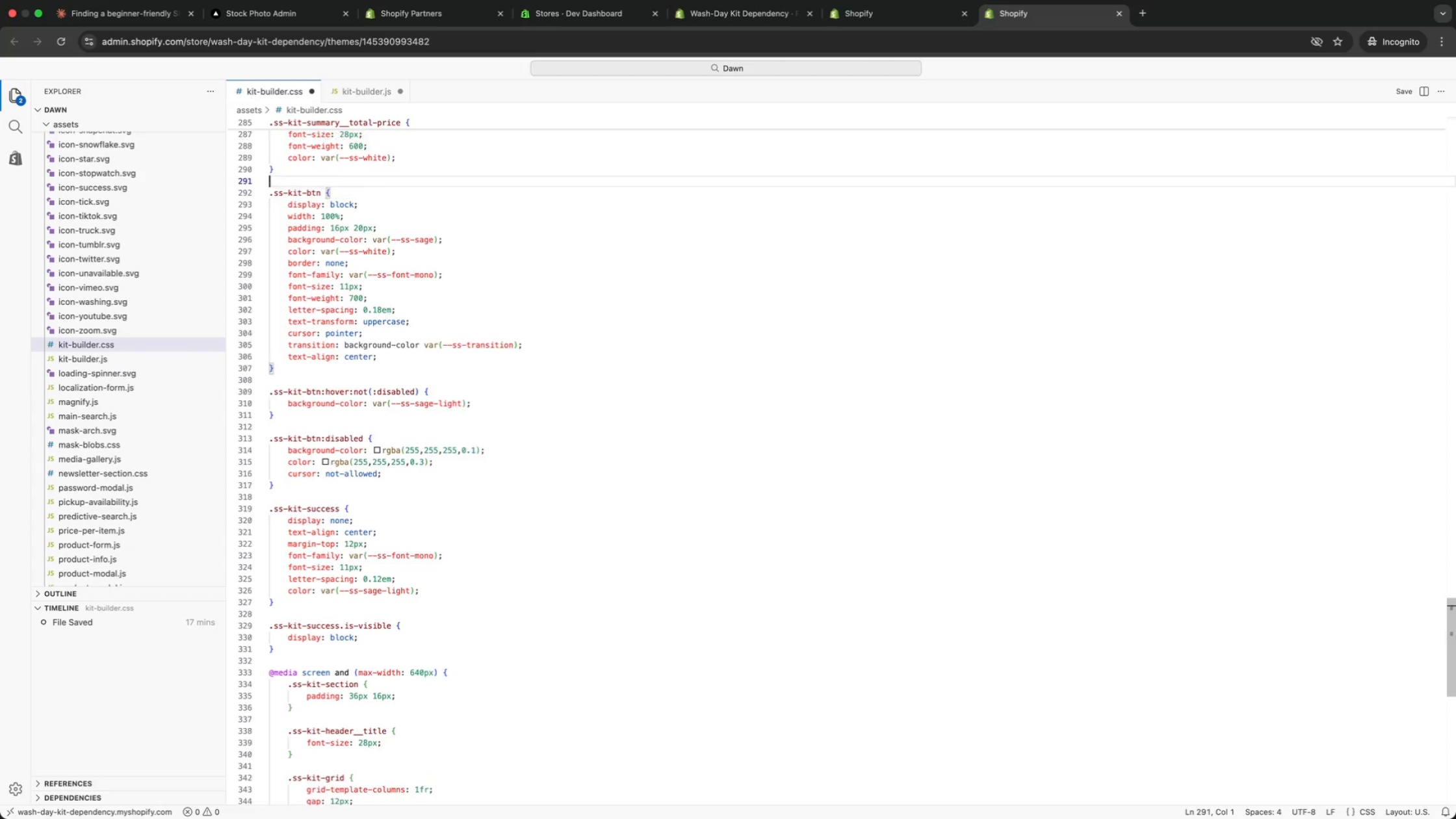 
key(ArrowUp)
 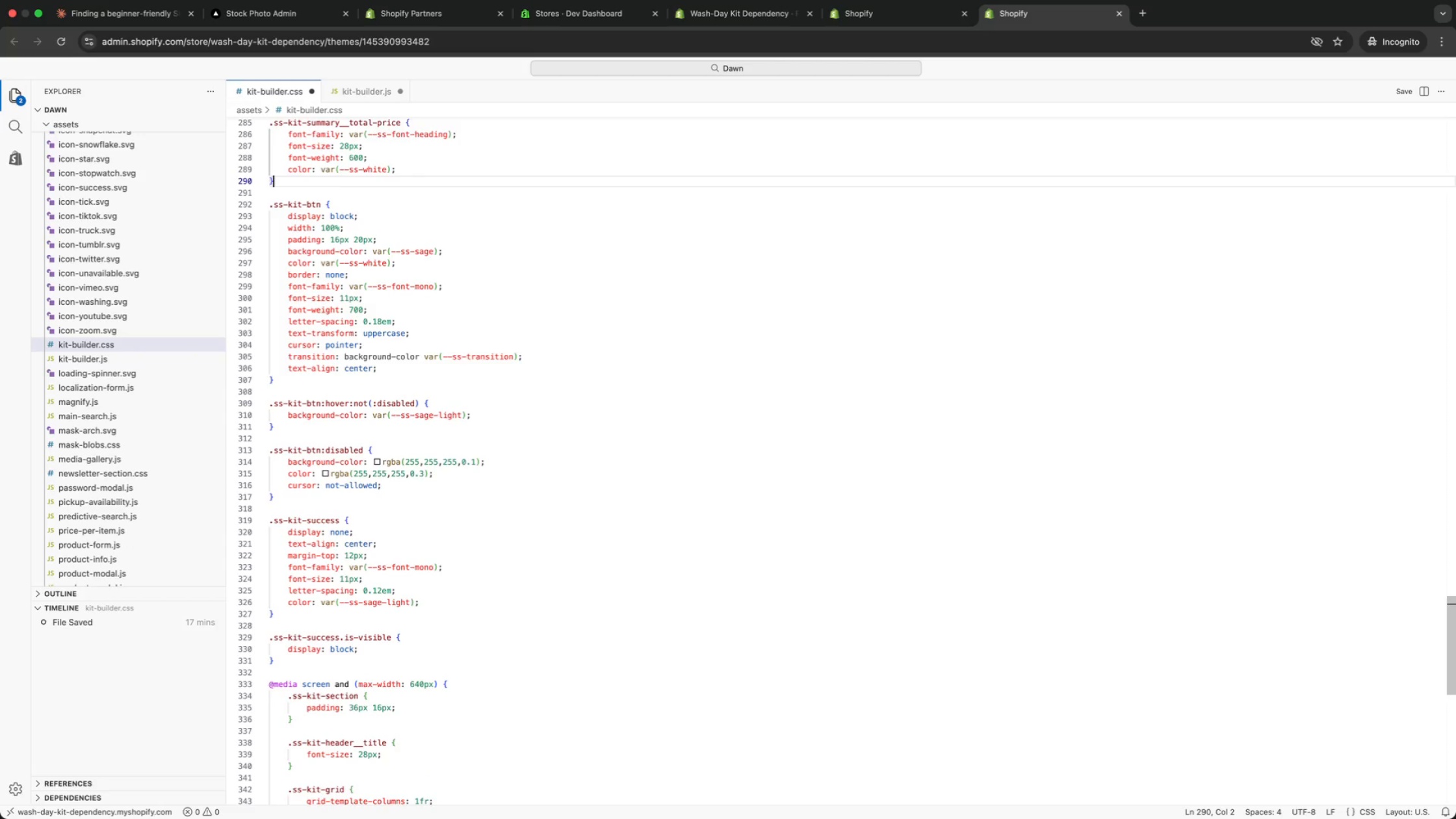 
key(ArrowUp)
 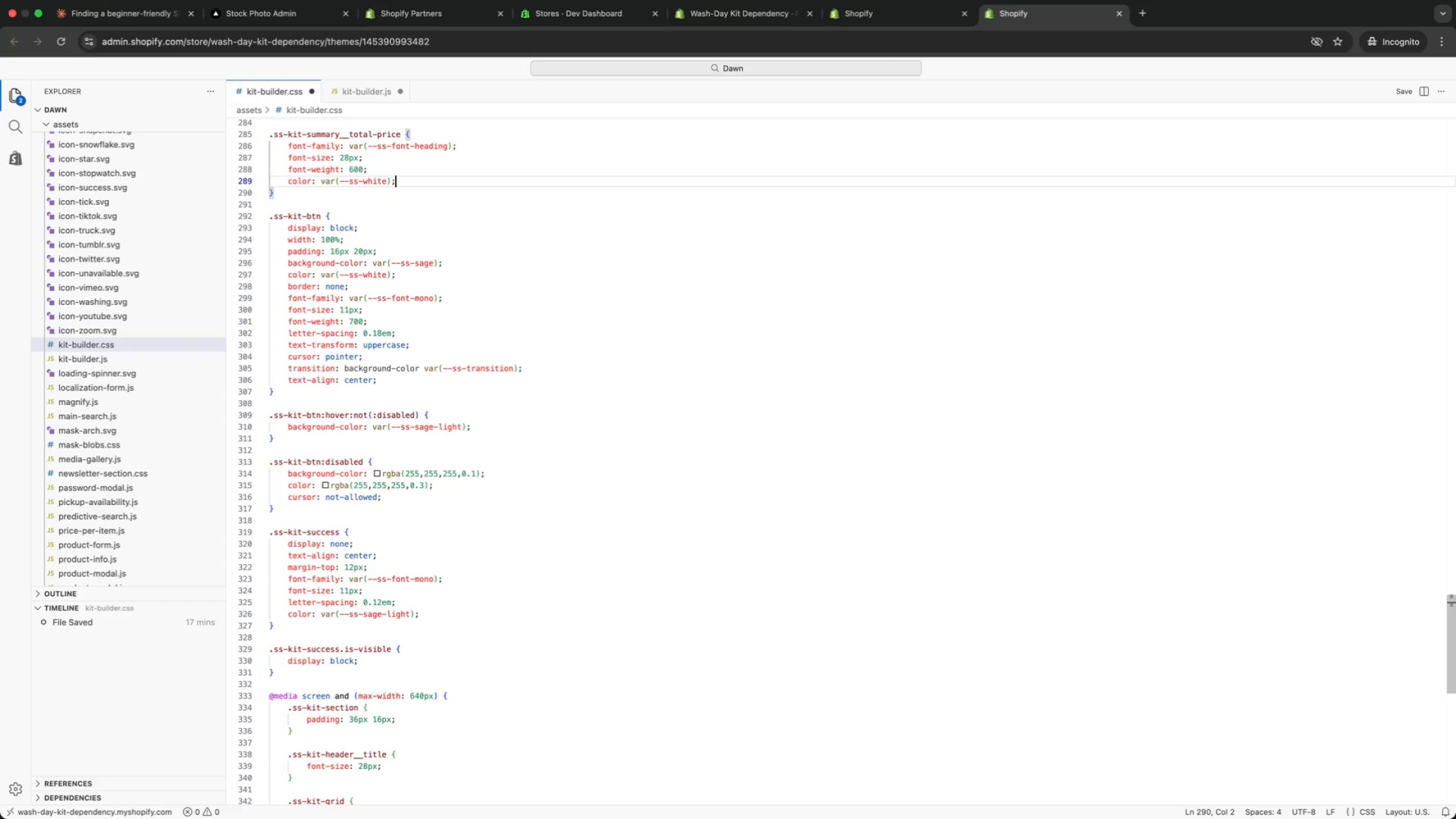 
key(ArrowUp)
 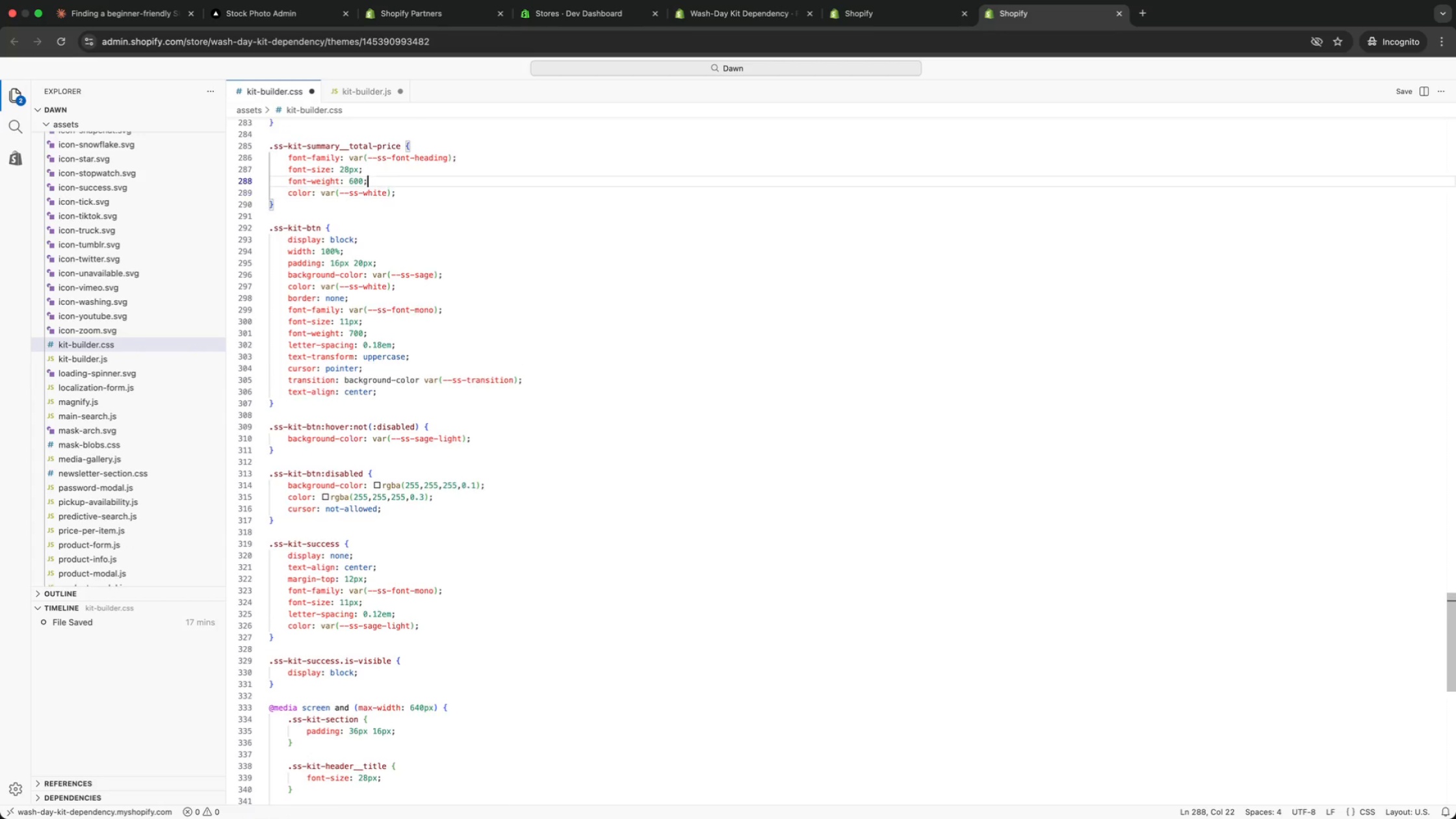 
key(ArrowUp)
 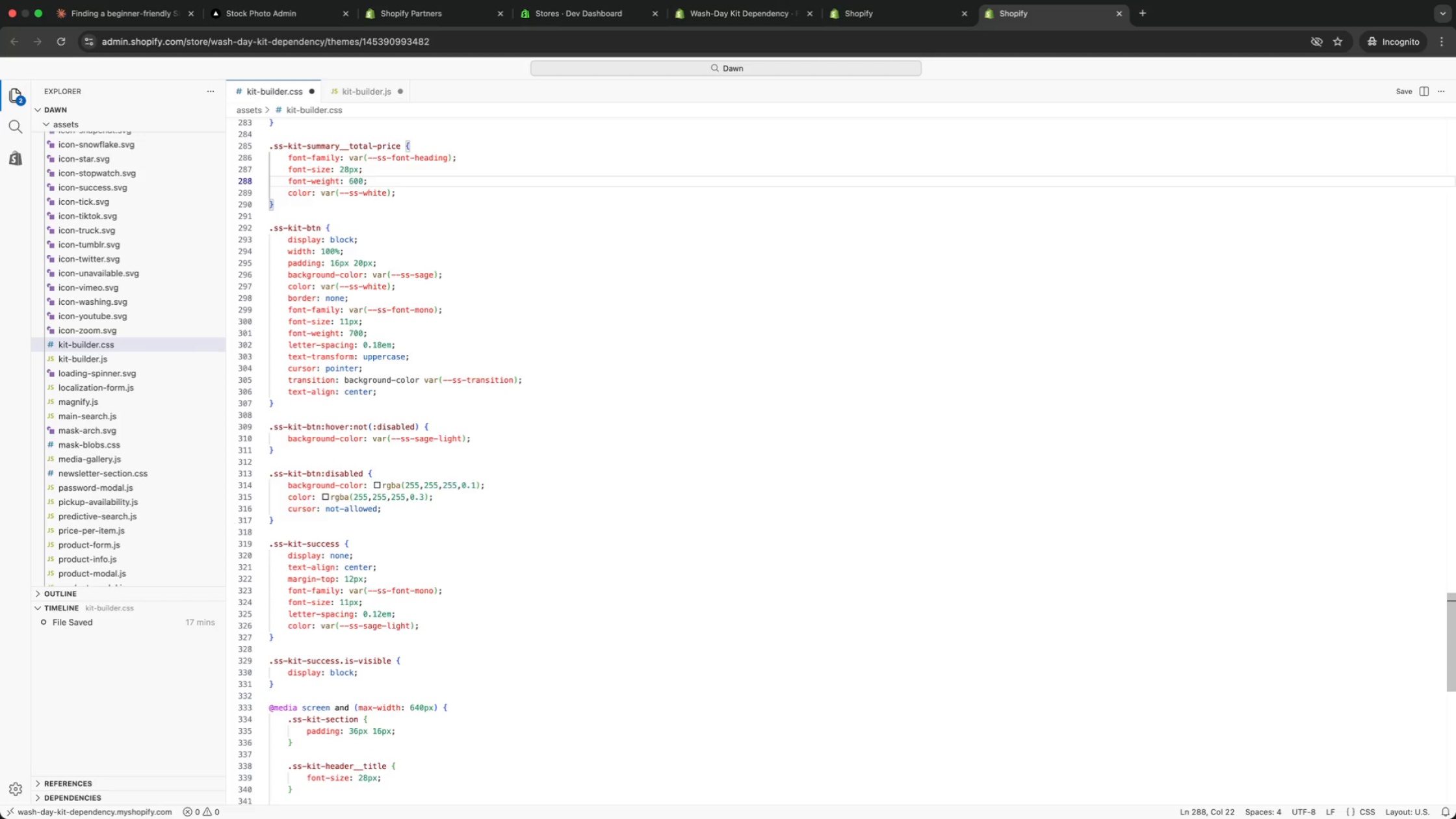 
key(ArrowUp)
 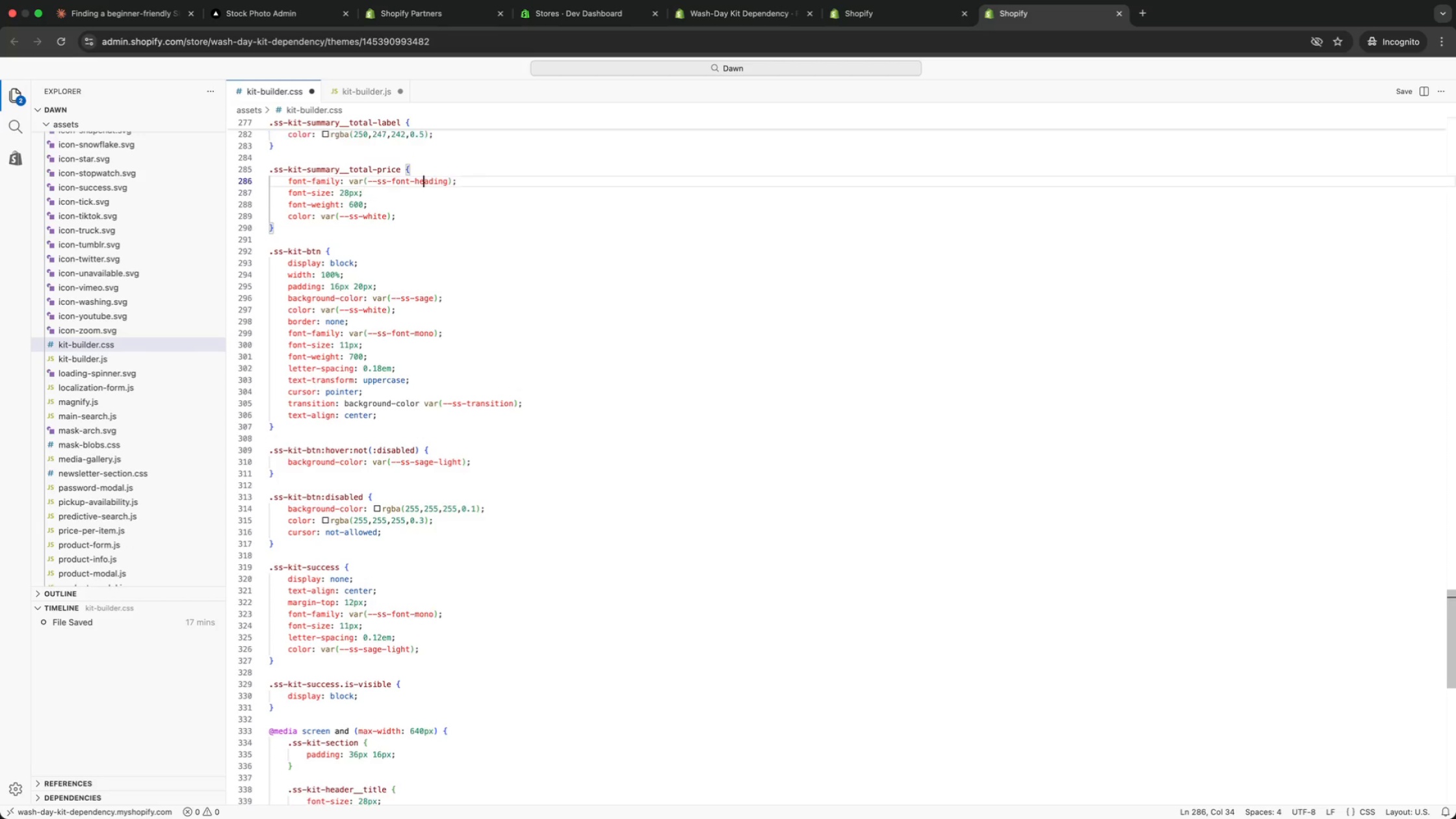 
key(ArrowUp)
 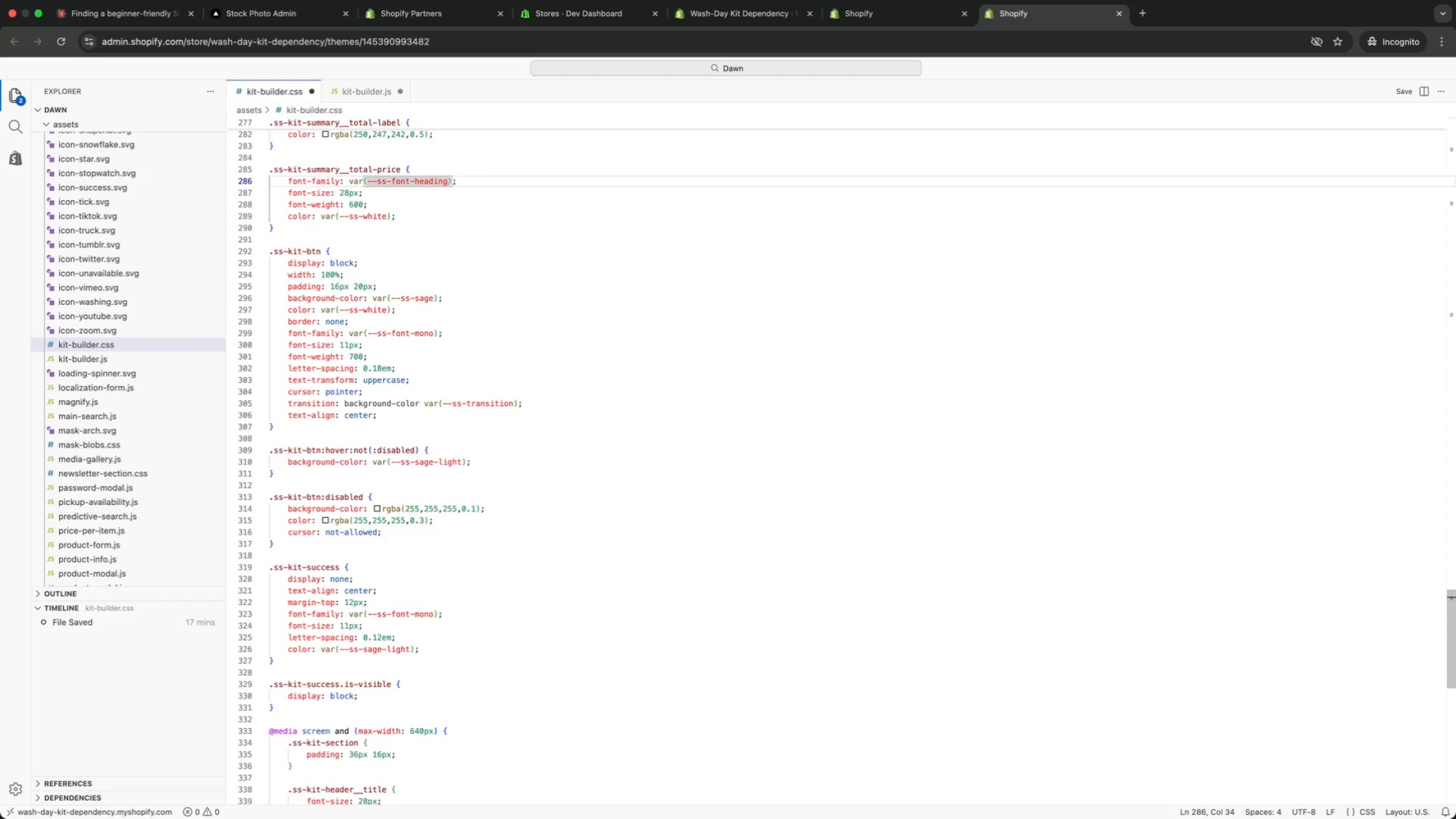 
key(ArrowUp)
 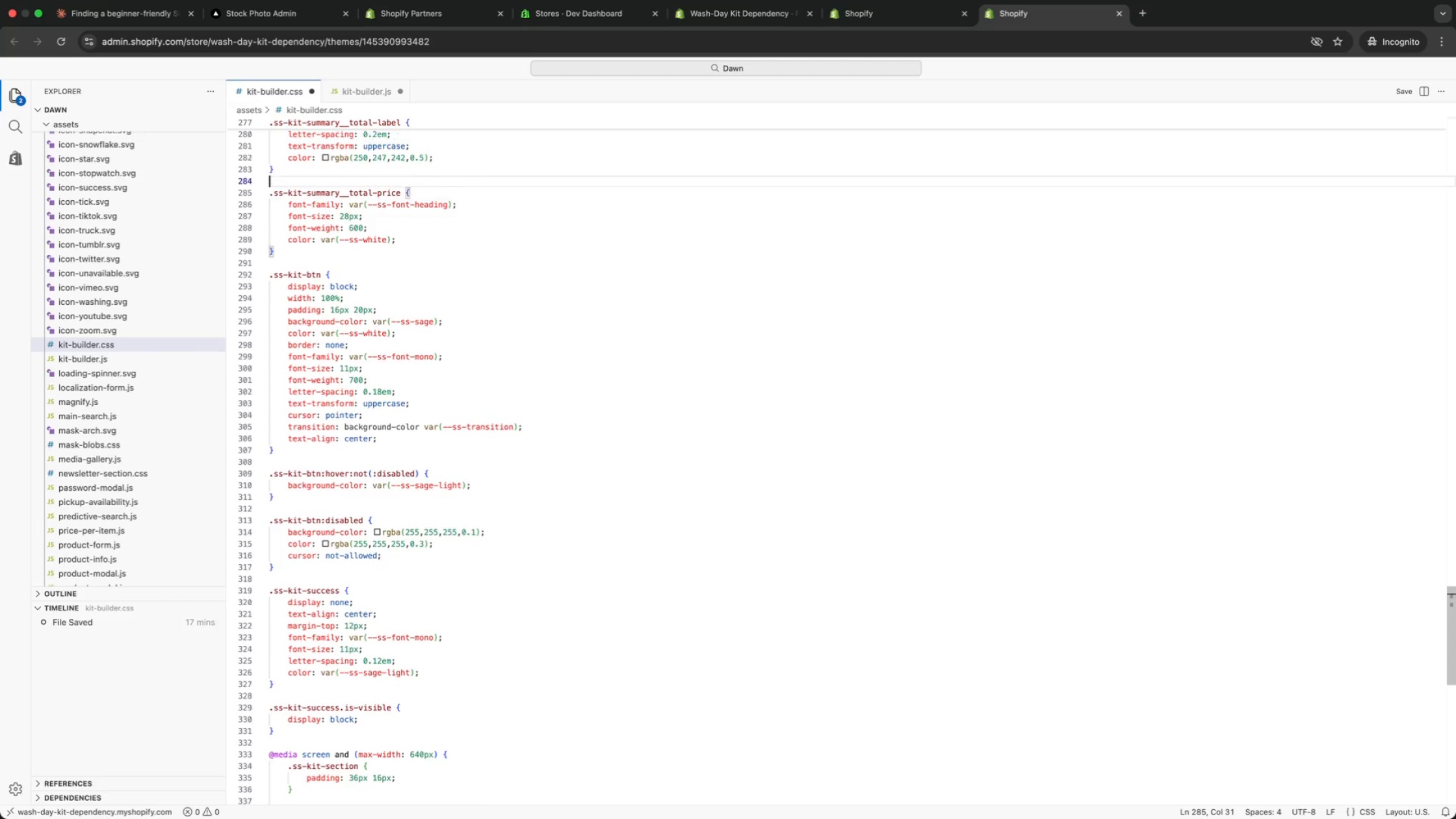 
key(ArrowUp)
 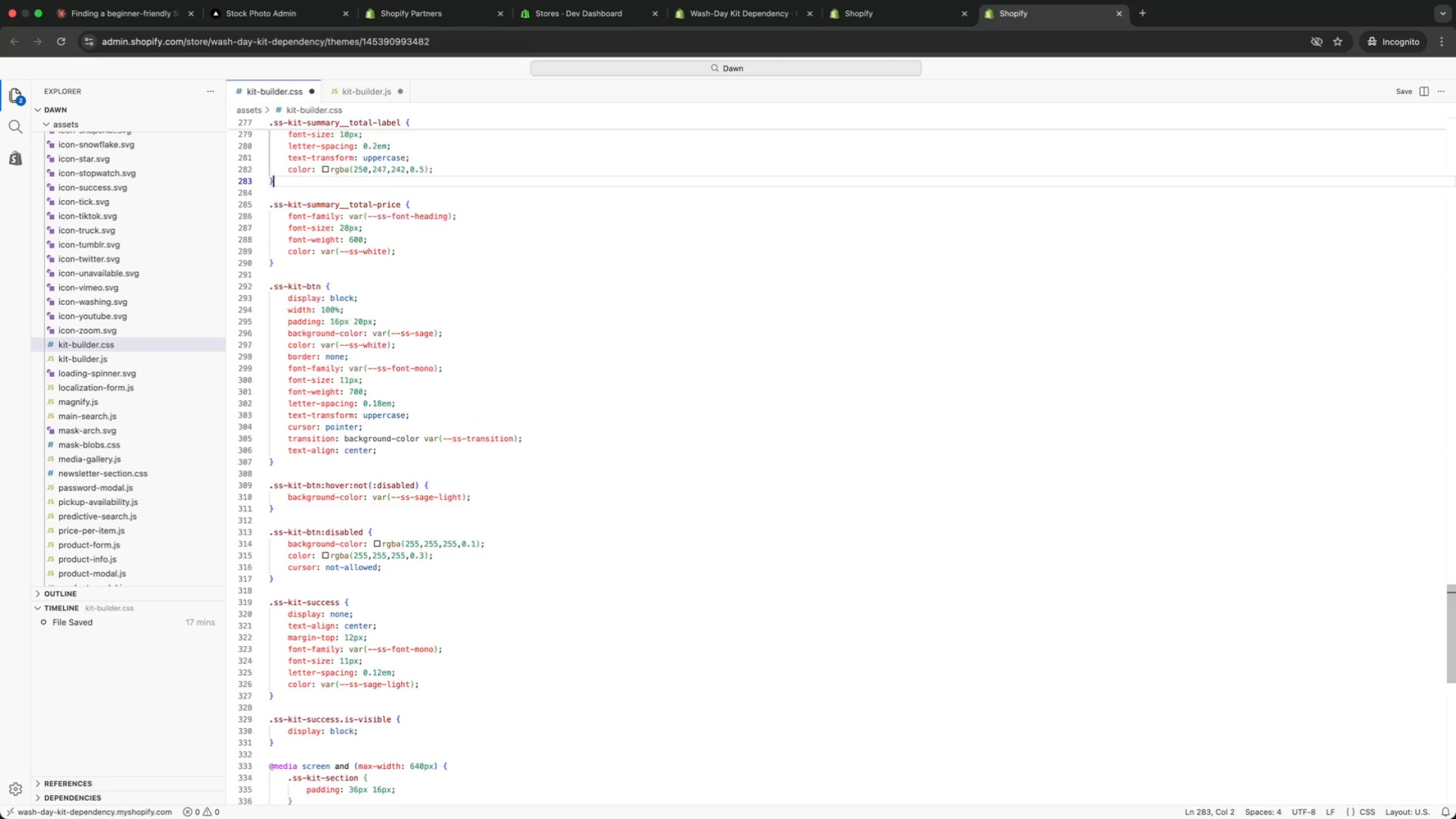 
key(ArrowUp)
 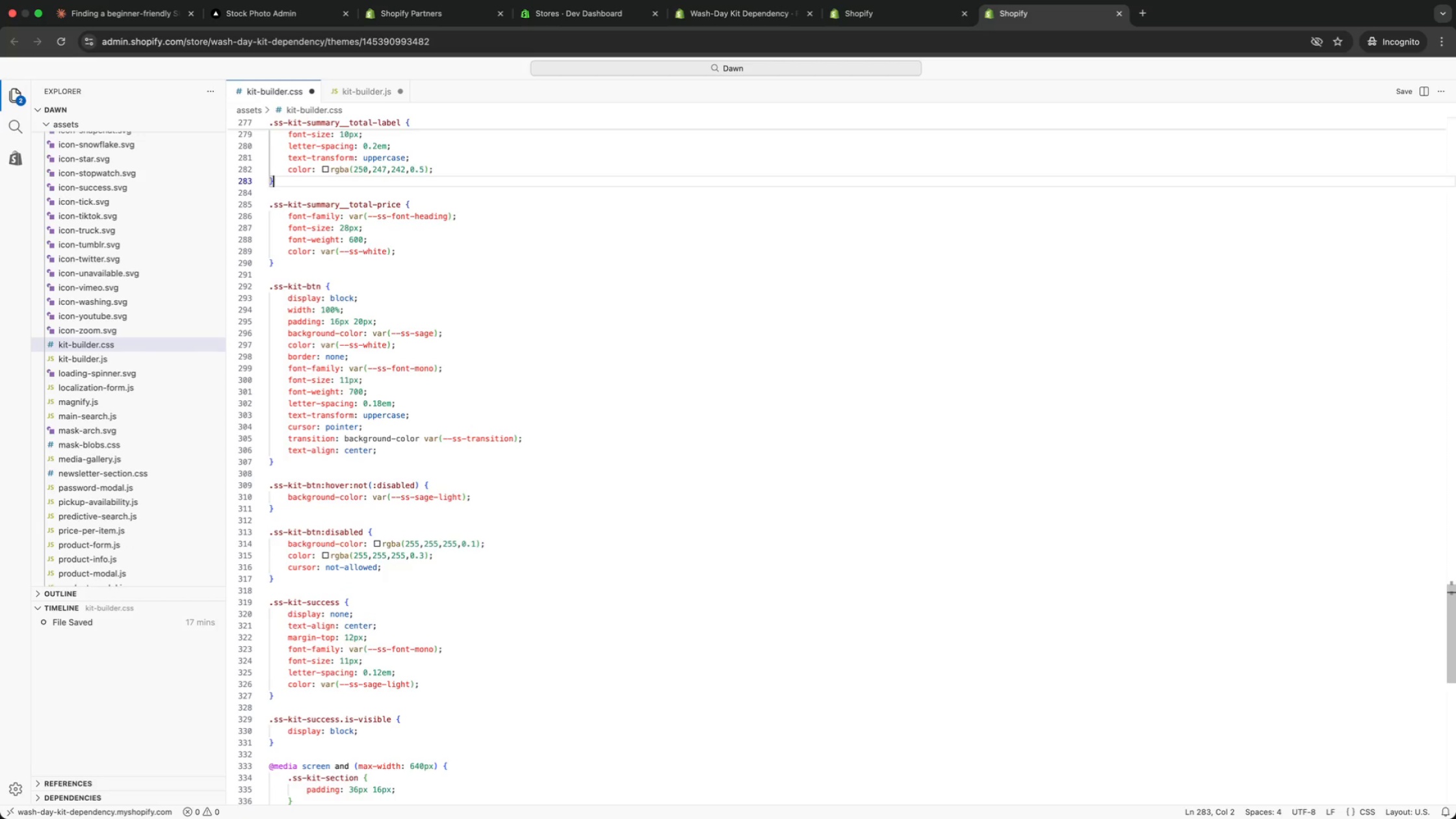 
key(ArrowUp)
 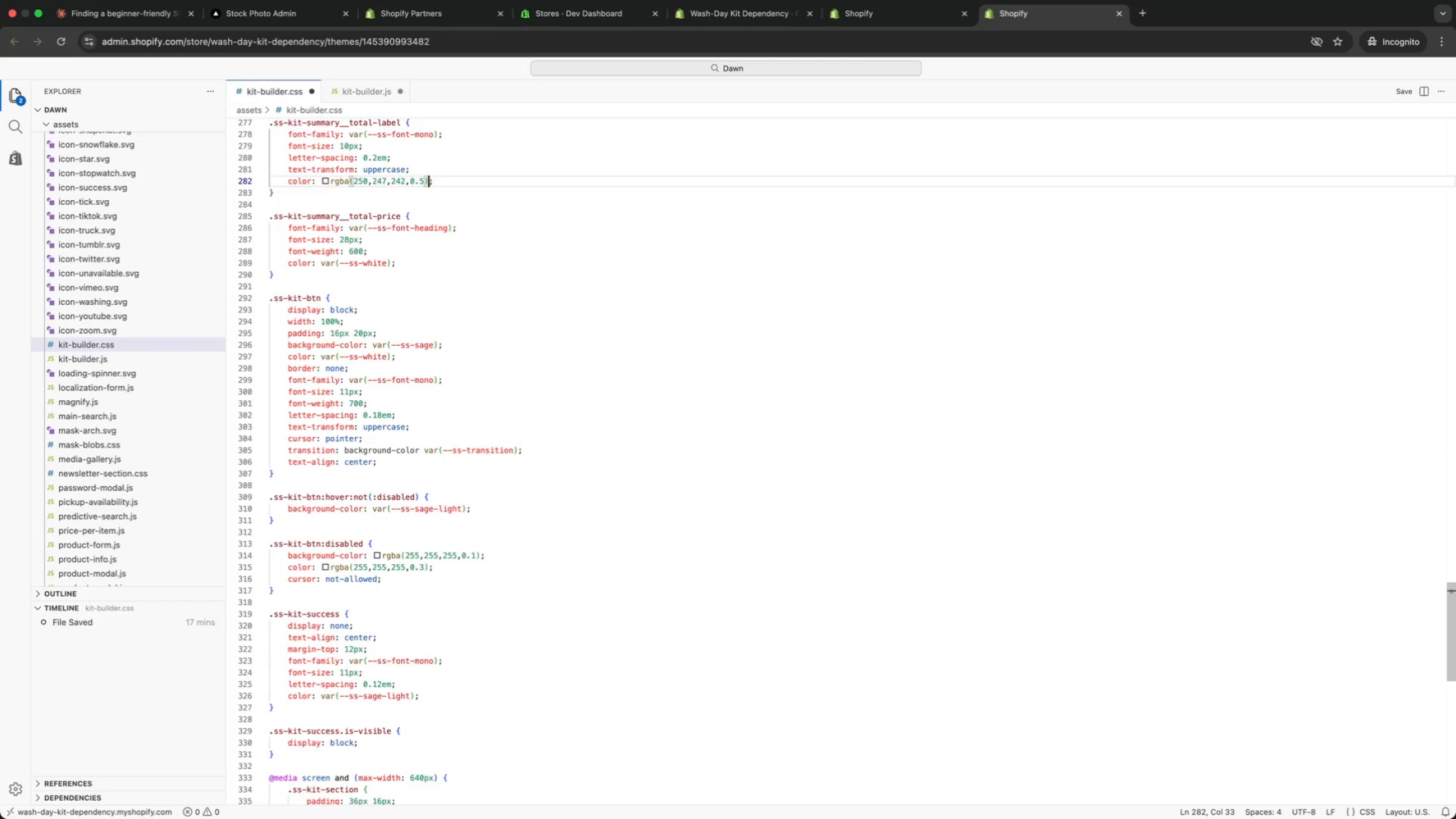 
key(ArrowUp)
 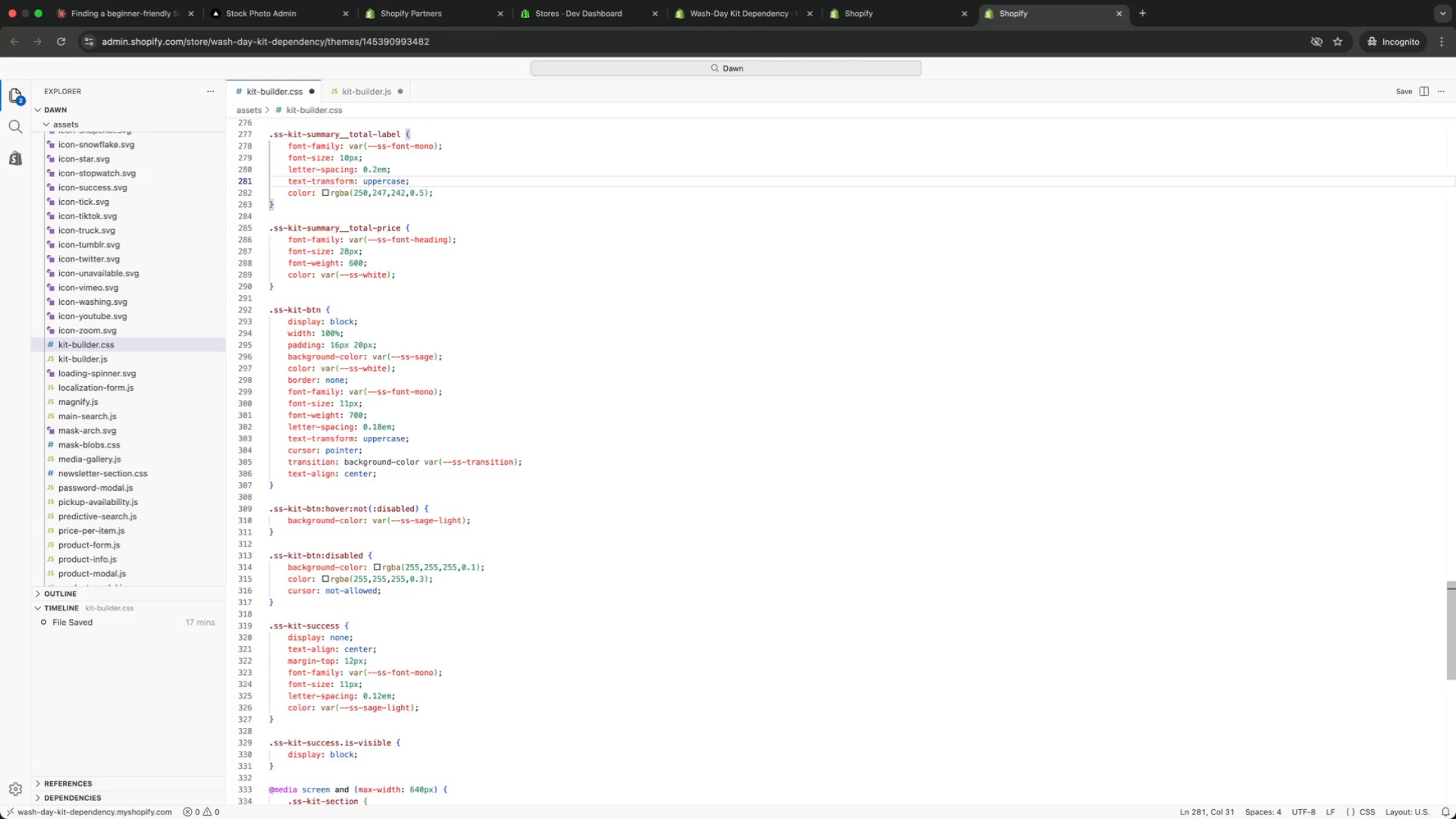 
key(ArrowUp)
 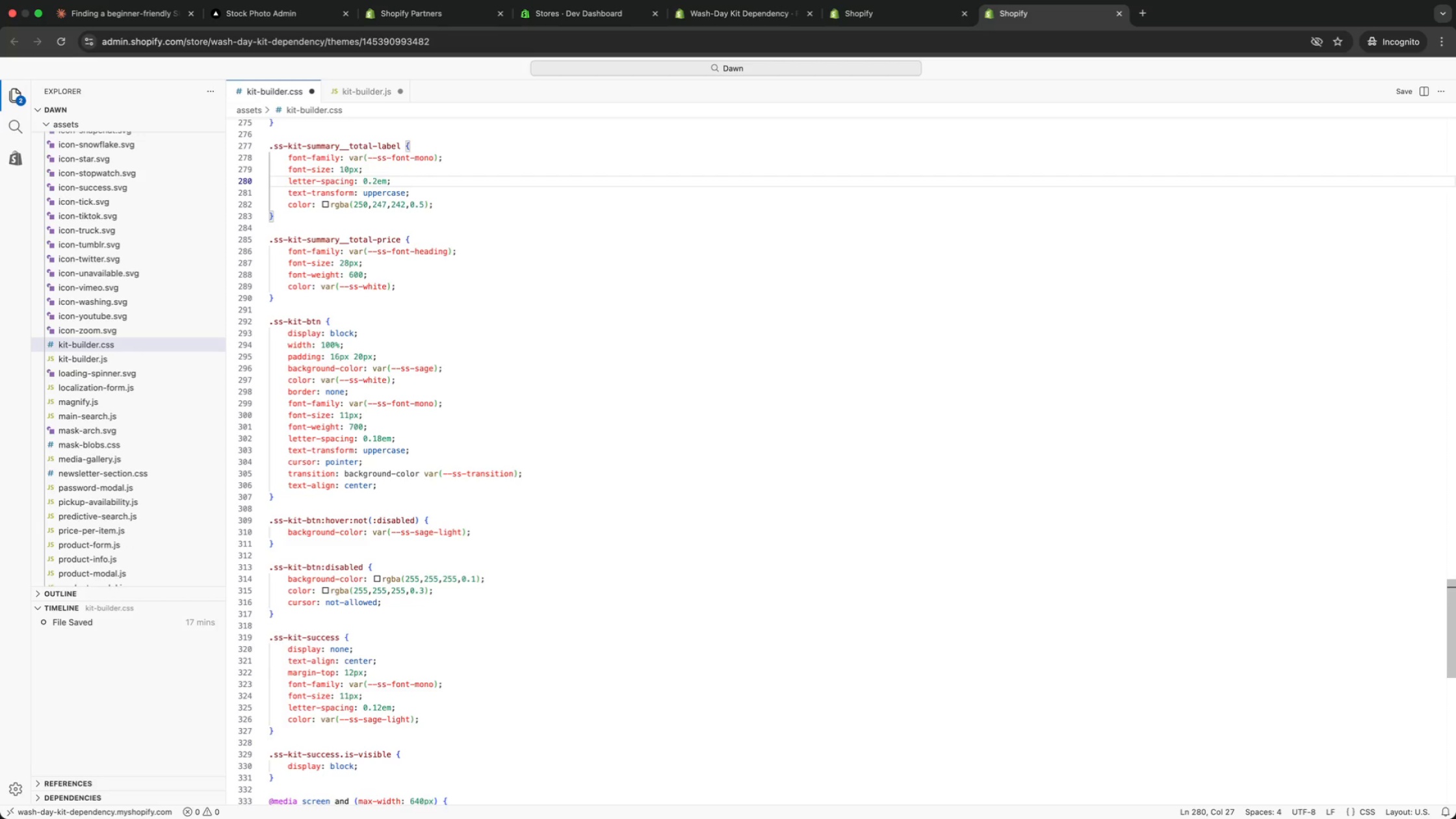 
key(ArrowUp)
 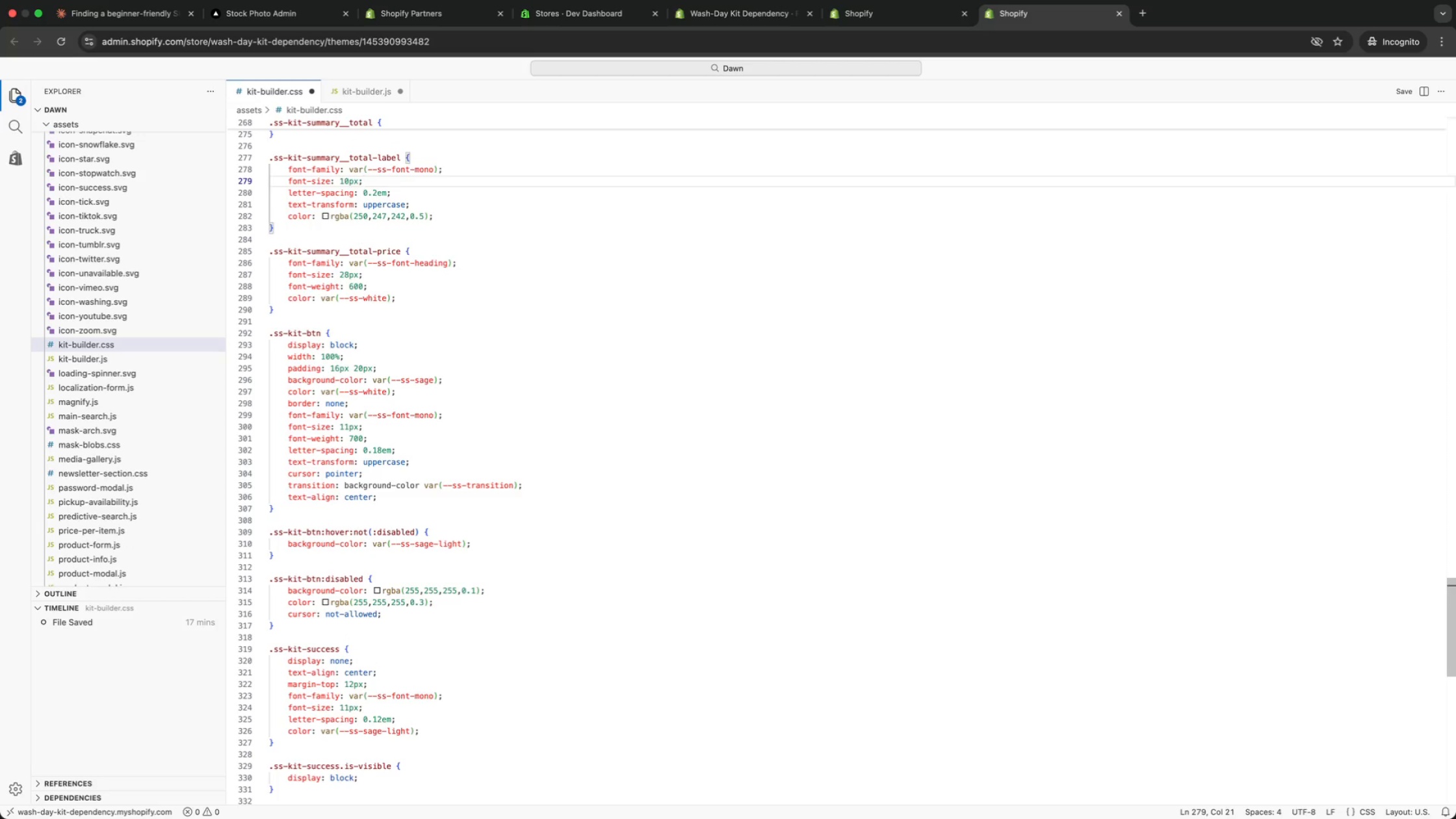 
key(ArrowUp)
 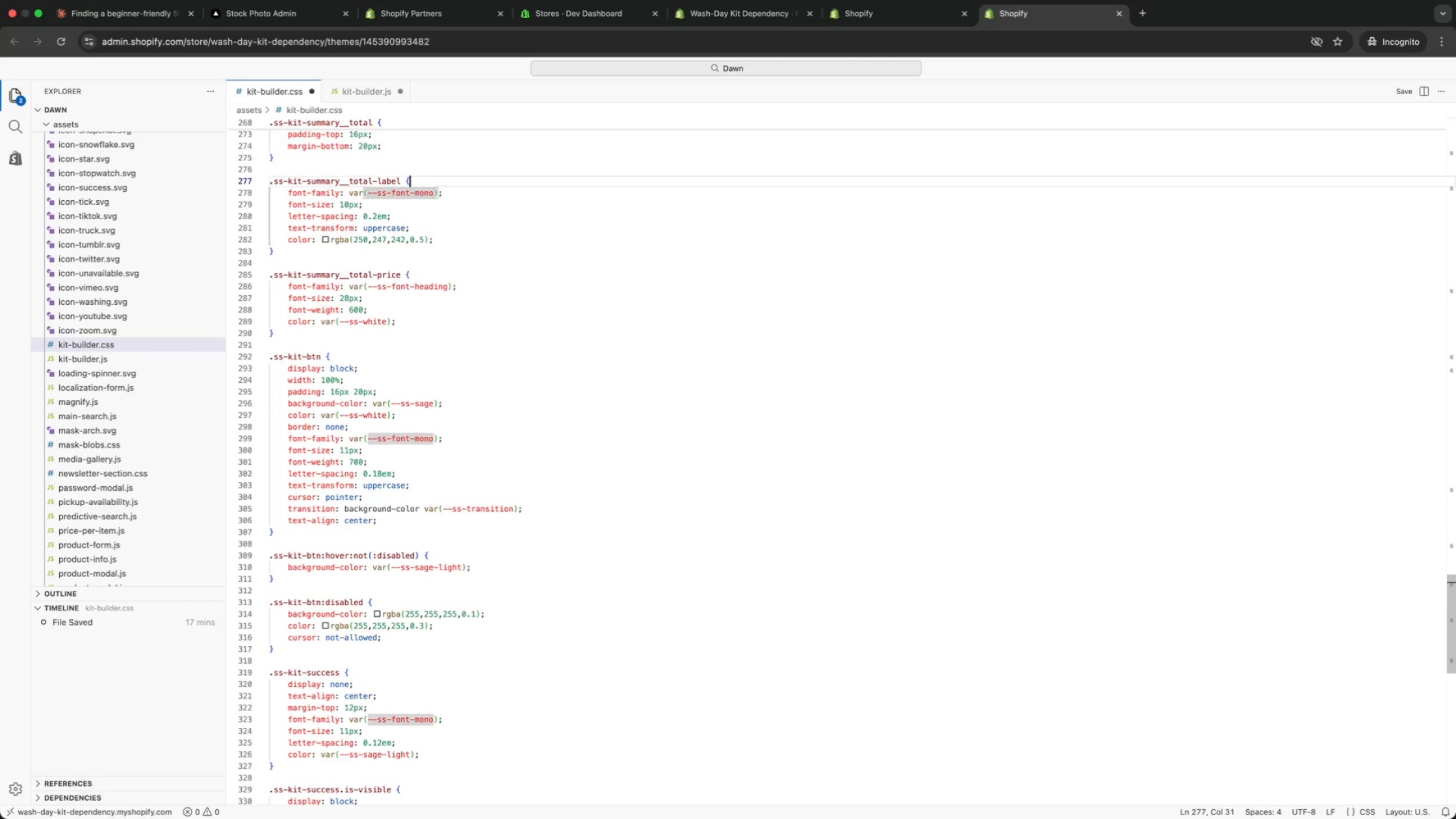 
key(ArrowUp)
 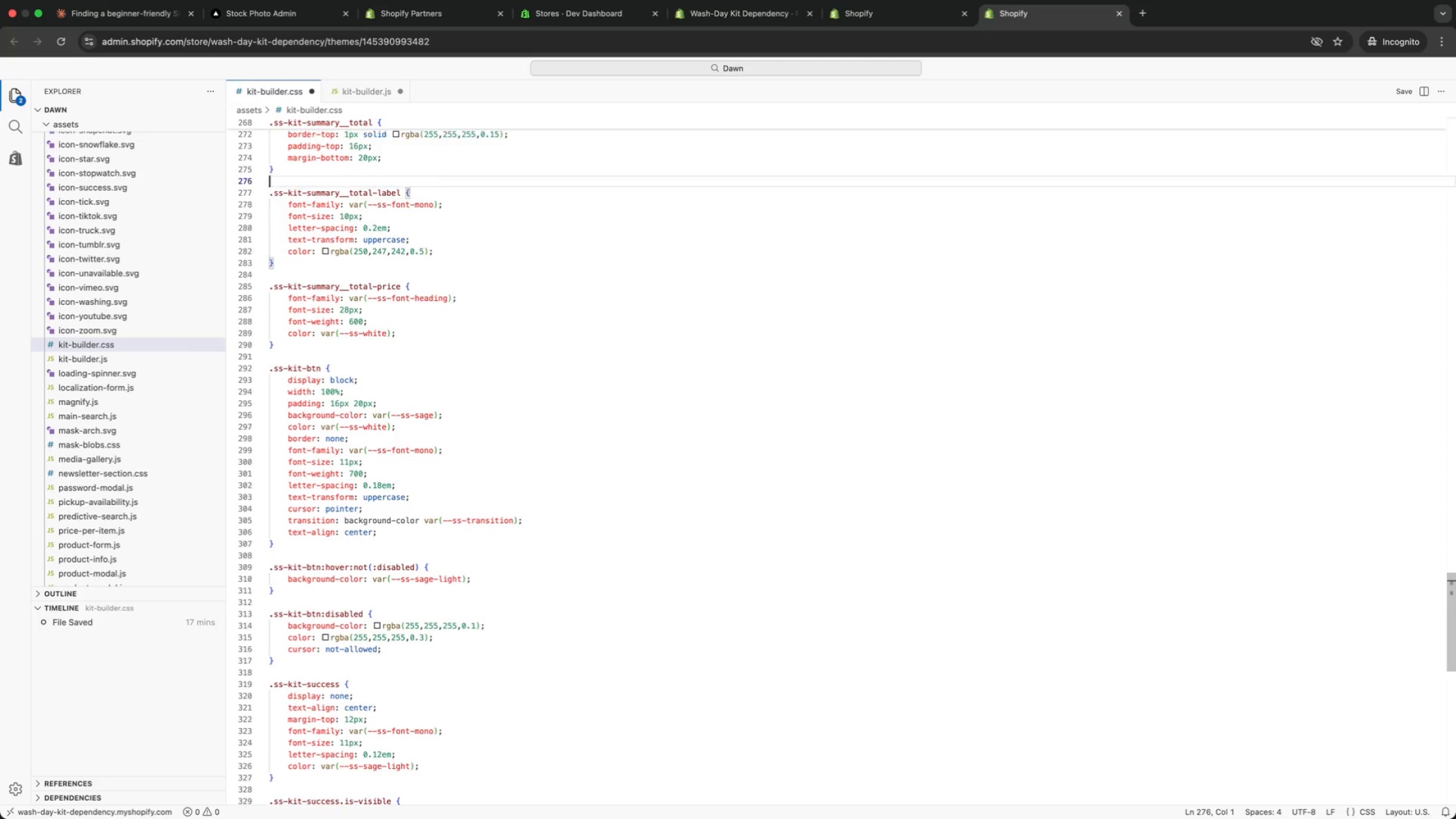 
key(ArrowUp)
 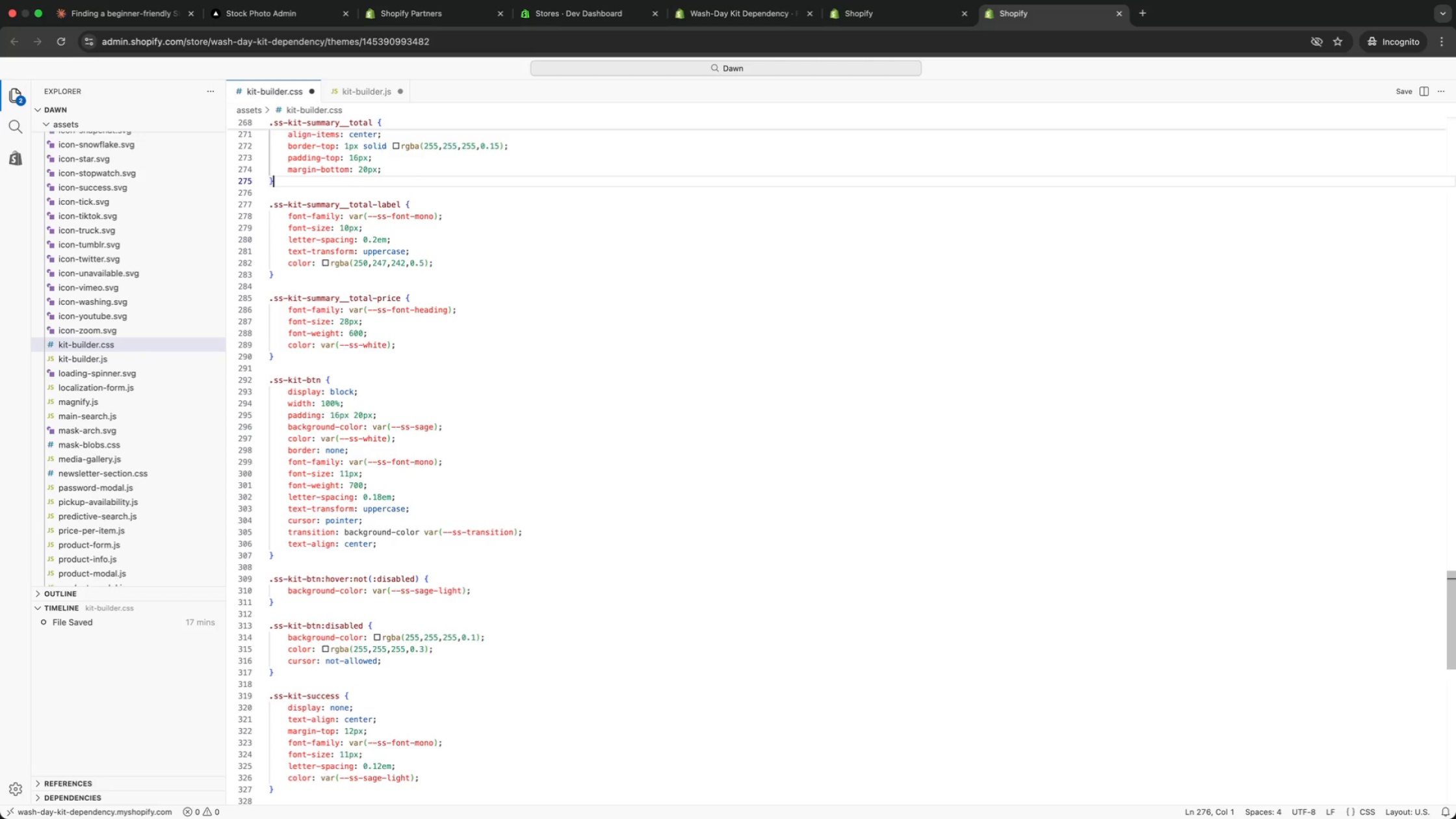 
key(ArrowUp)
 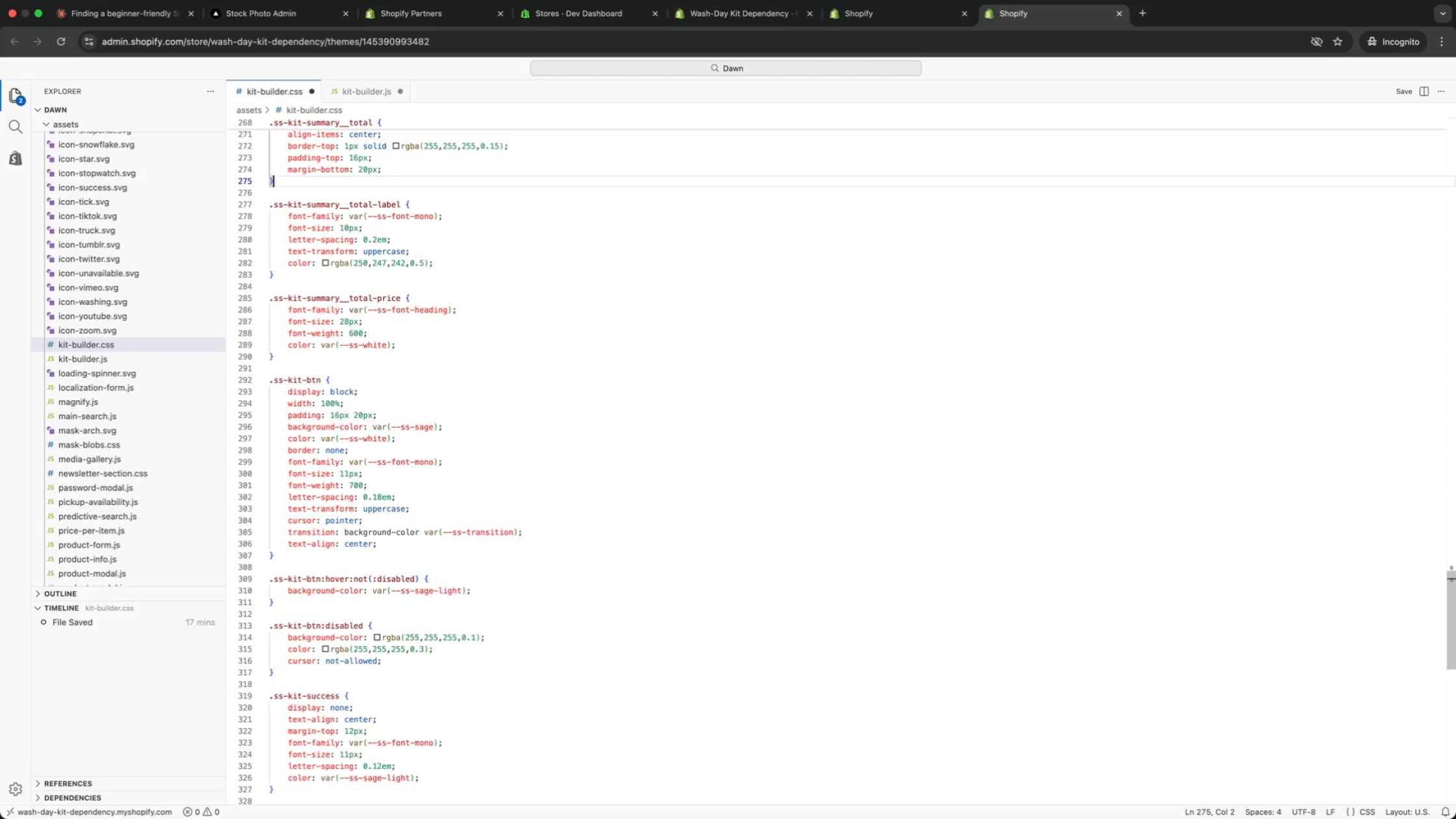 
key(ArrowUp)
 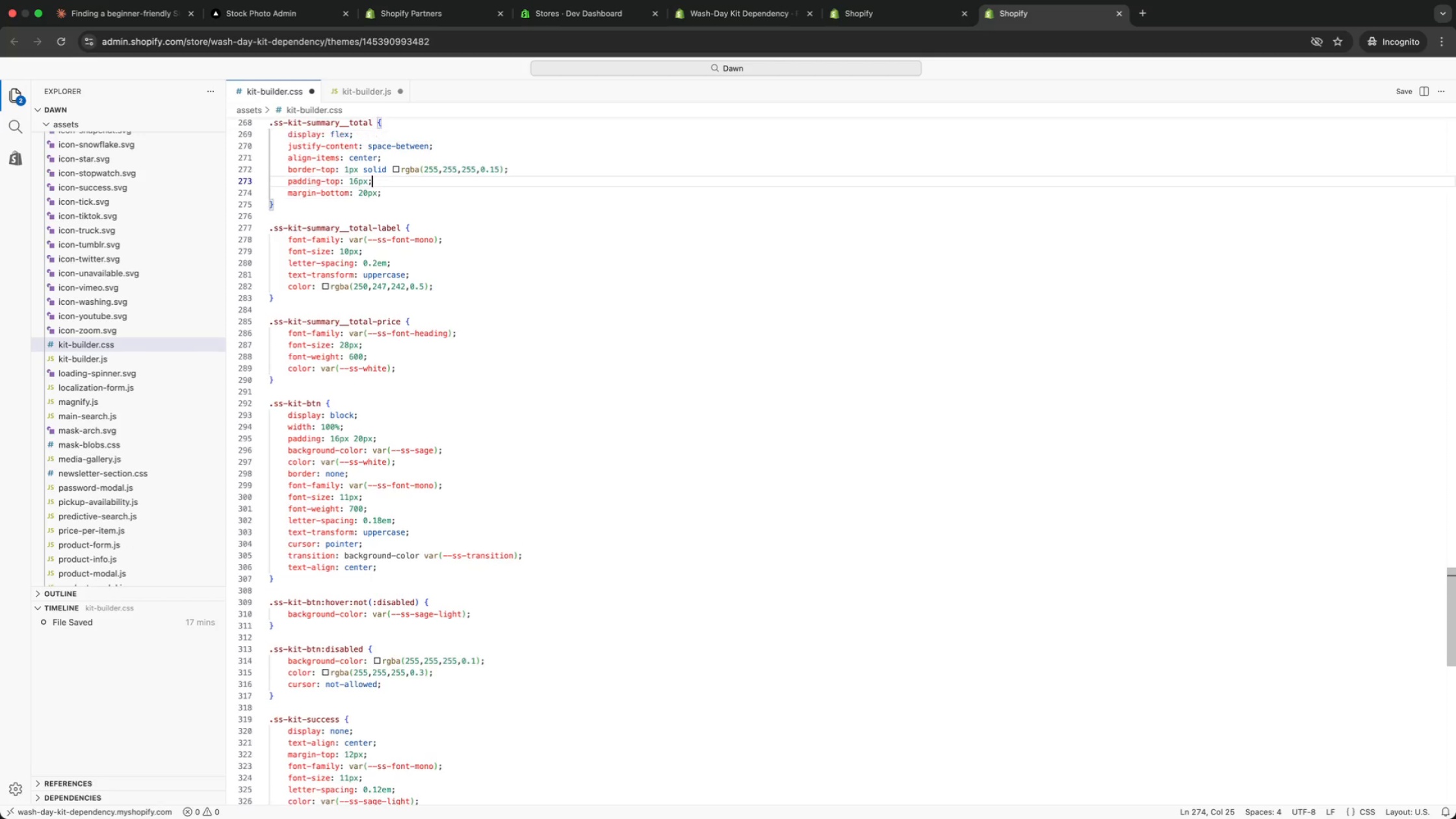 
key(ArrowUp)
 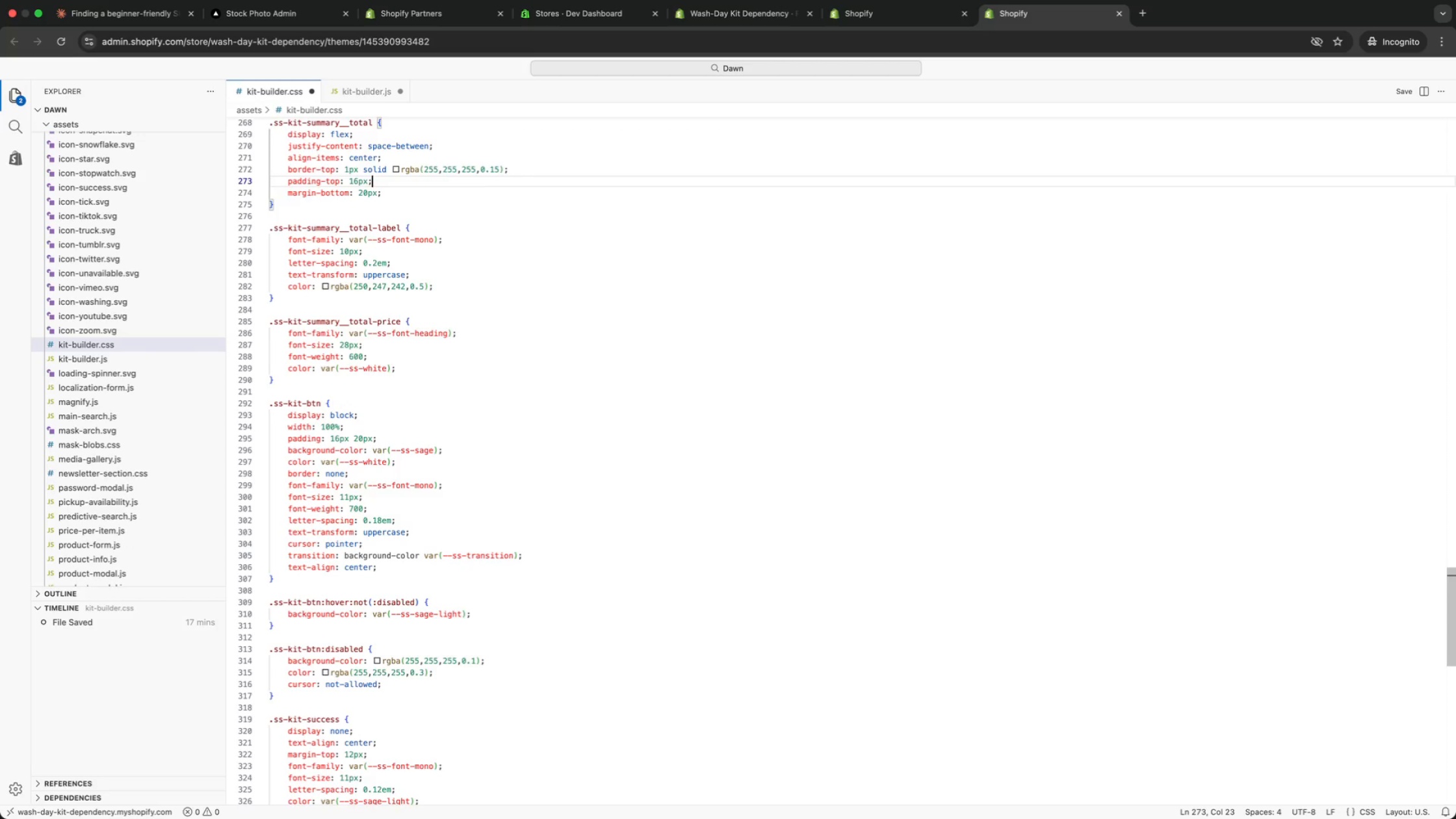 
key(ArrowUp)
 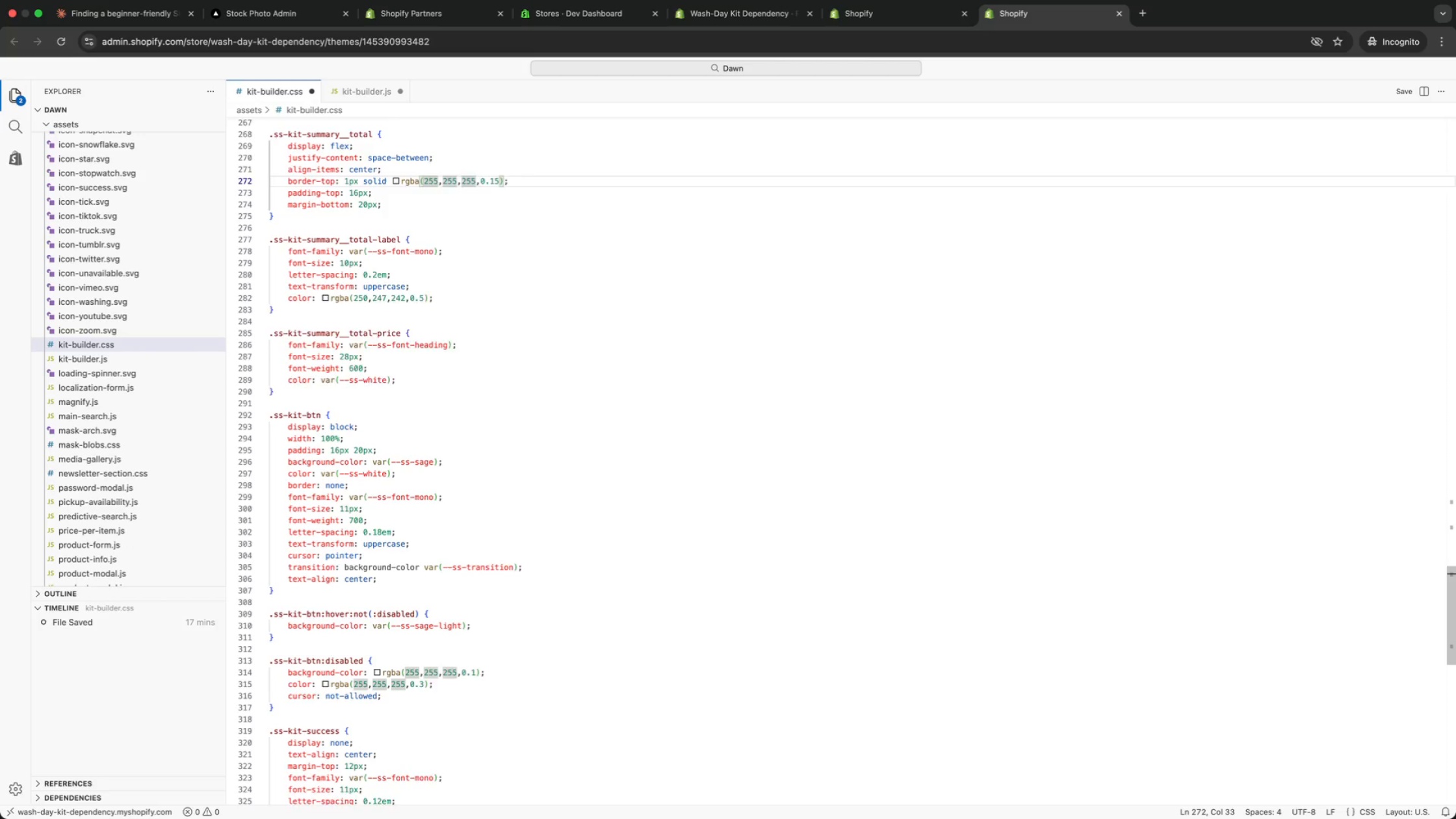 
key(ArrowUp)
 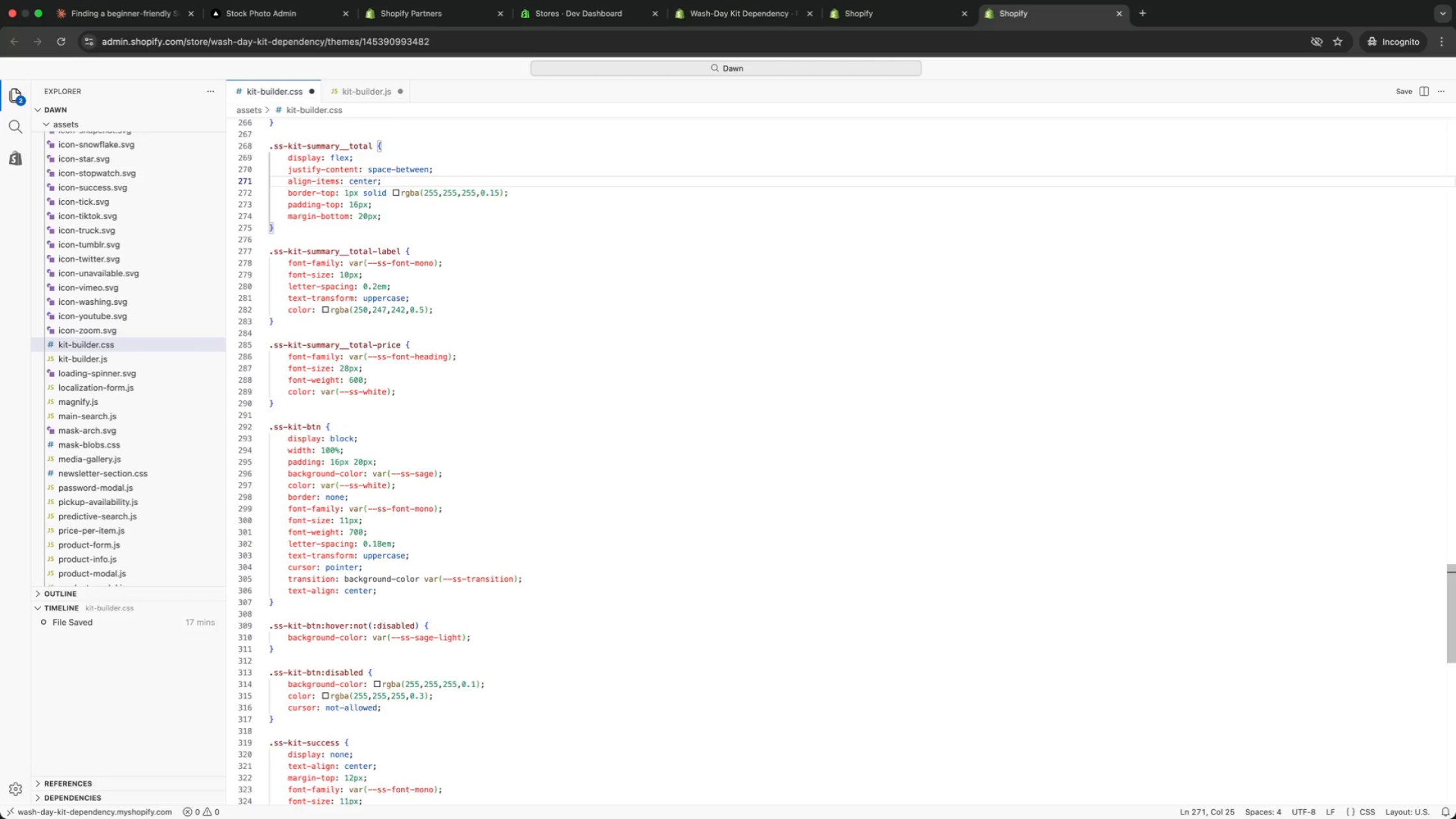 
key(ArrowUp)
 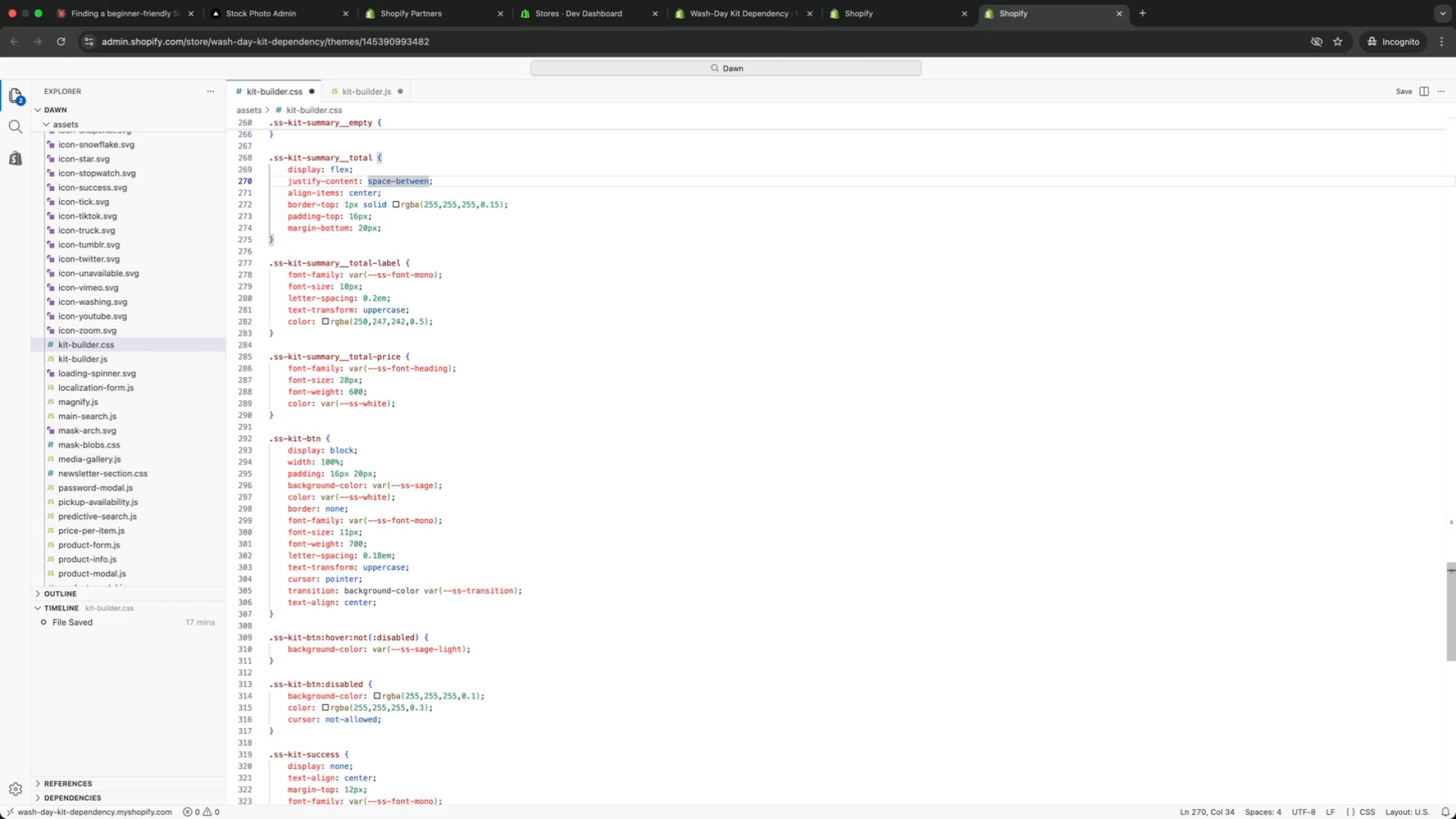 
key(ArrowUp)
 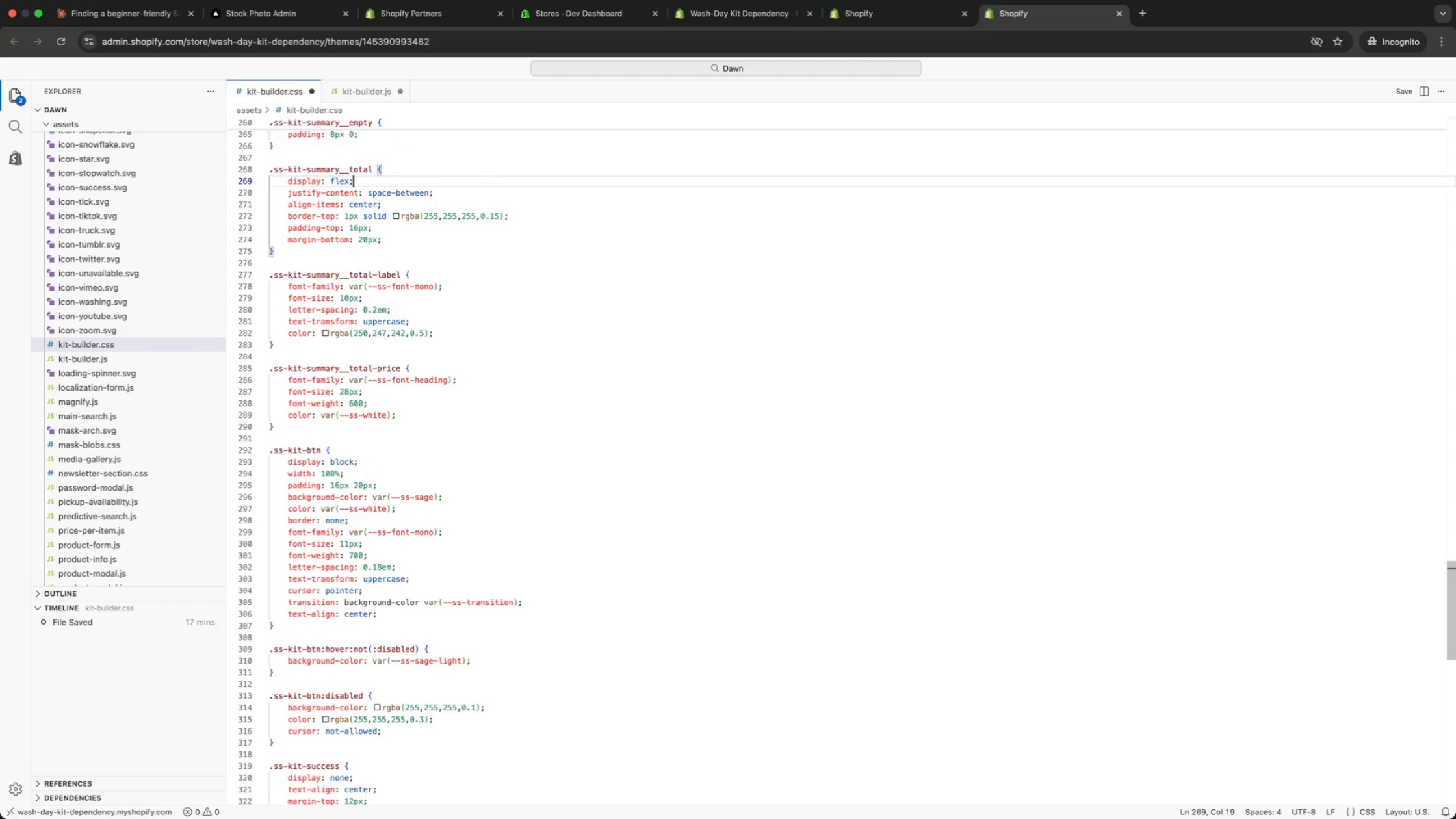 
key(ArrowUp)
 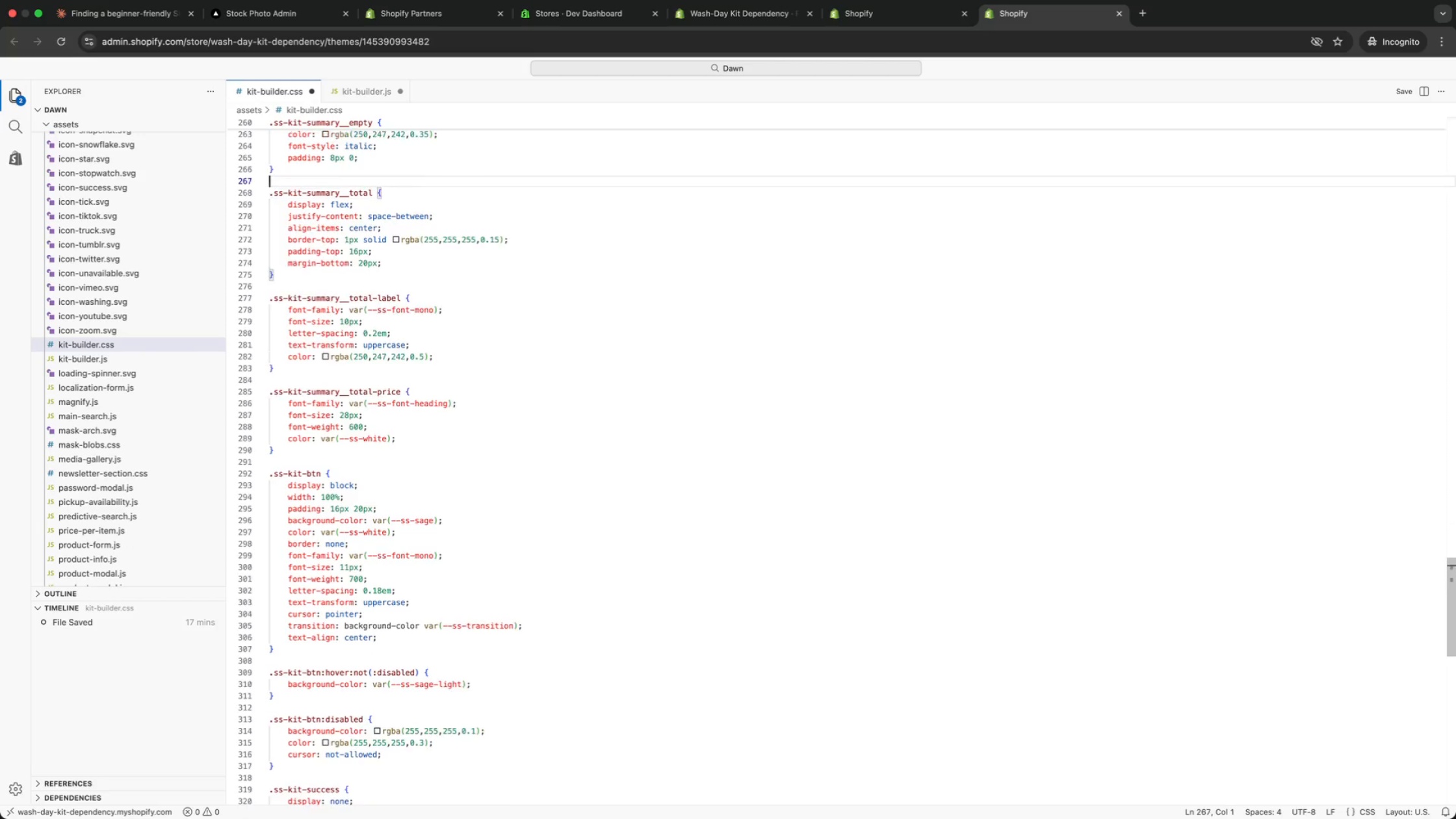 
key(ArrowUp)
 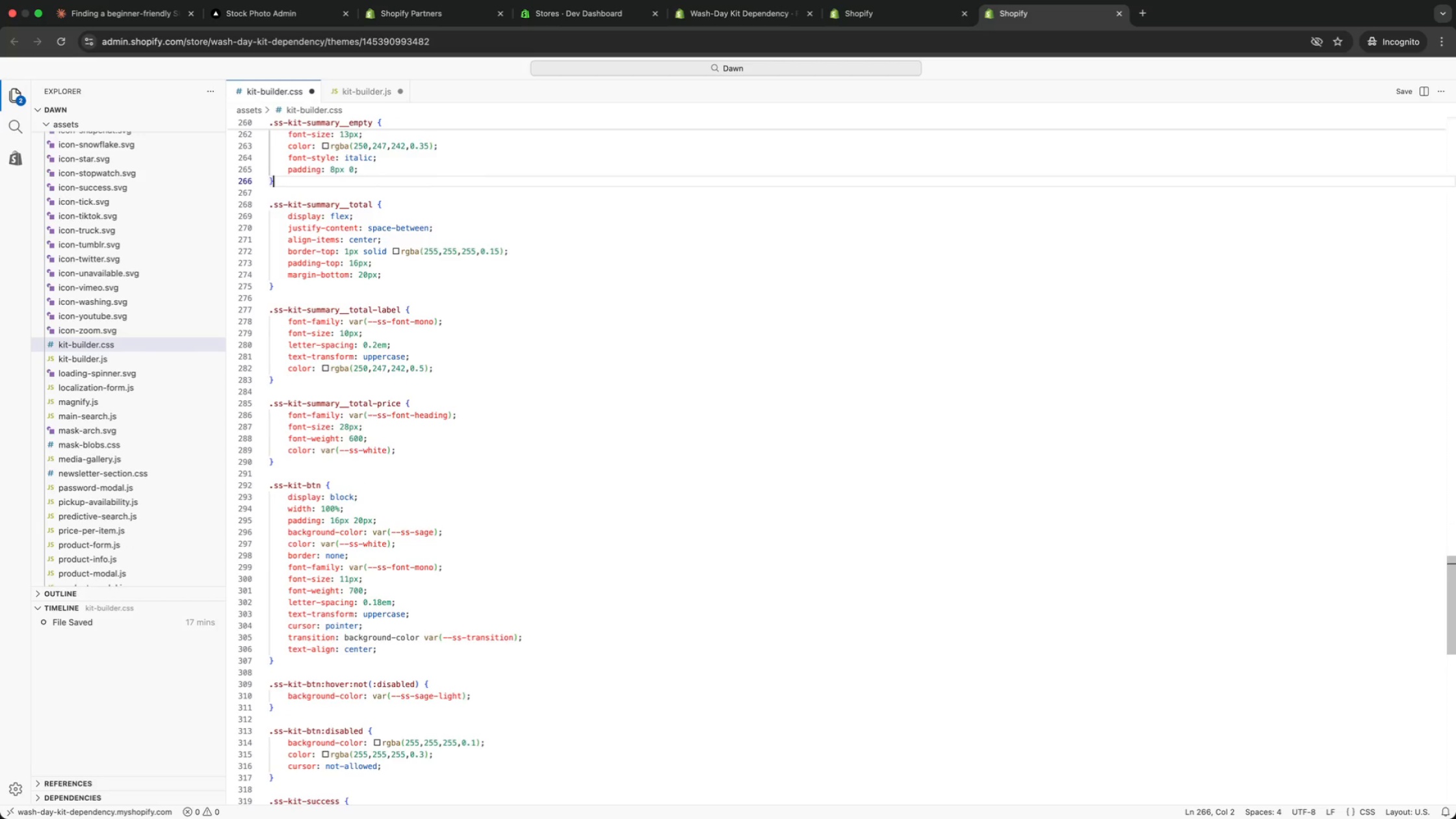 
key(ArrowUp)
 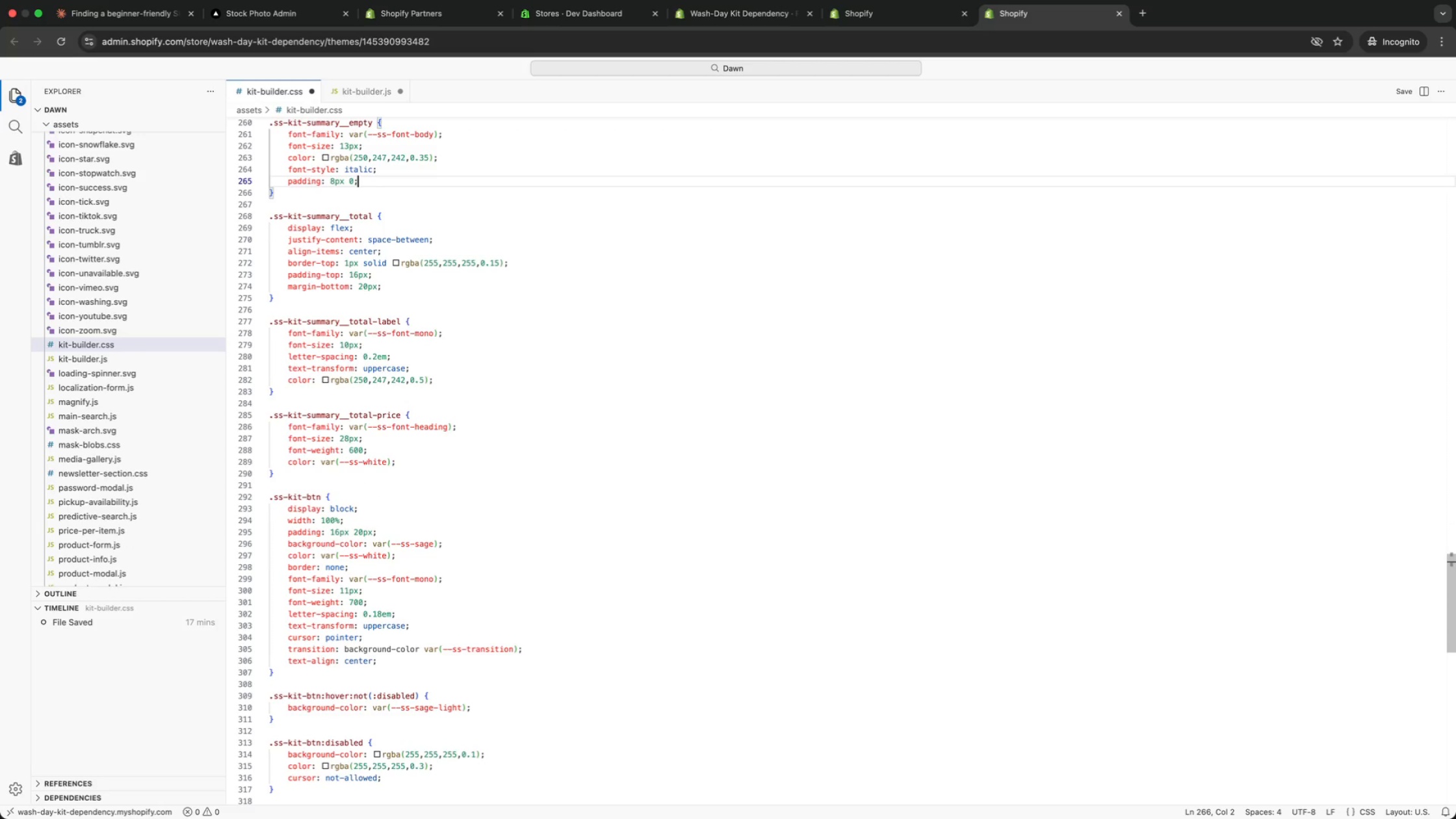 
key(ArrowUp)
 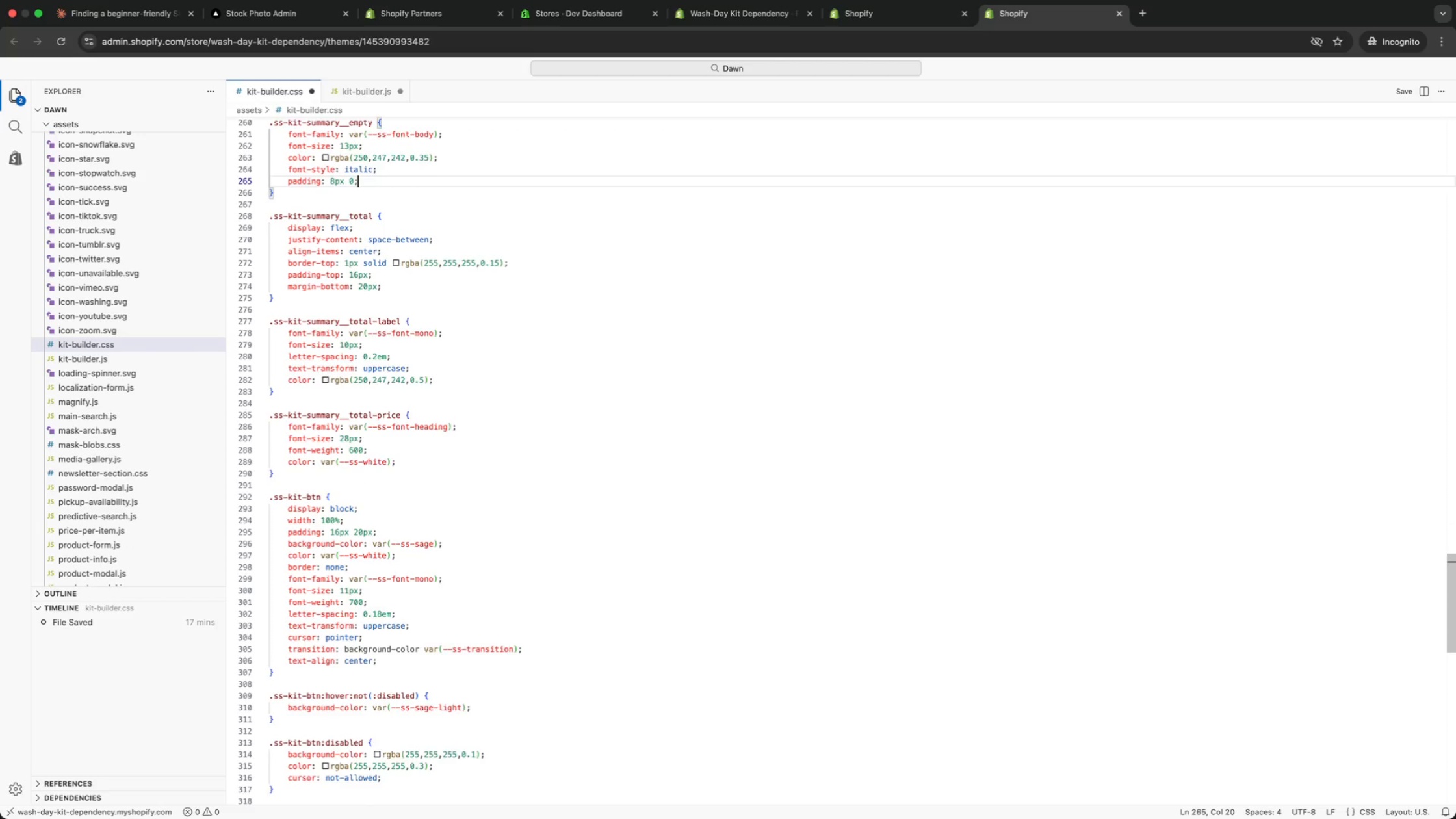 
key(ArrowUp)
 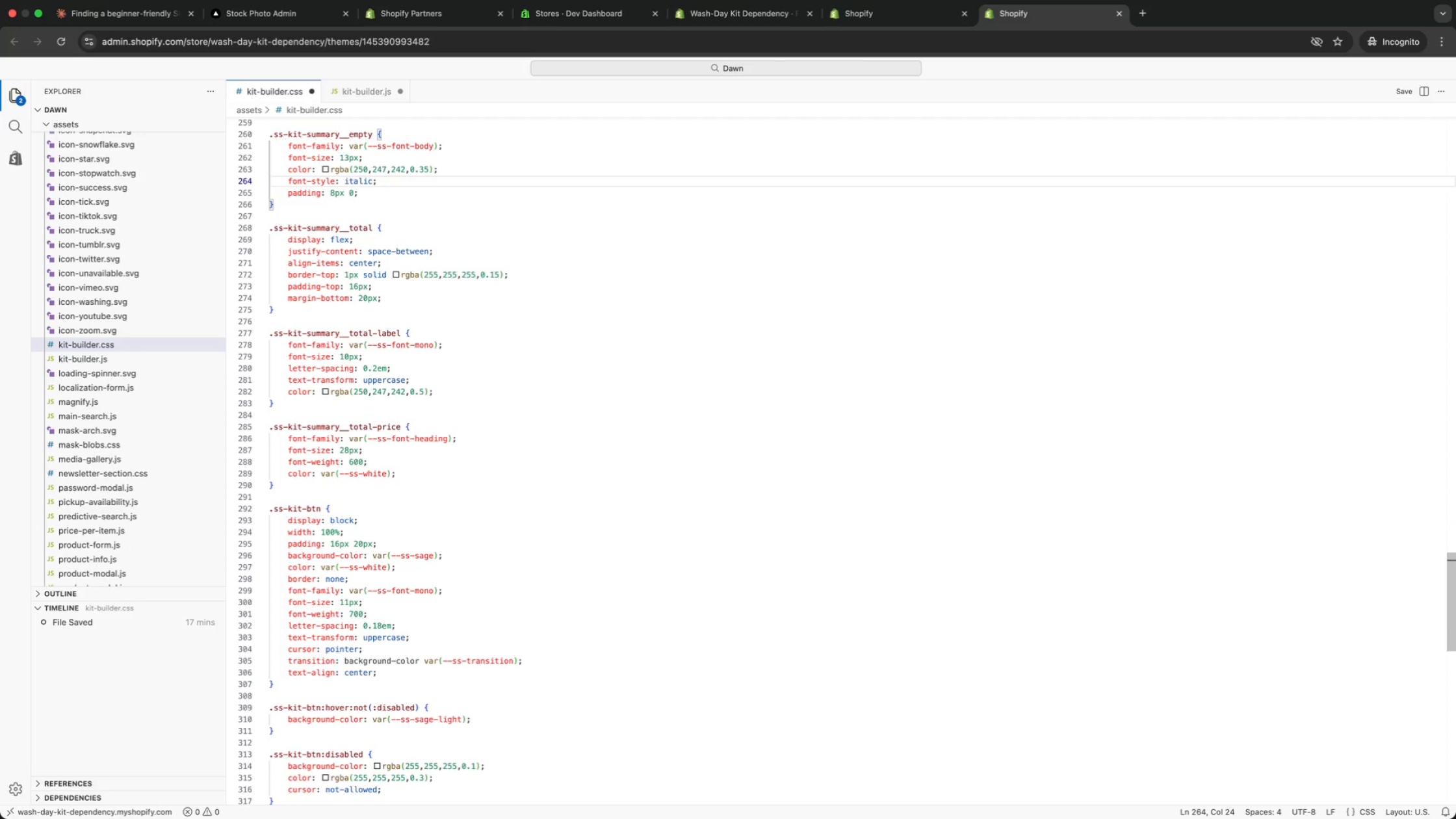 
wait(5.96)
 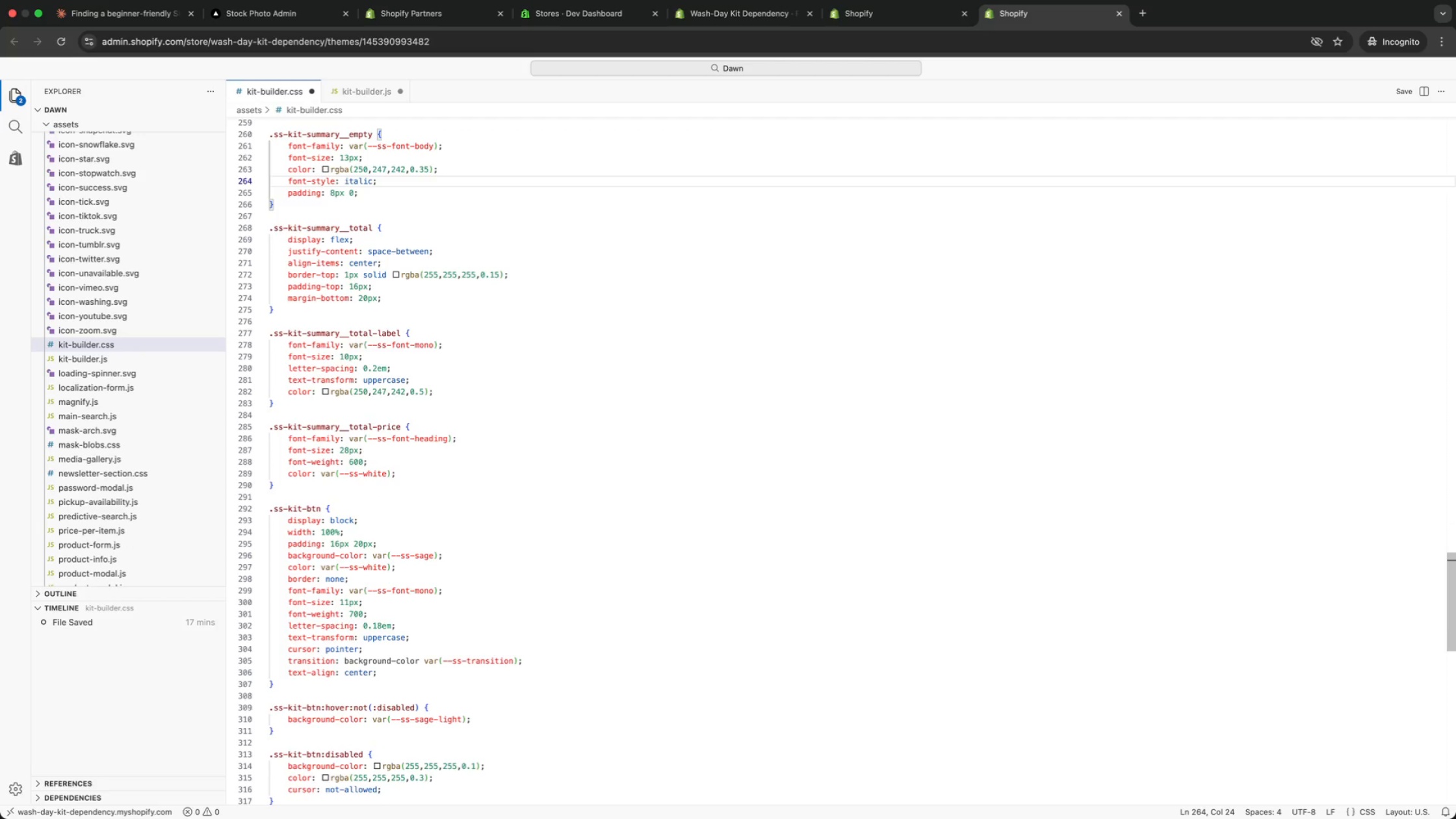 
key(ArrowUp)
 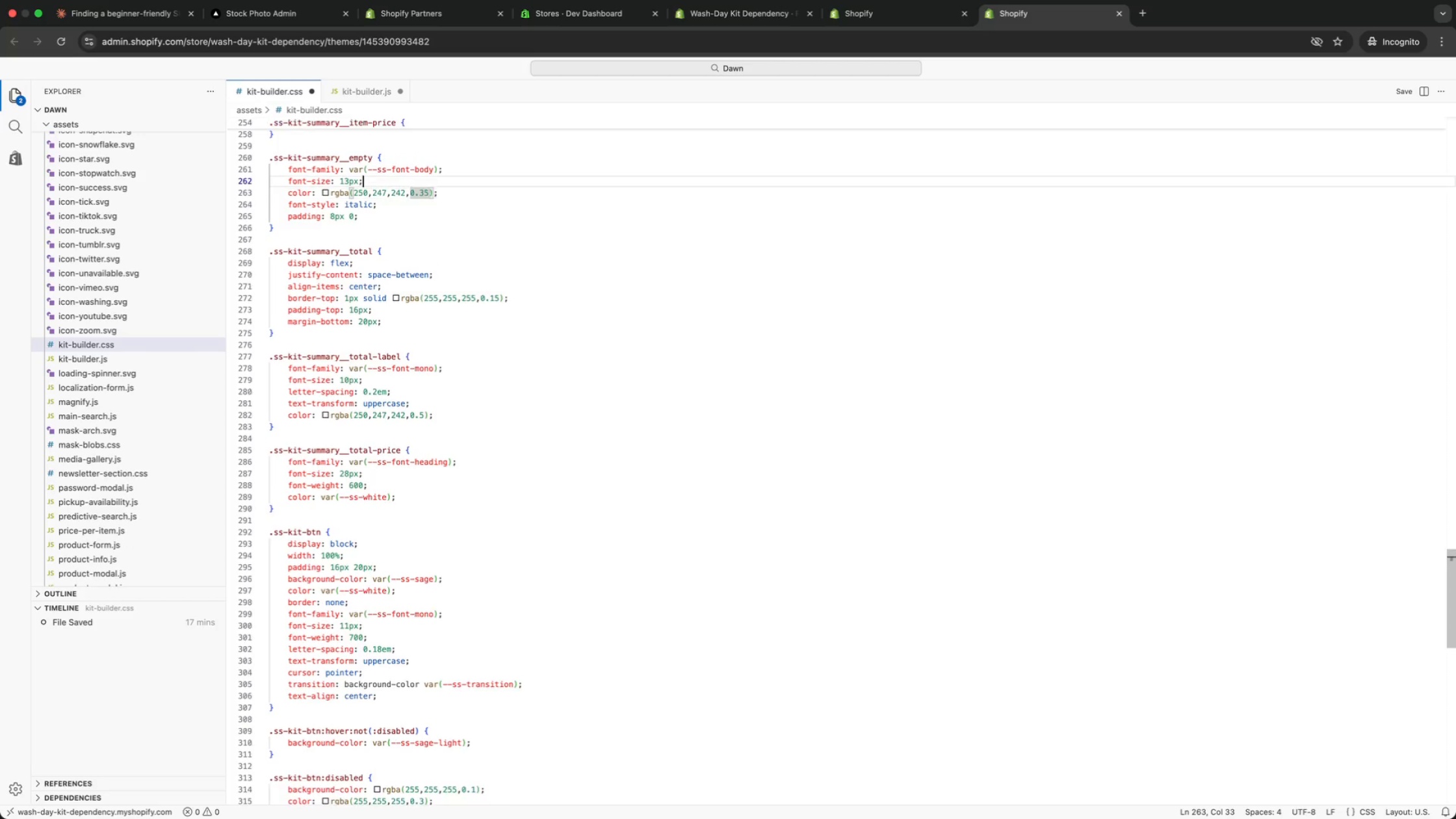 
key(ArrowUp)
 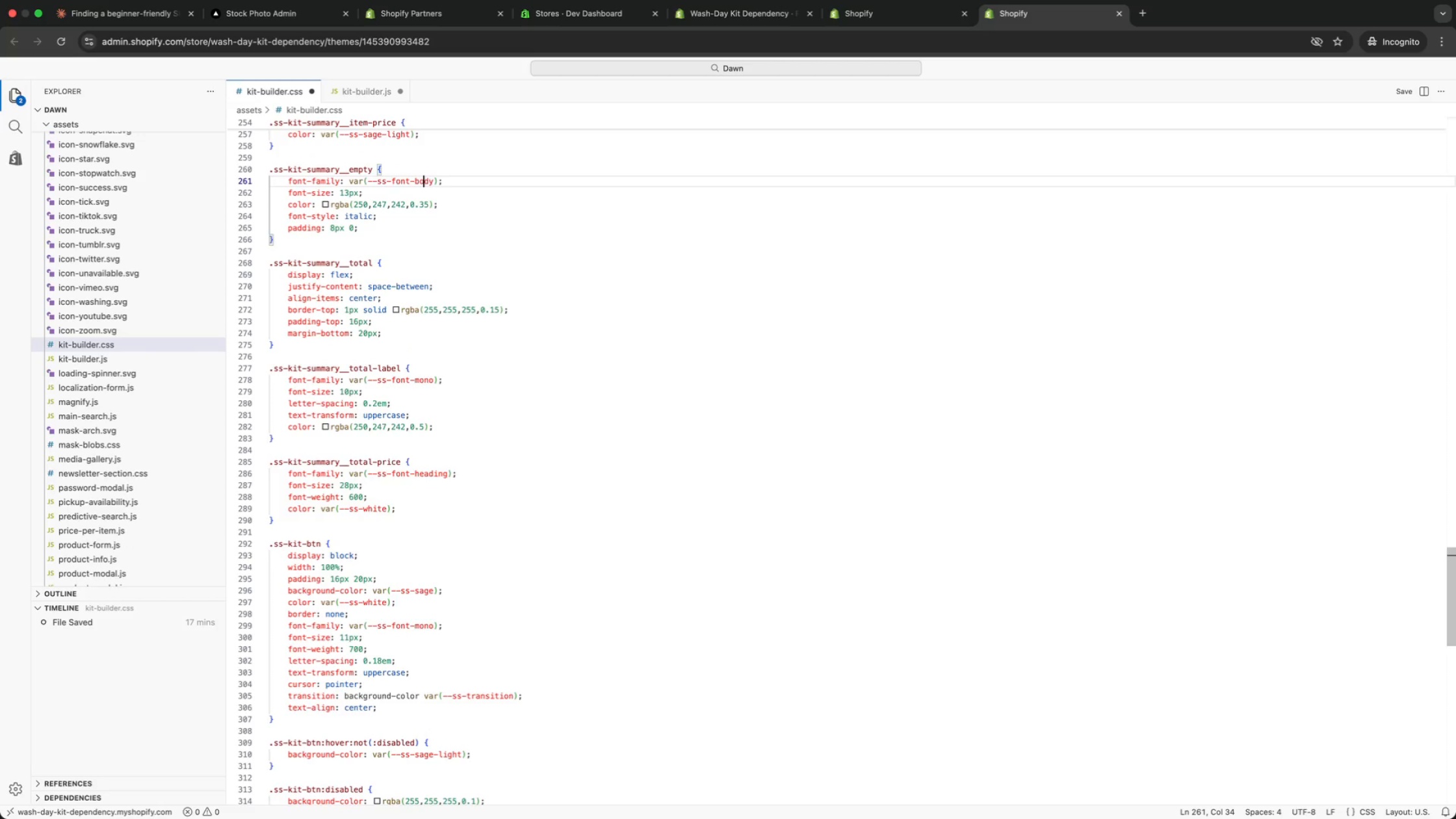 
key(ArrowUp)
 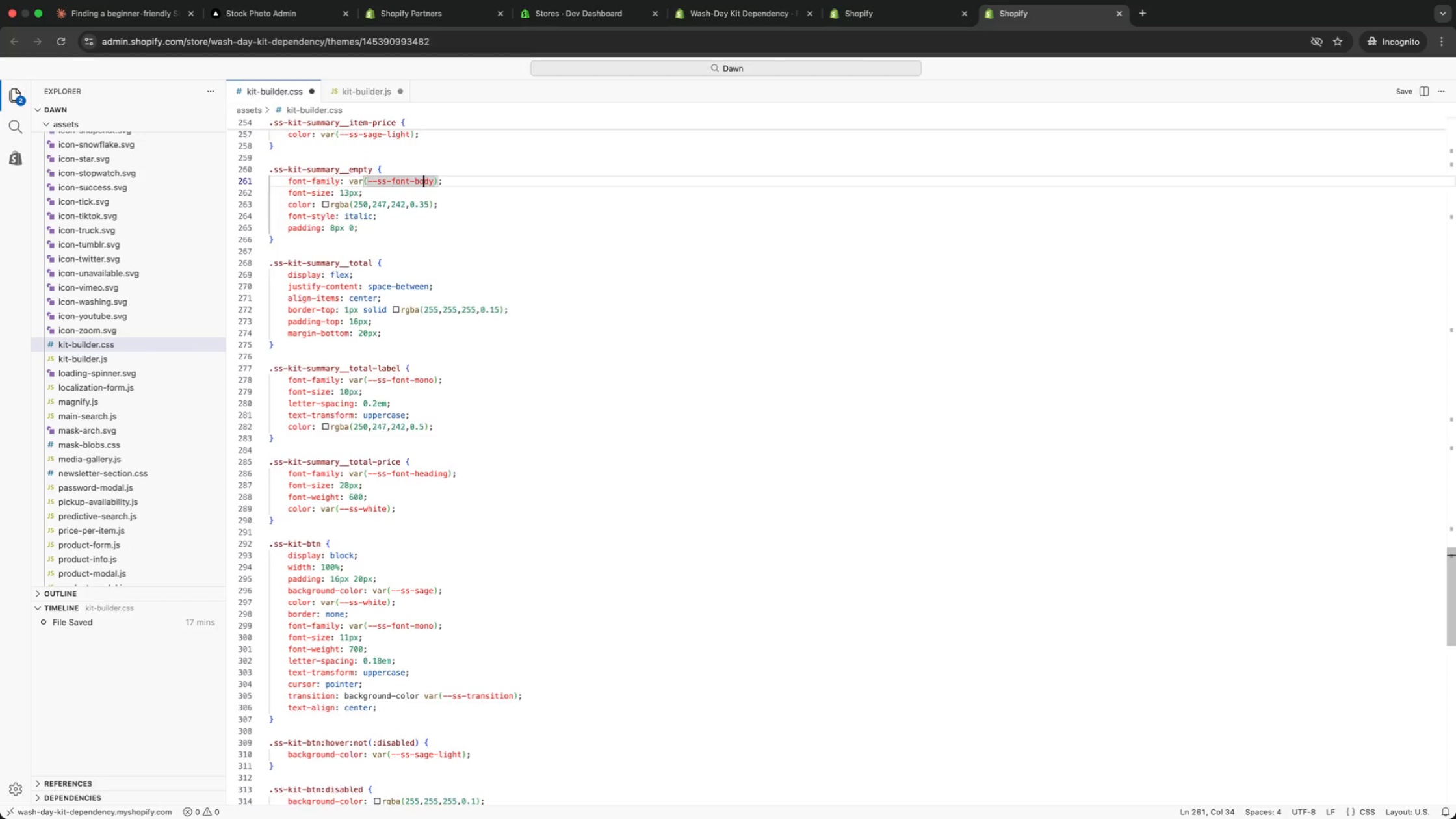 
key(ArrowUp)
 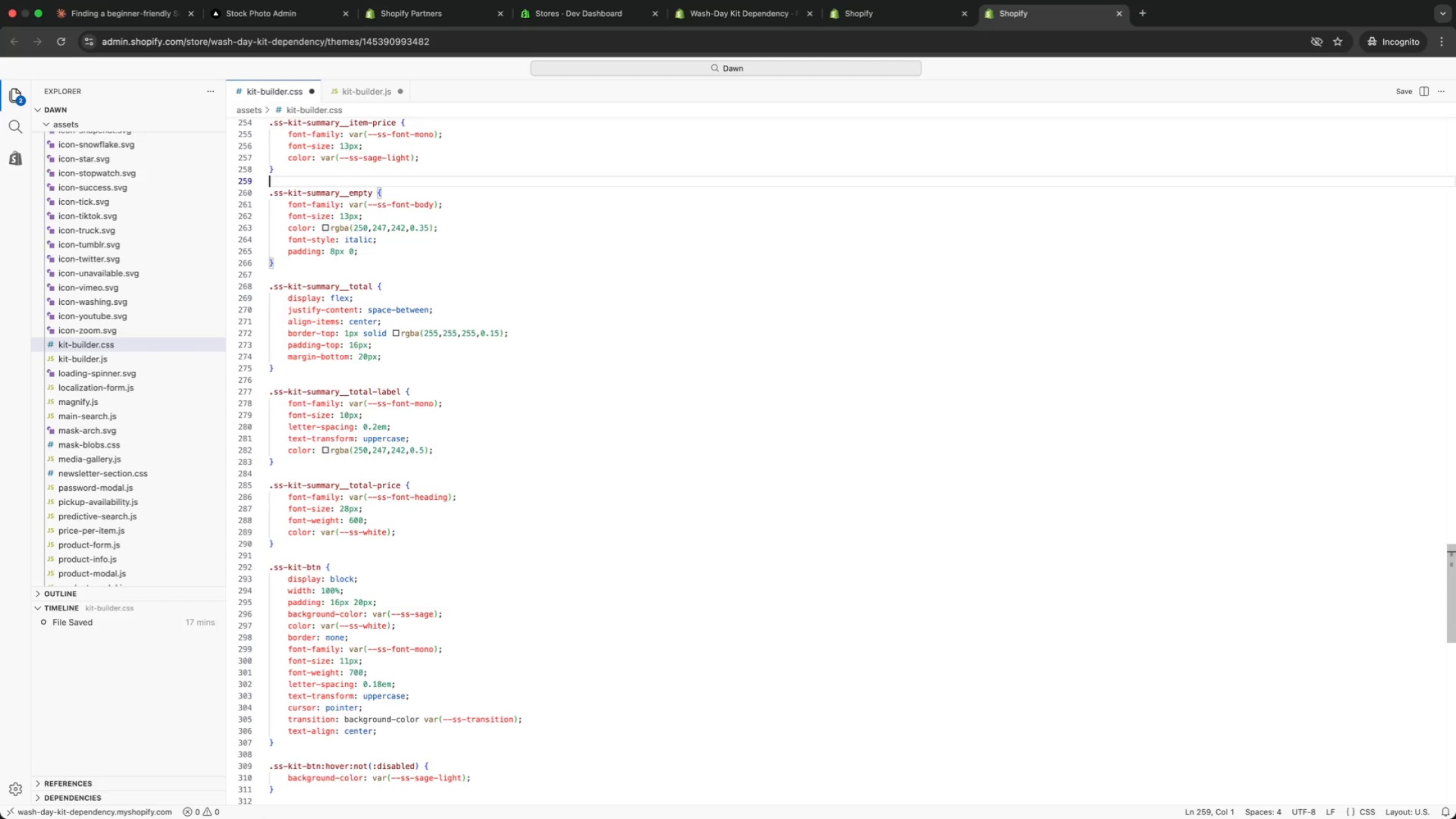 
key(ArrowUp)
 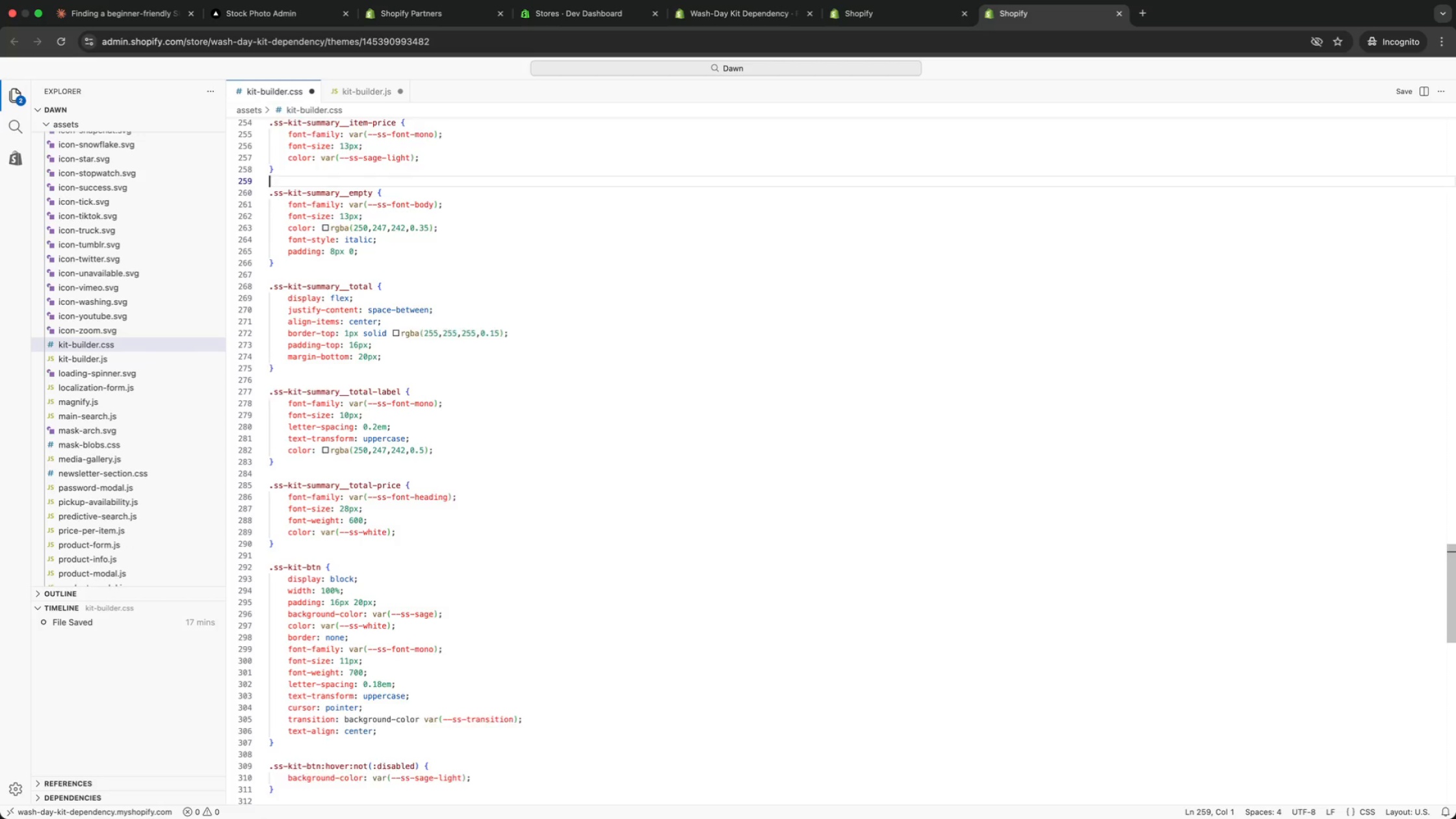 
key(ArrowUp)
 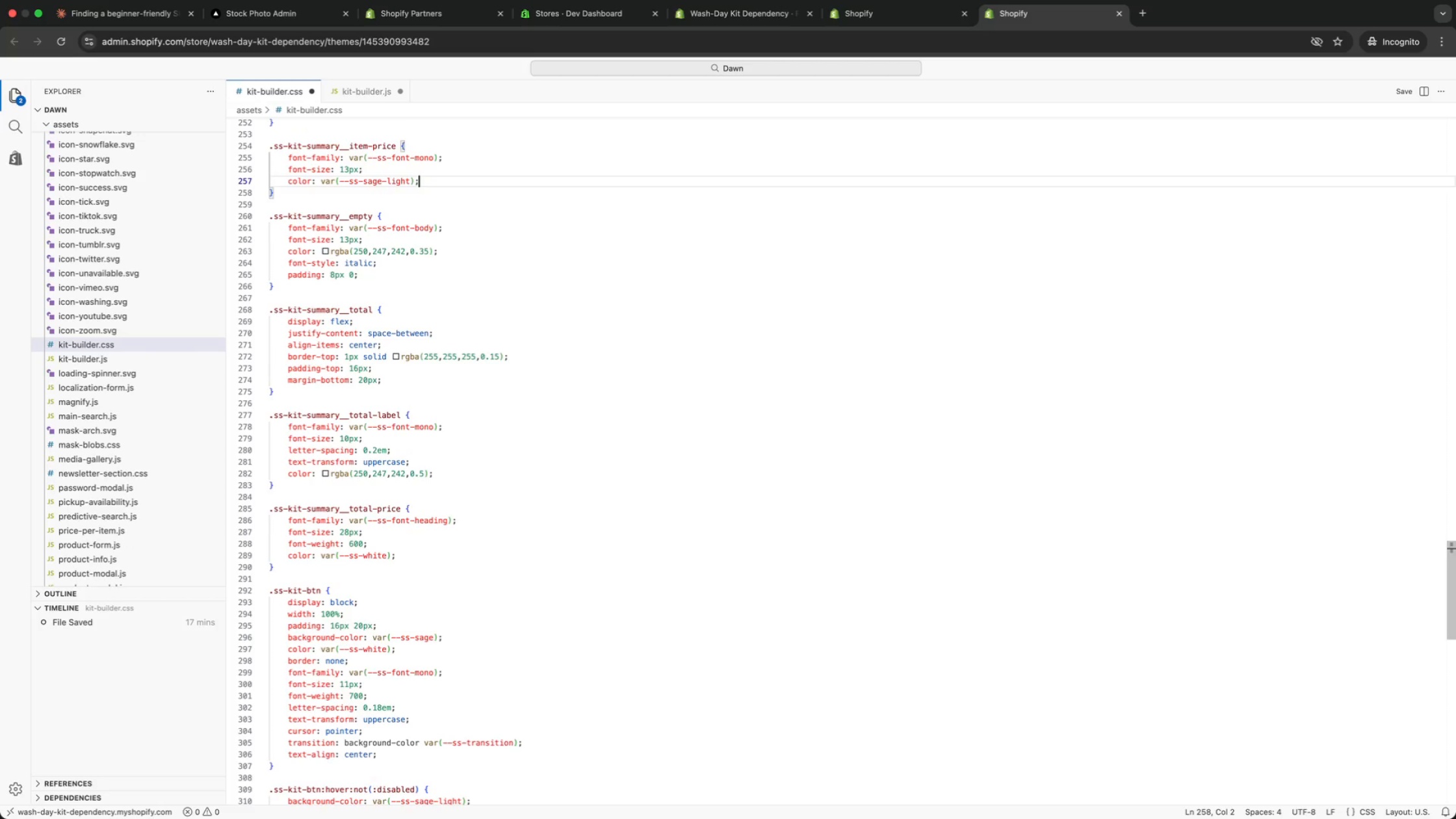 
key(ArrowUp)
 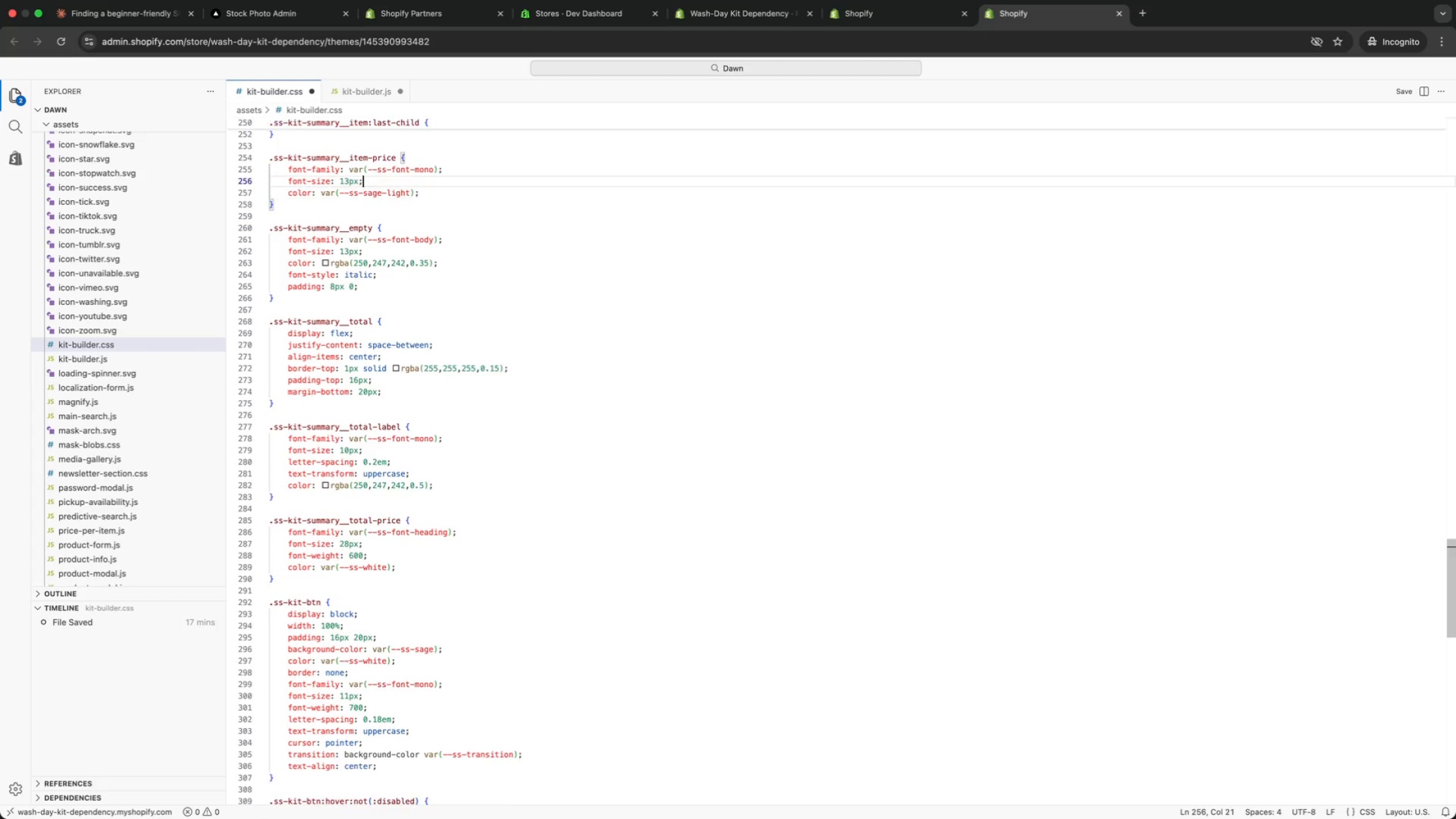 
key(ArrowUp)
 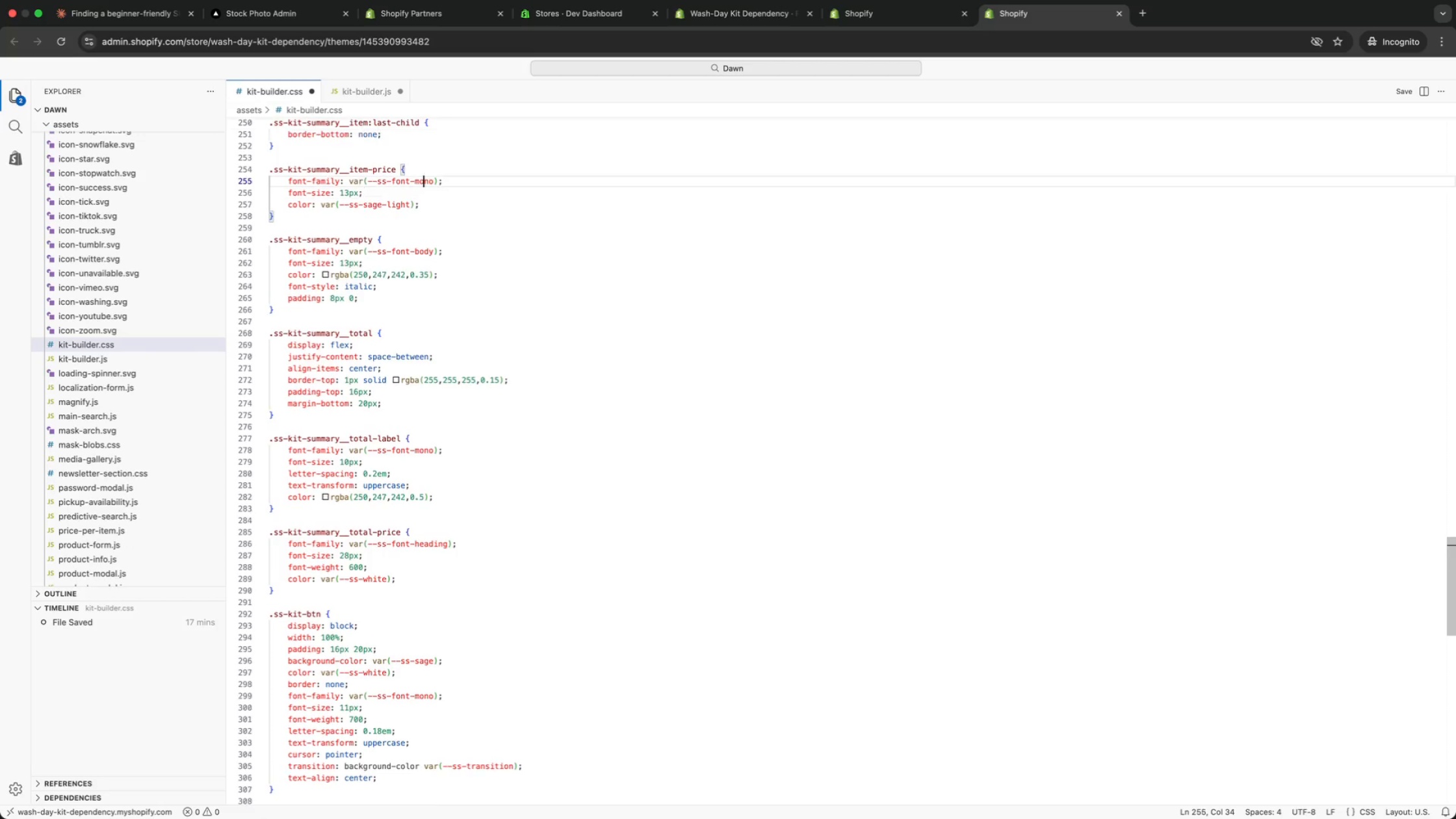 
key(ArrowUp)
 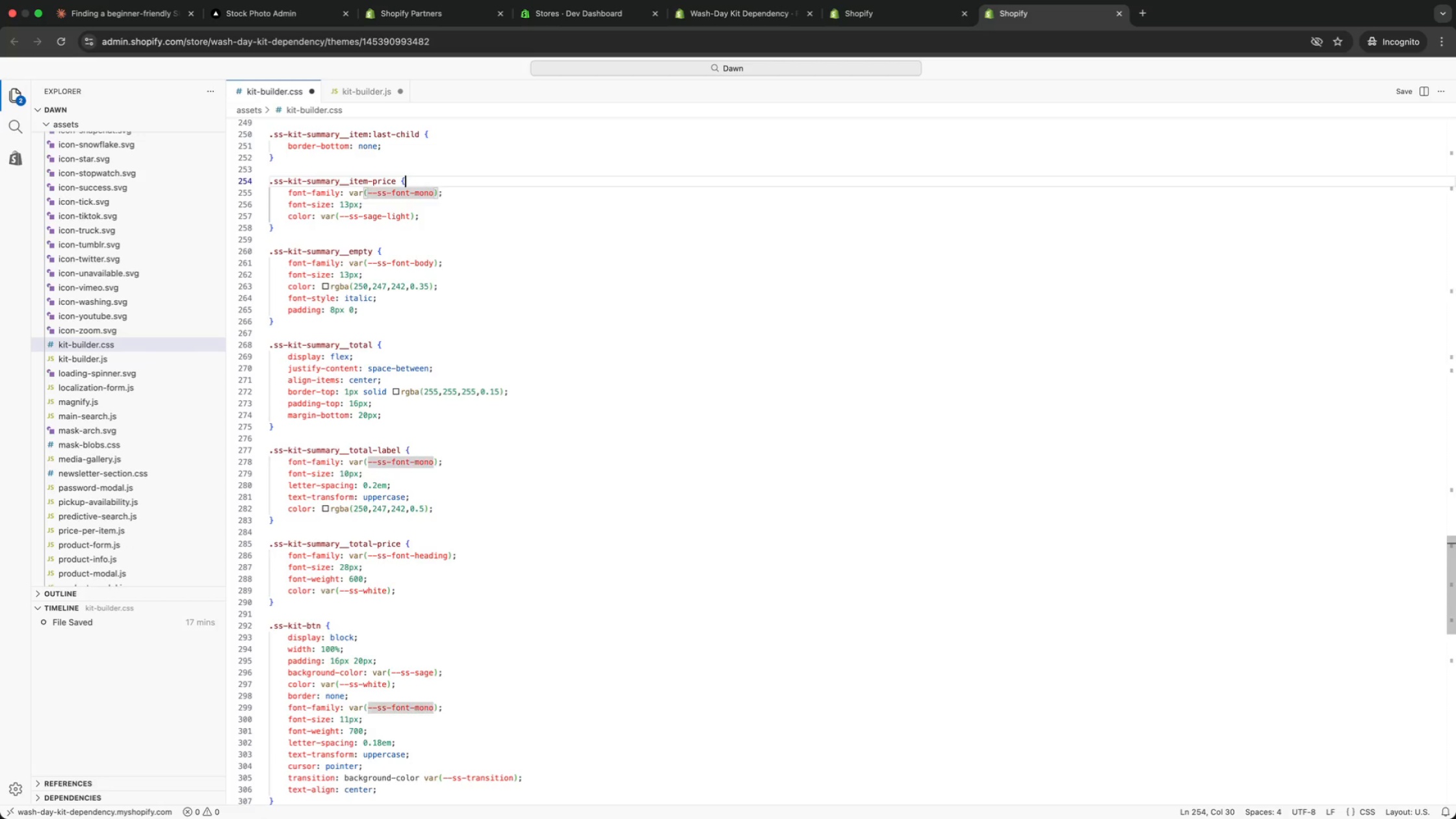 
key(ArrowUp)
 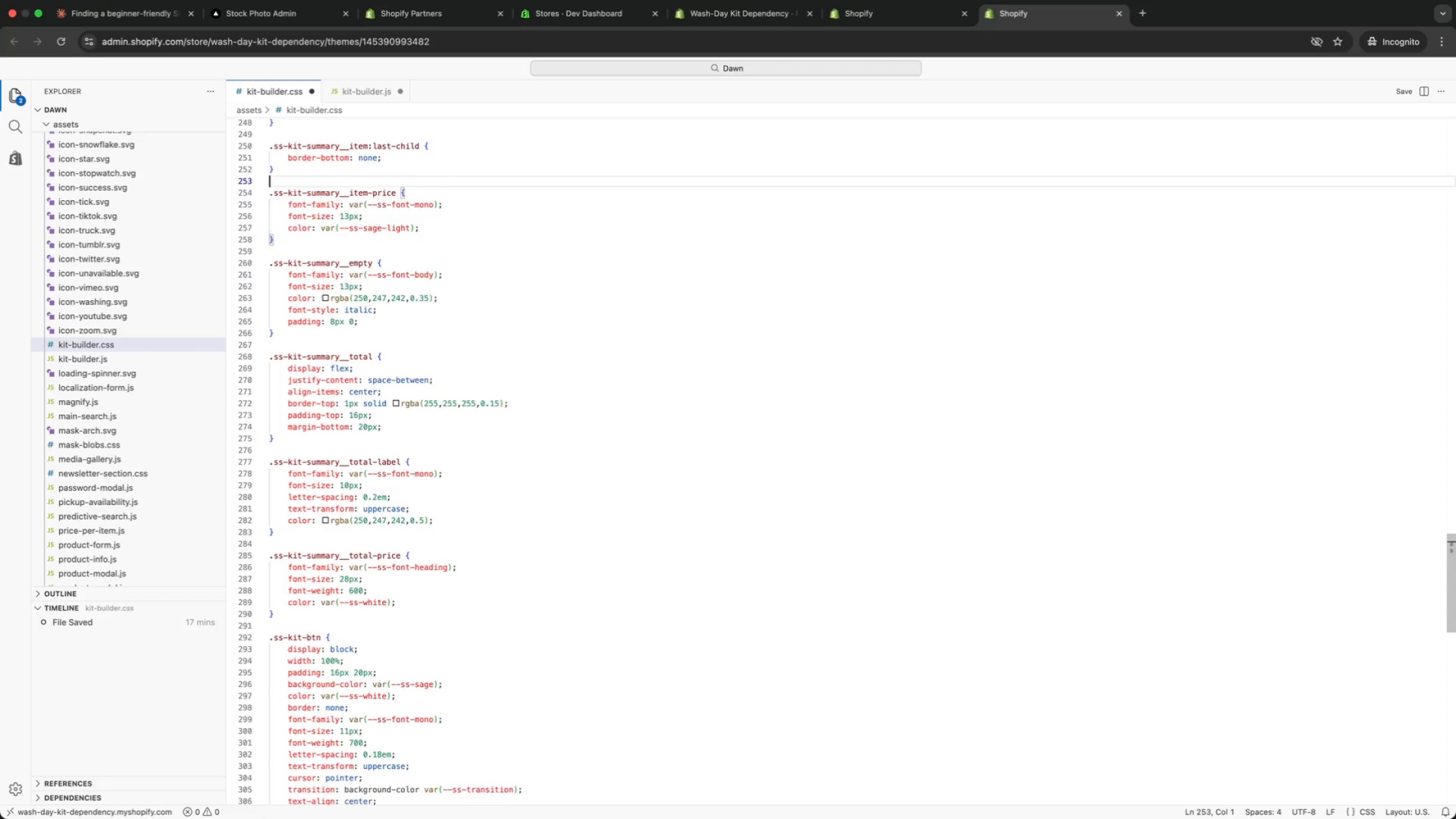 
key(ArrowUp)
 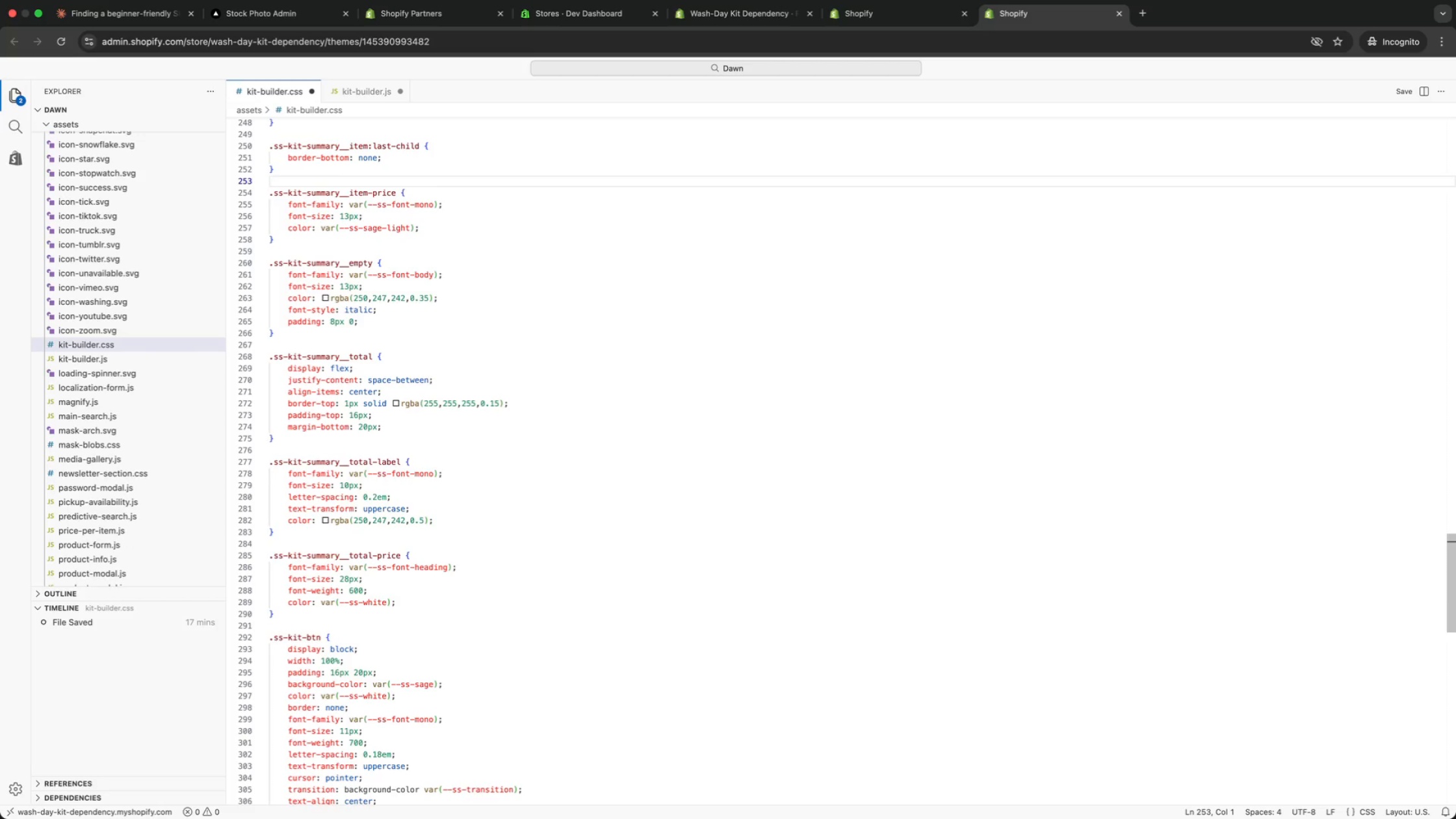 
key(ArrowUp)
 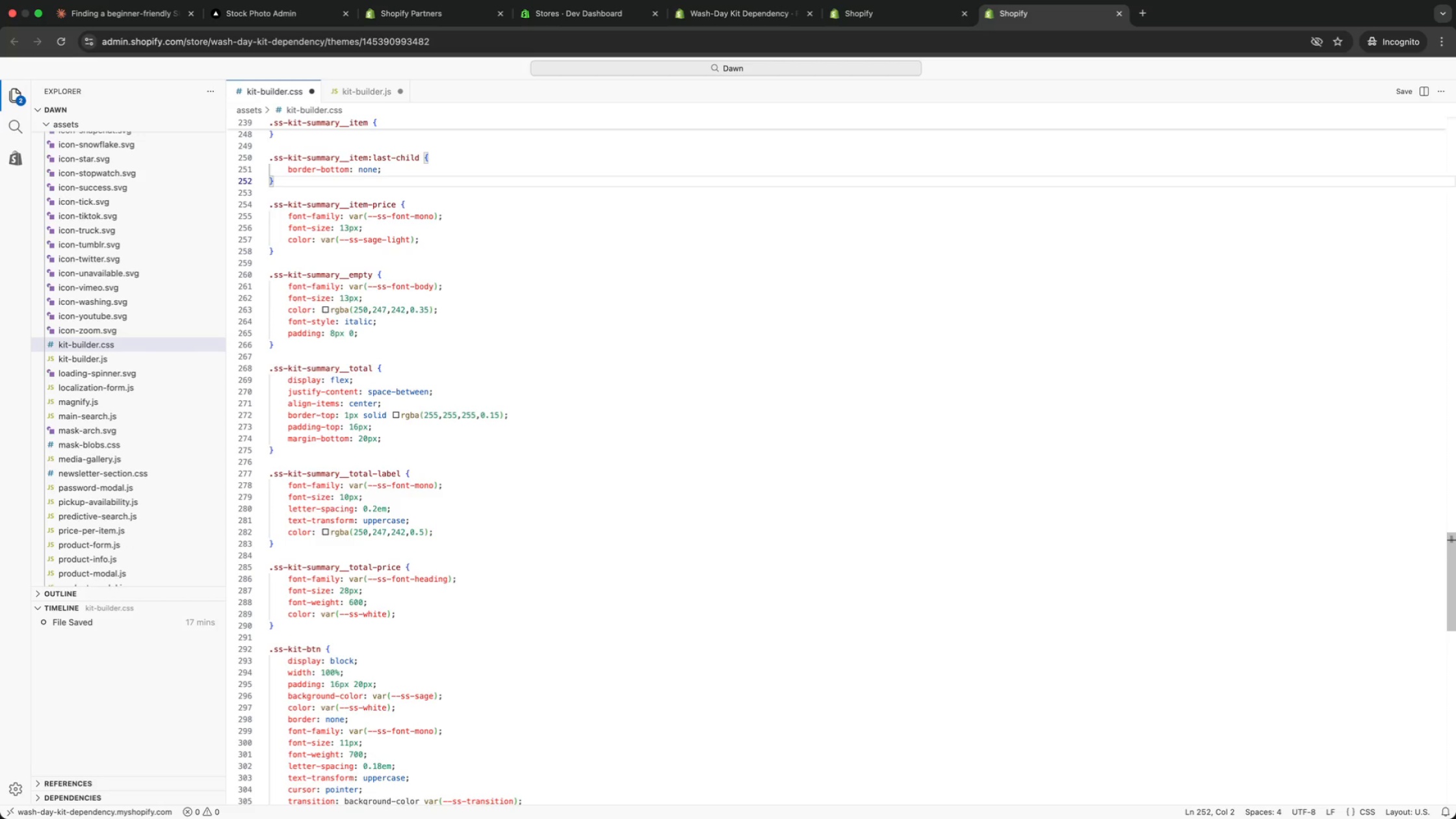 
key(ArrowUp)
 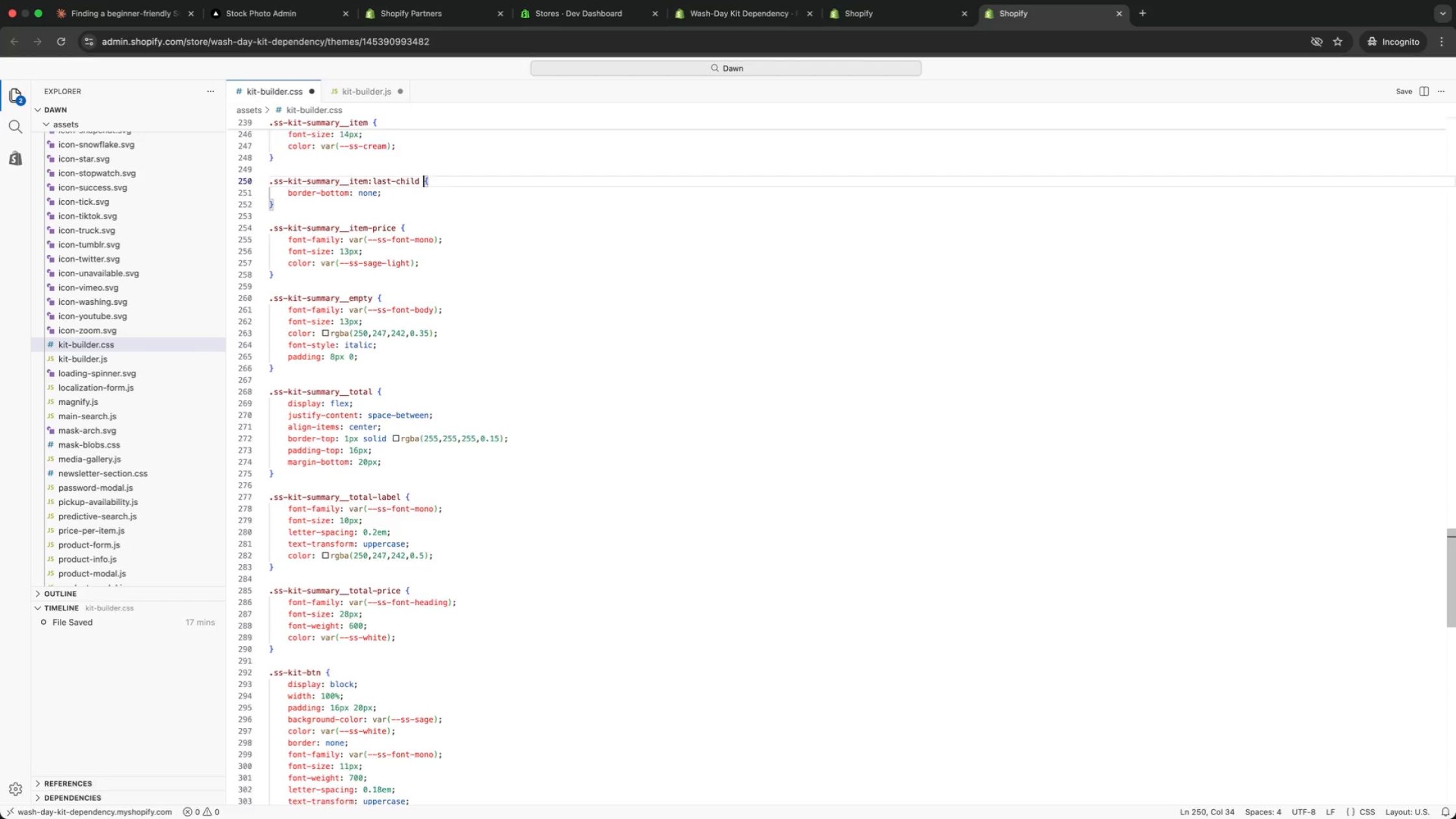 
key(ArrowUp)
 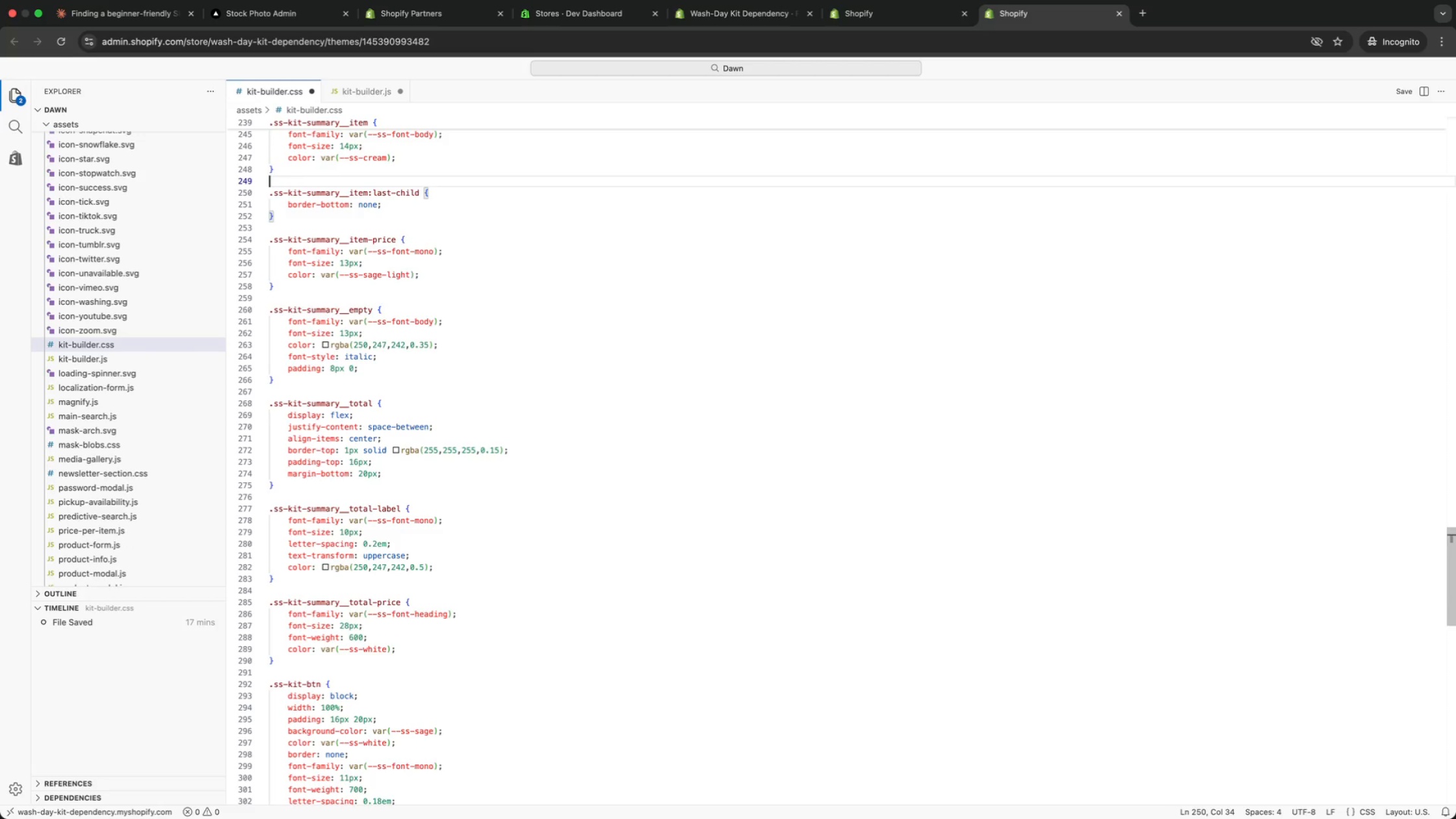 
key(ArrowUp)
 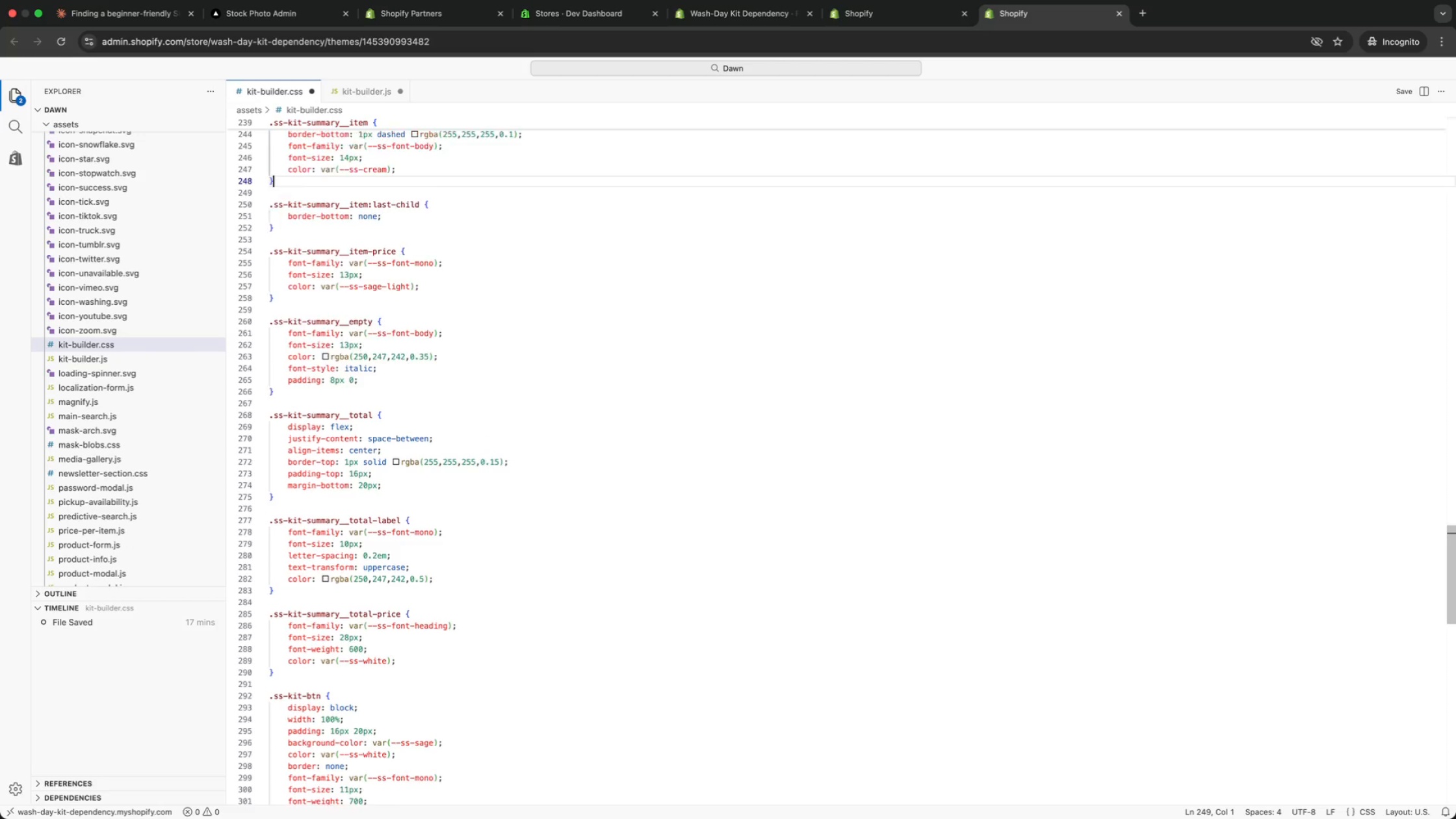 
key(ArrowUp)
 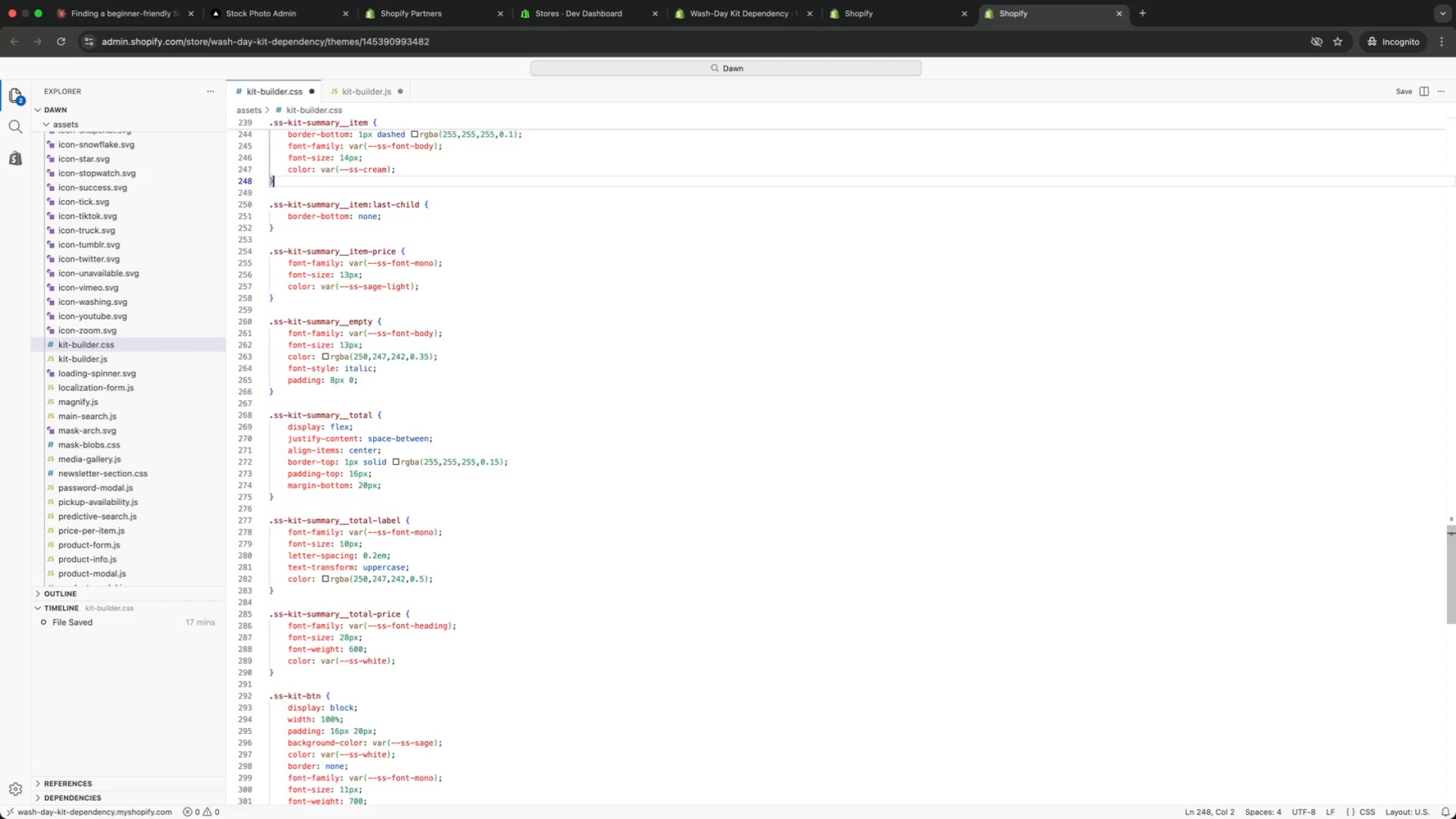 
key(ArrowUp)
 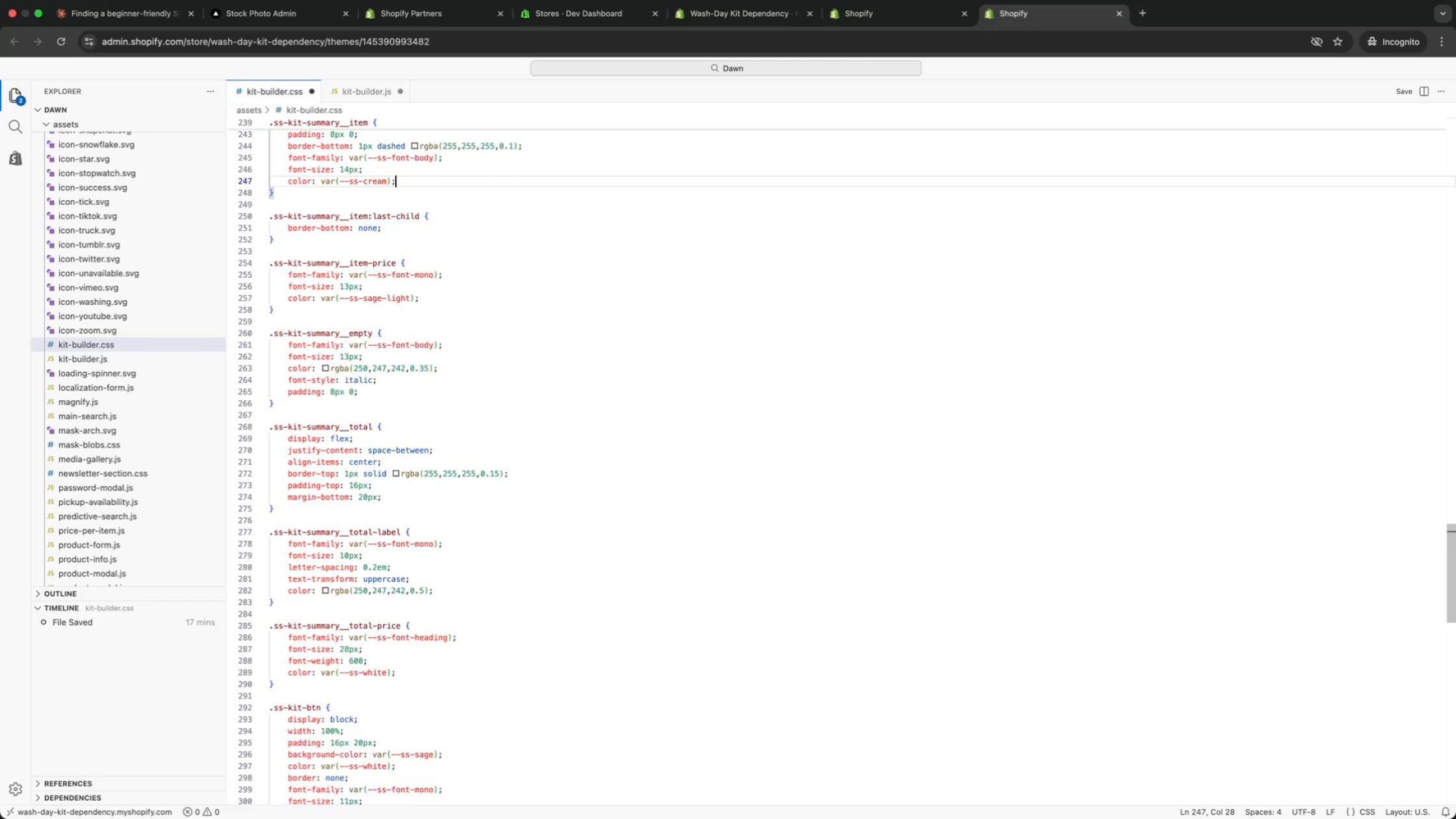 
key(ArrowUp)
 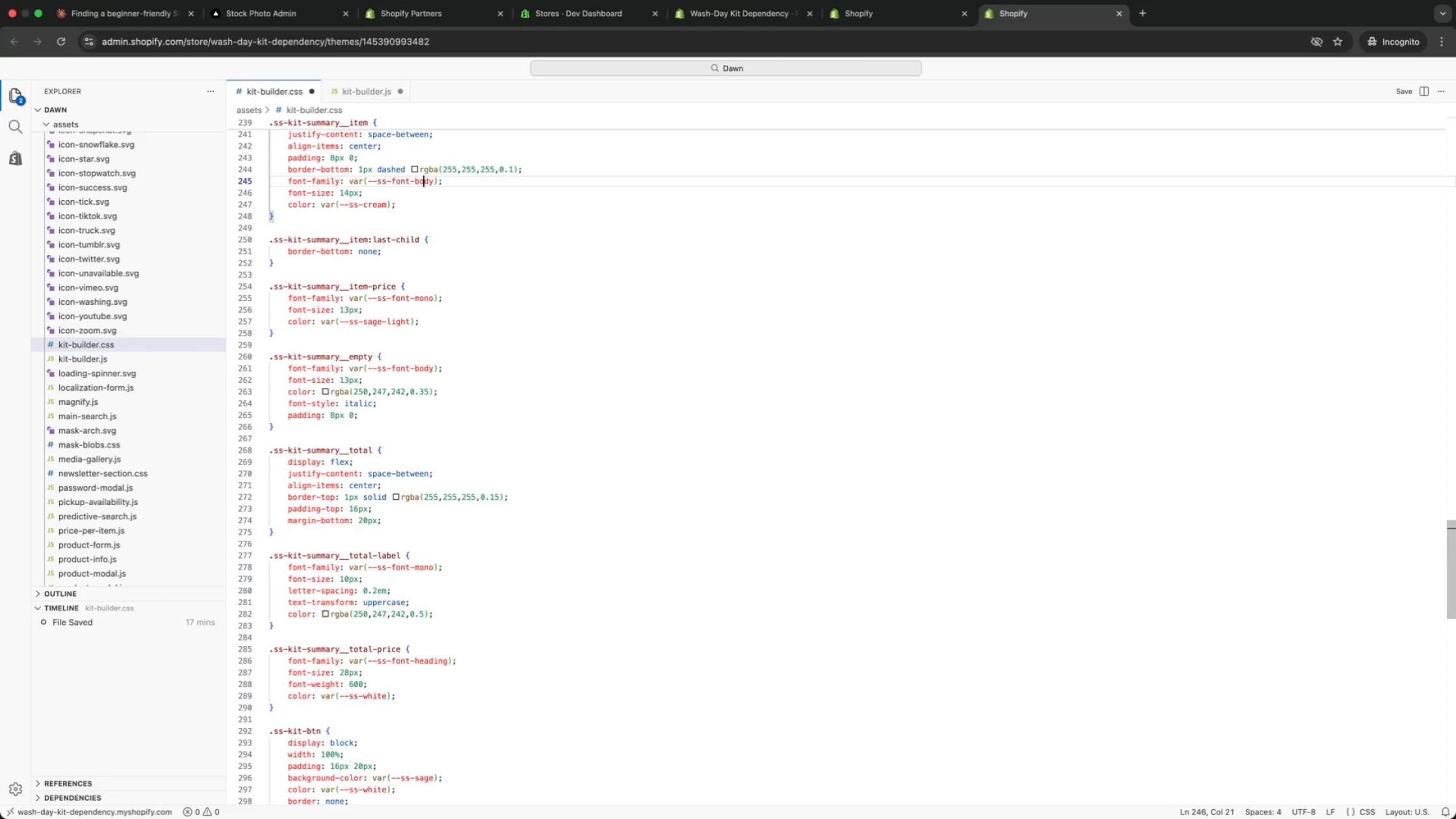 
key(ArrowUp)
 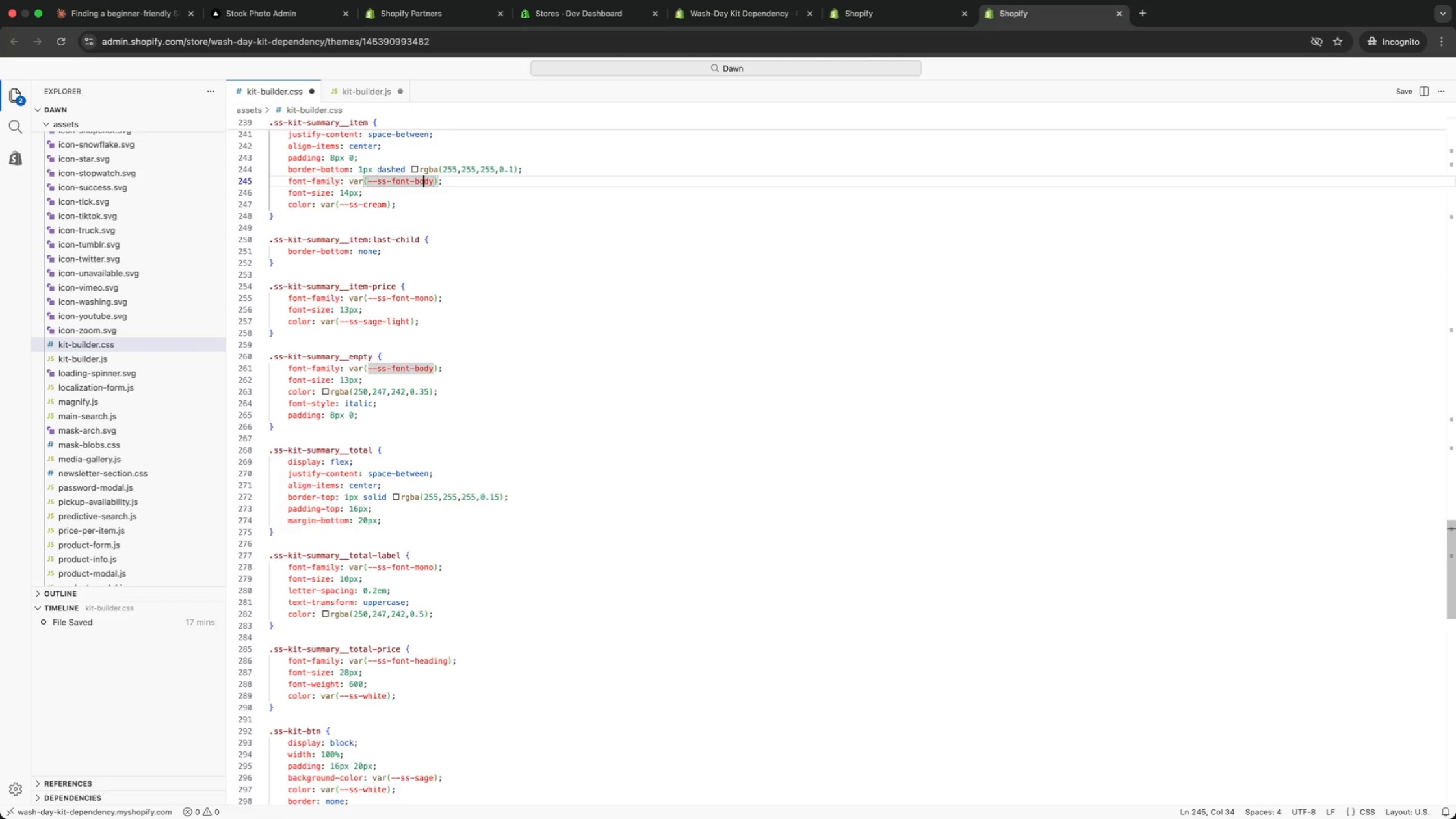 
key(ArrowUp)
 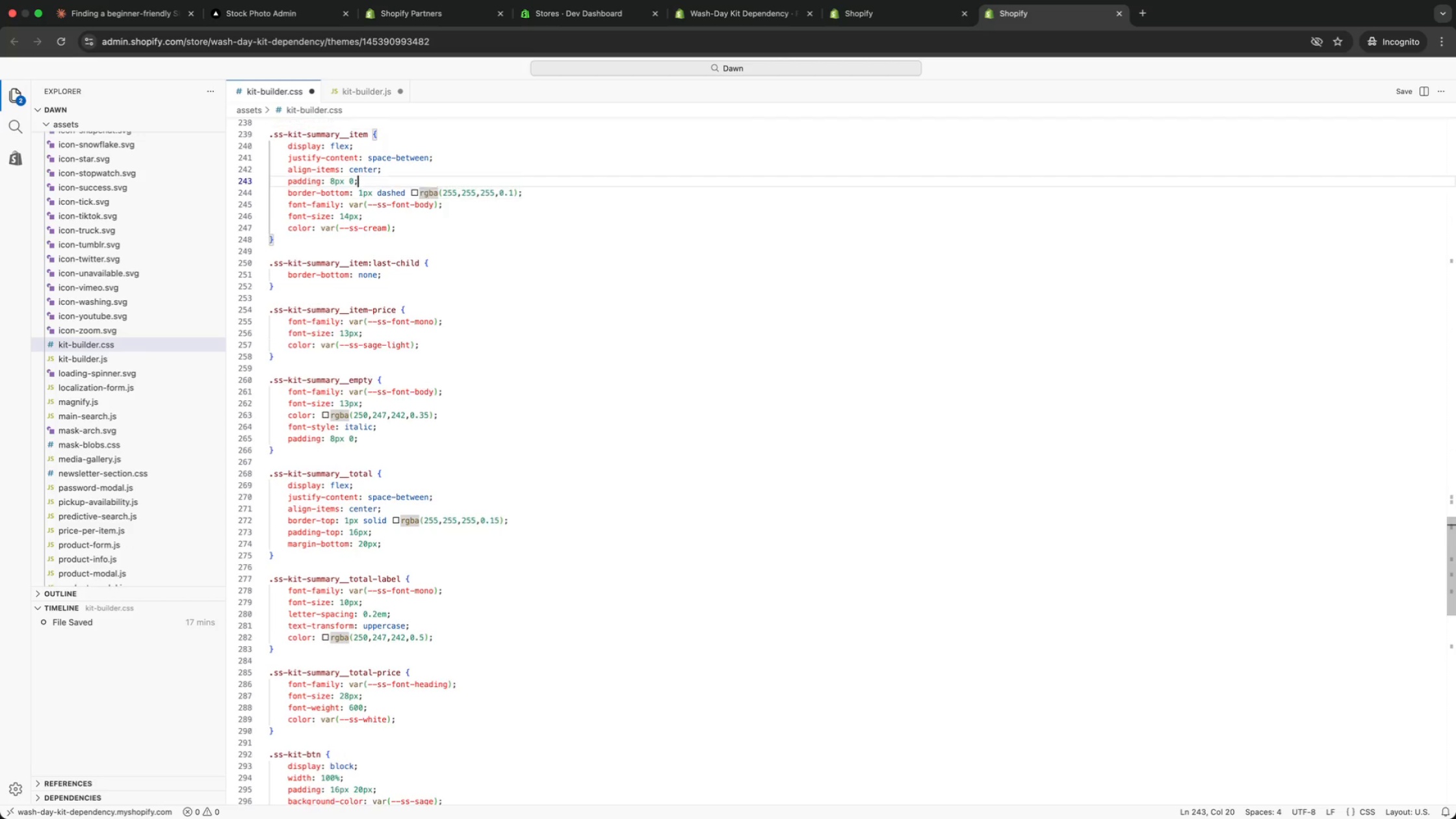 
key(ArrowUp)
 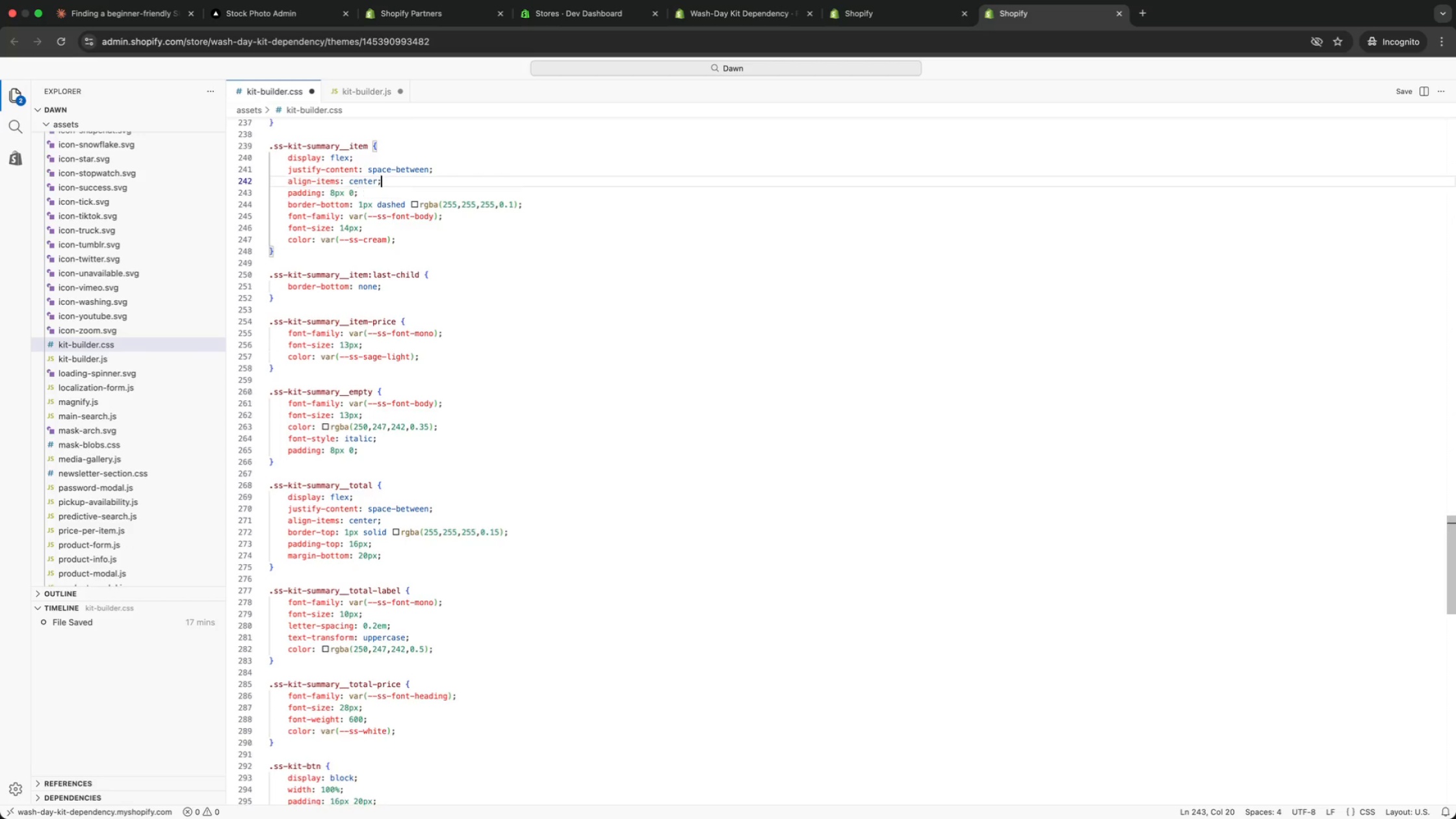 
key(ArrowUp)
 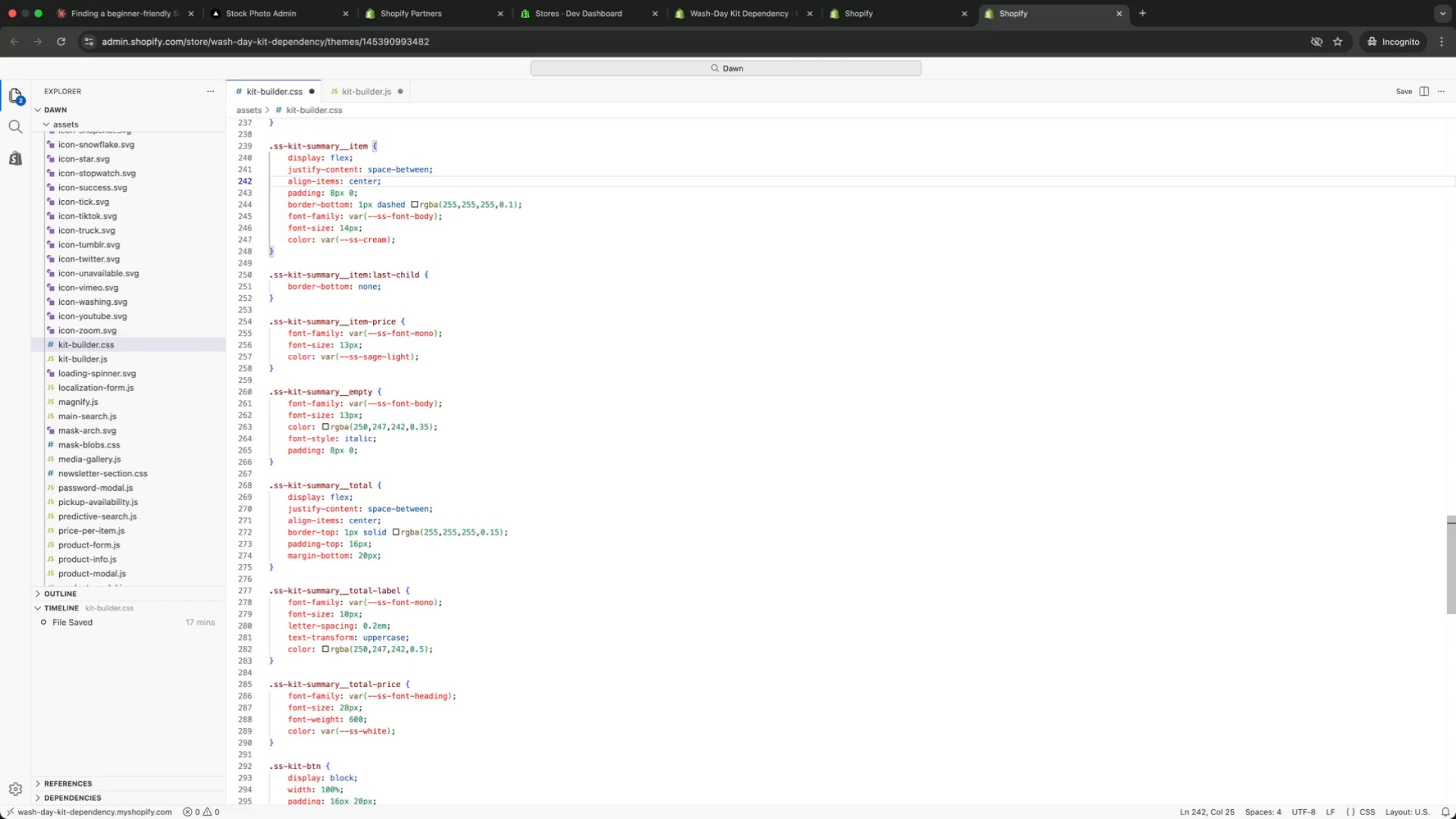 
key(ArrowUp)
 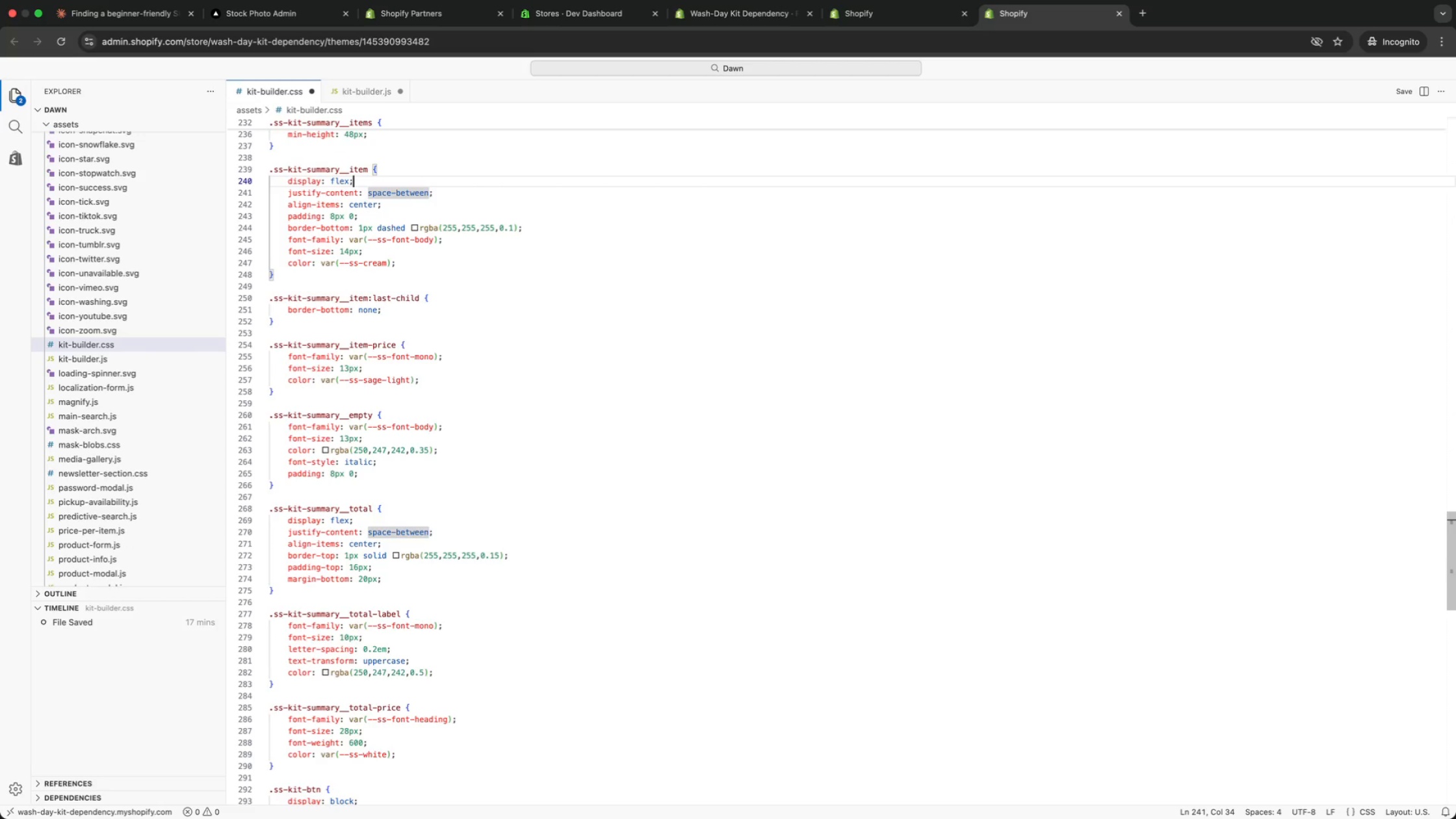 
key(ArrowUp)
 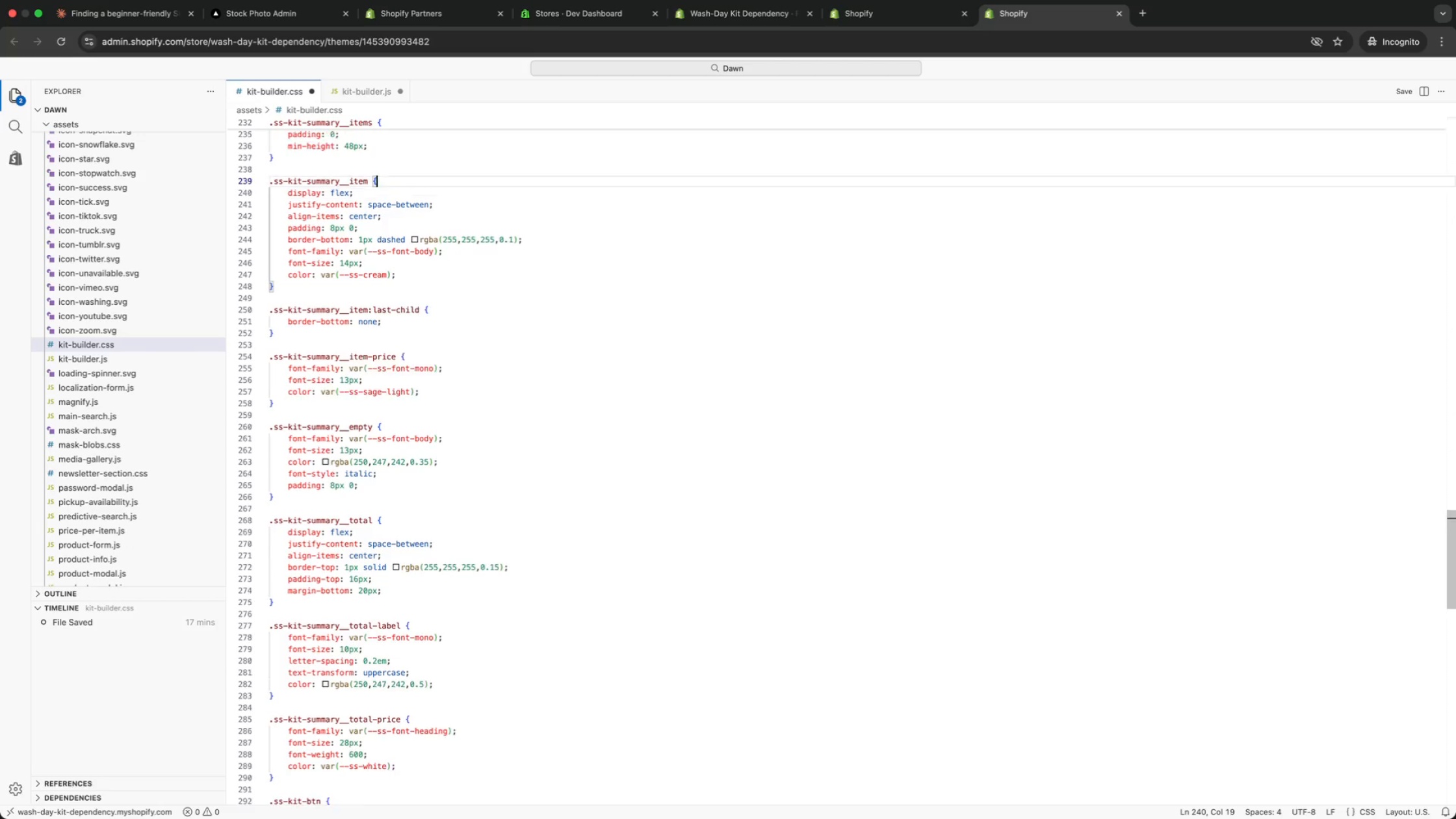 
key(ArrowUp)
 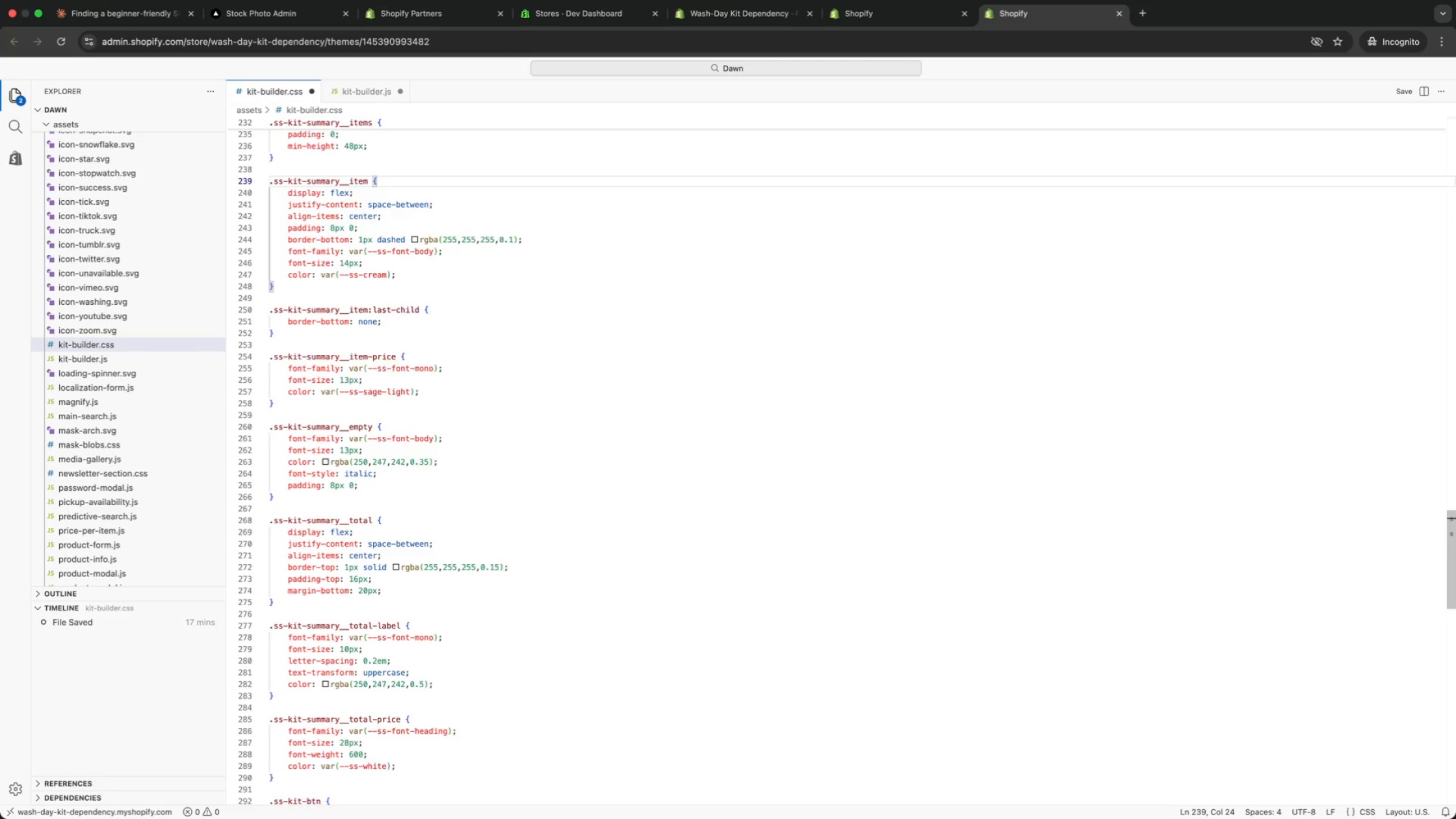 
key(ArrowUp)
 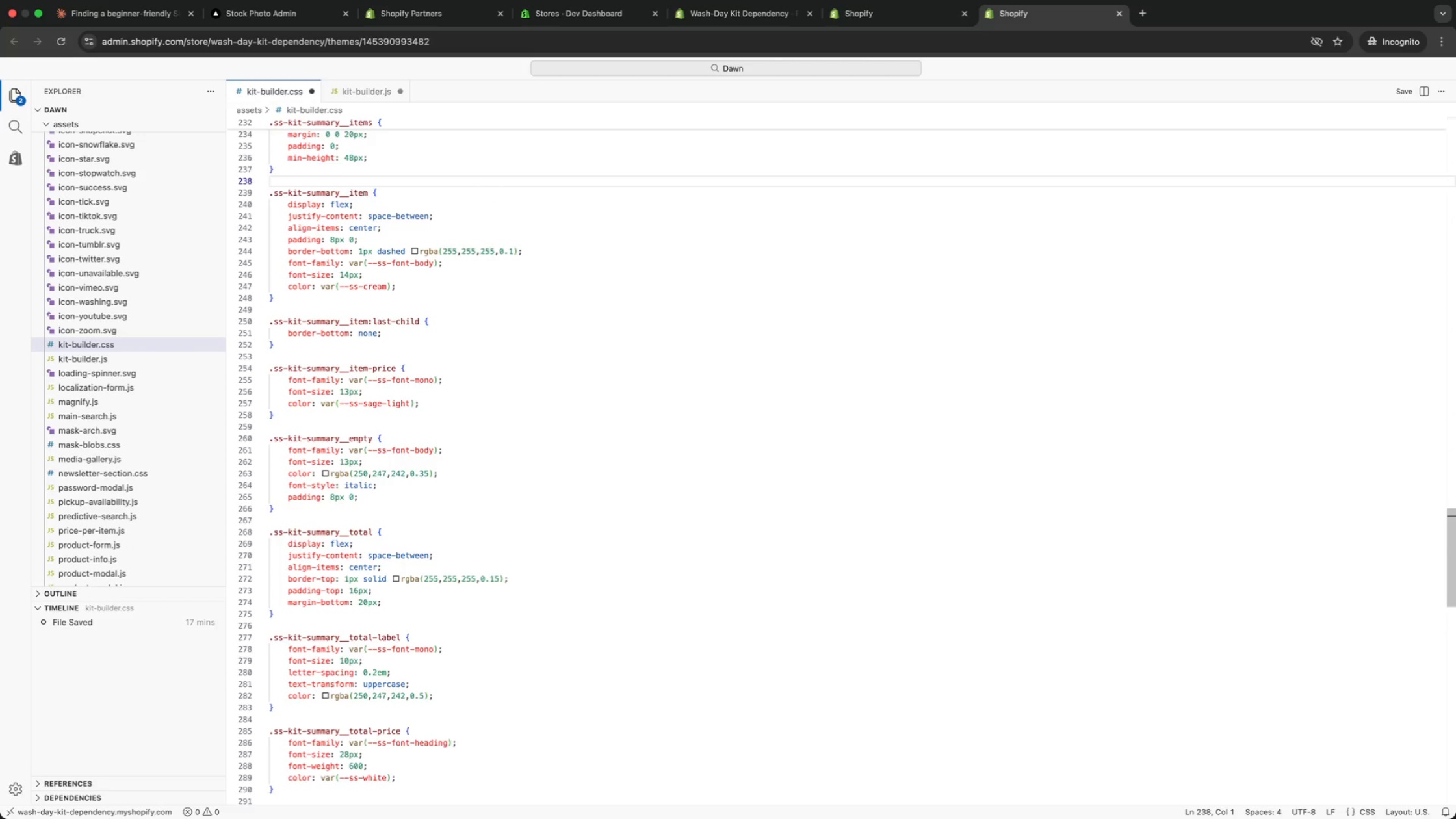 
key(ArrowUp)
 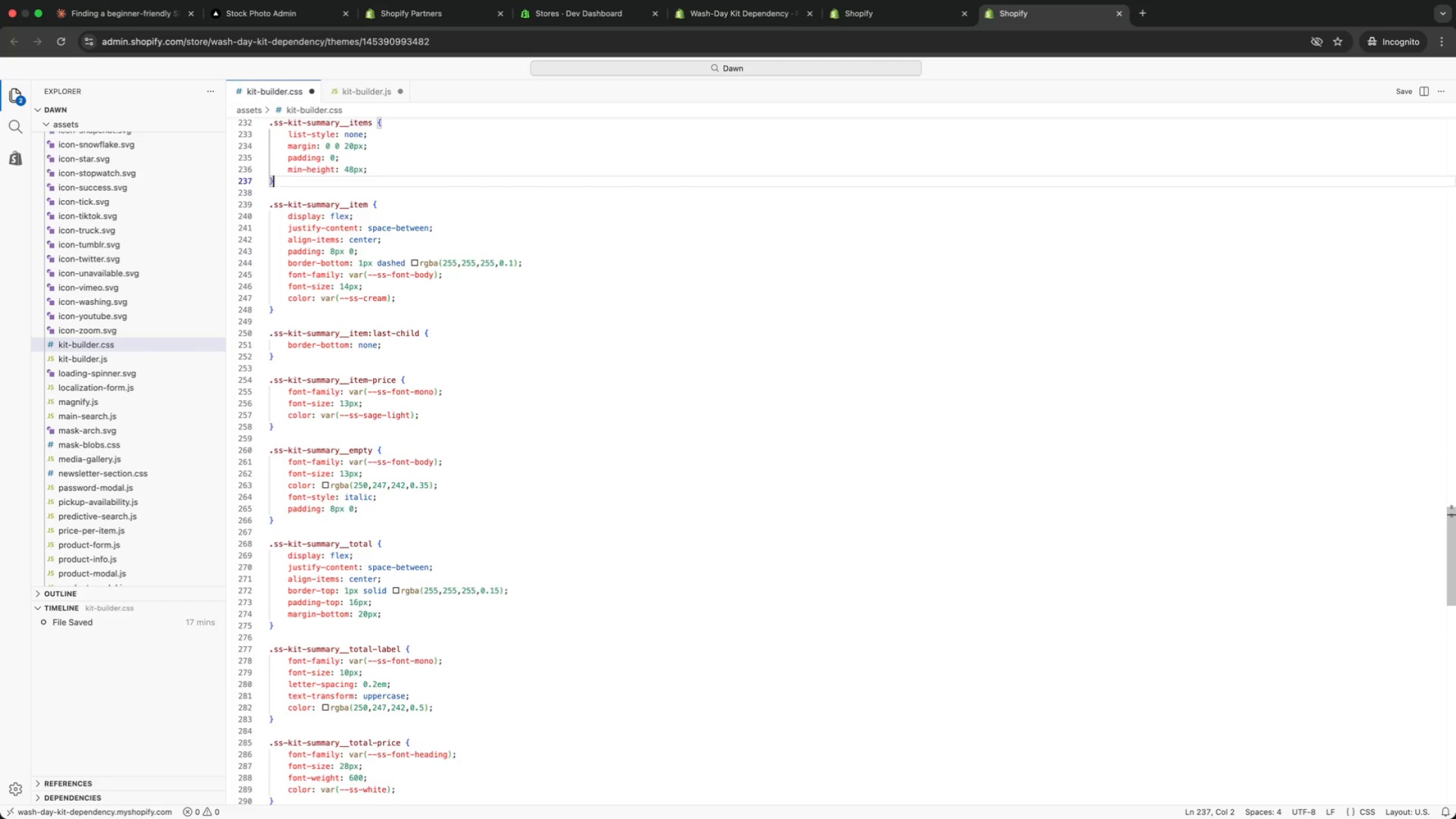 
key(ArrowUp)
 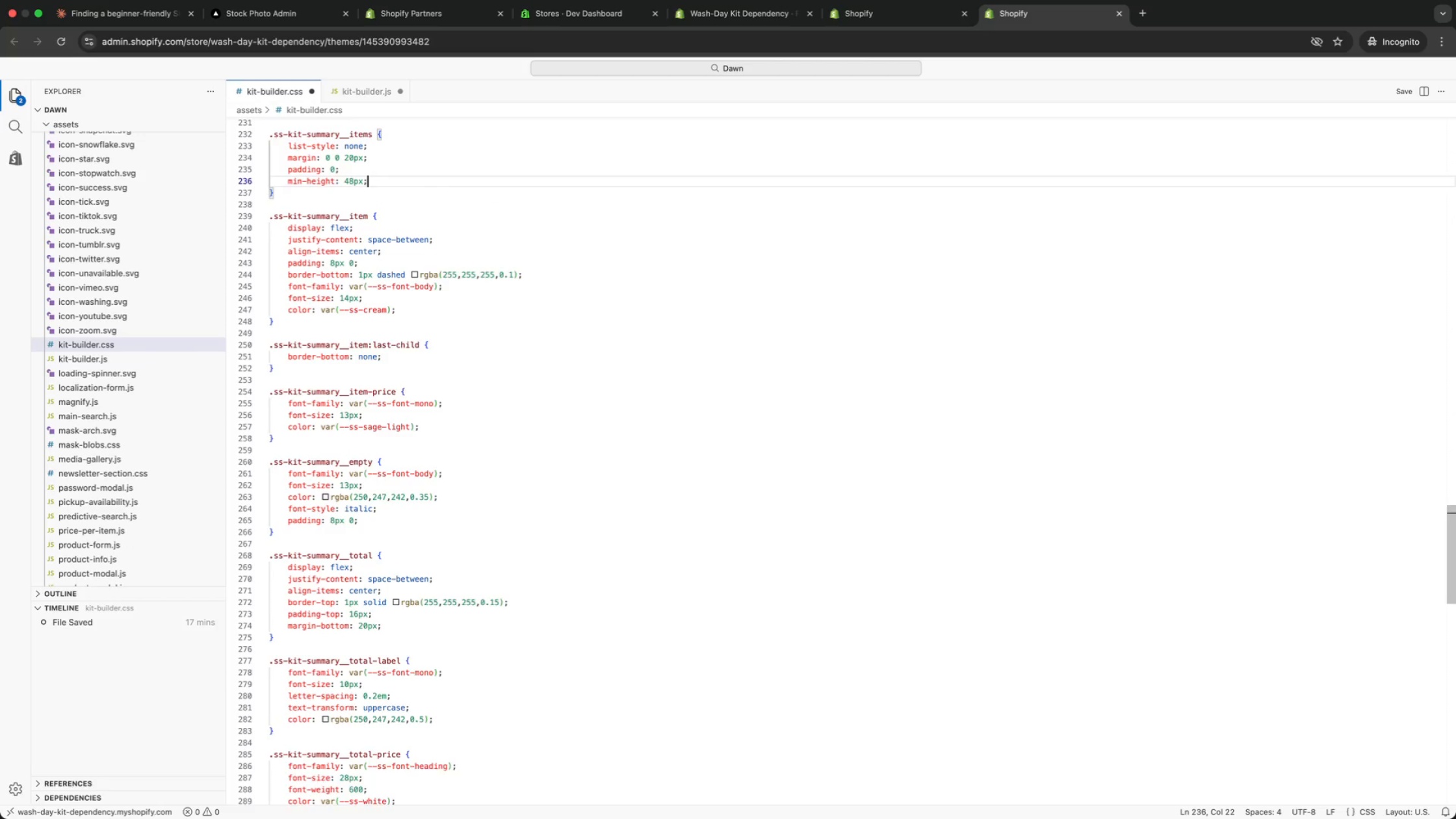 
key(ArrowUp)
 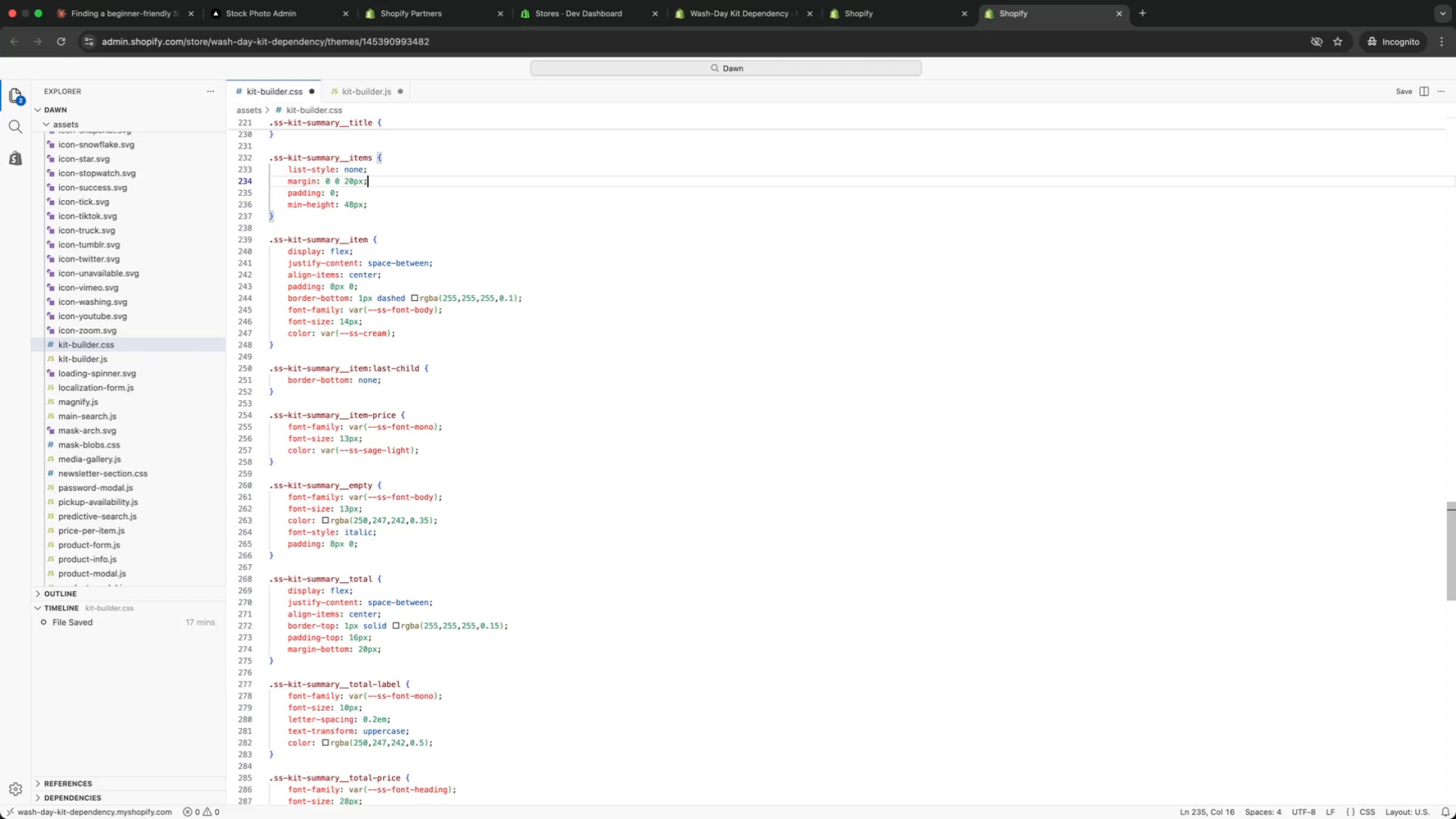 
key(ArrowUp)
 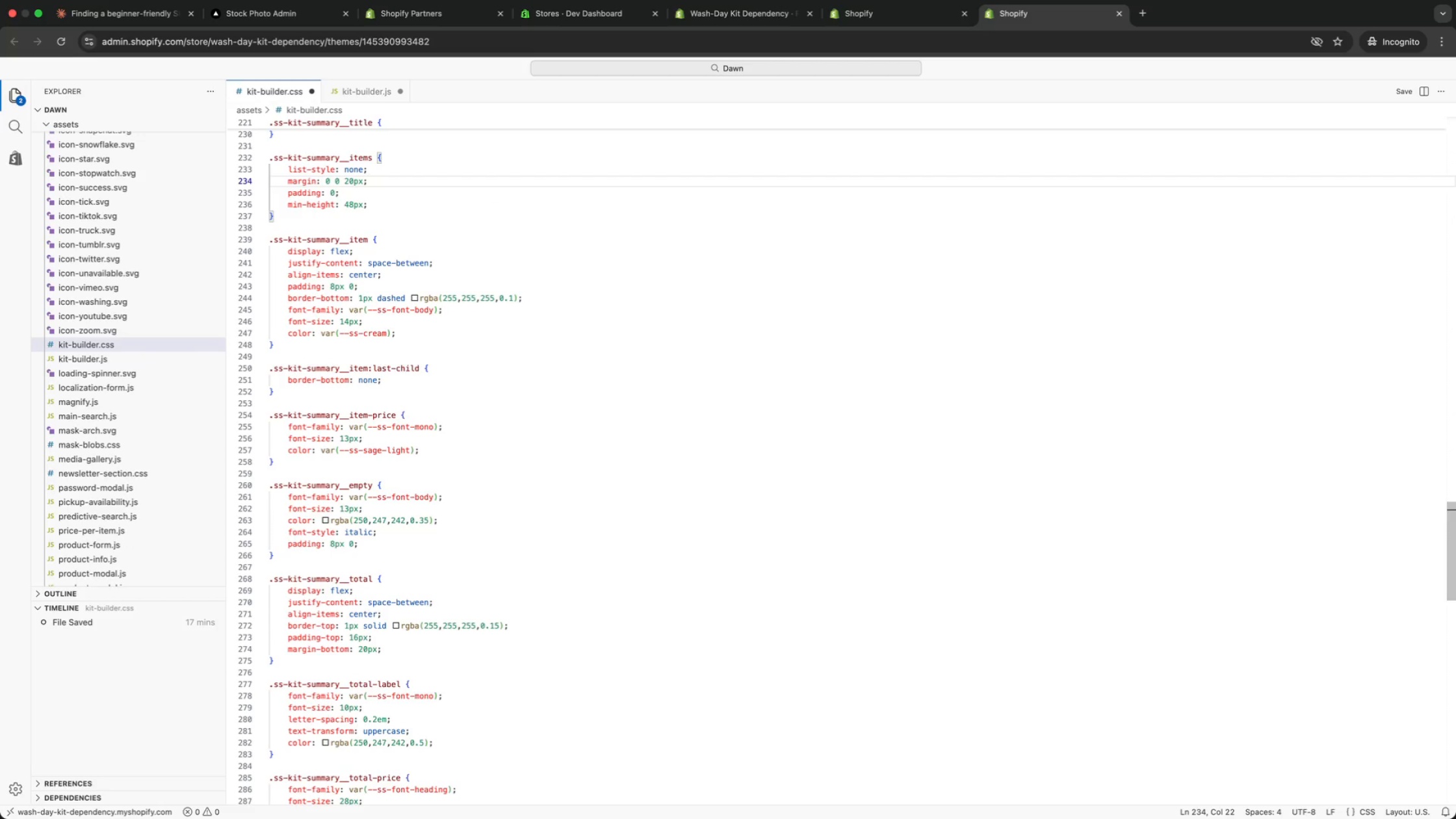 
key(ArrowUp)
 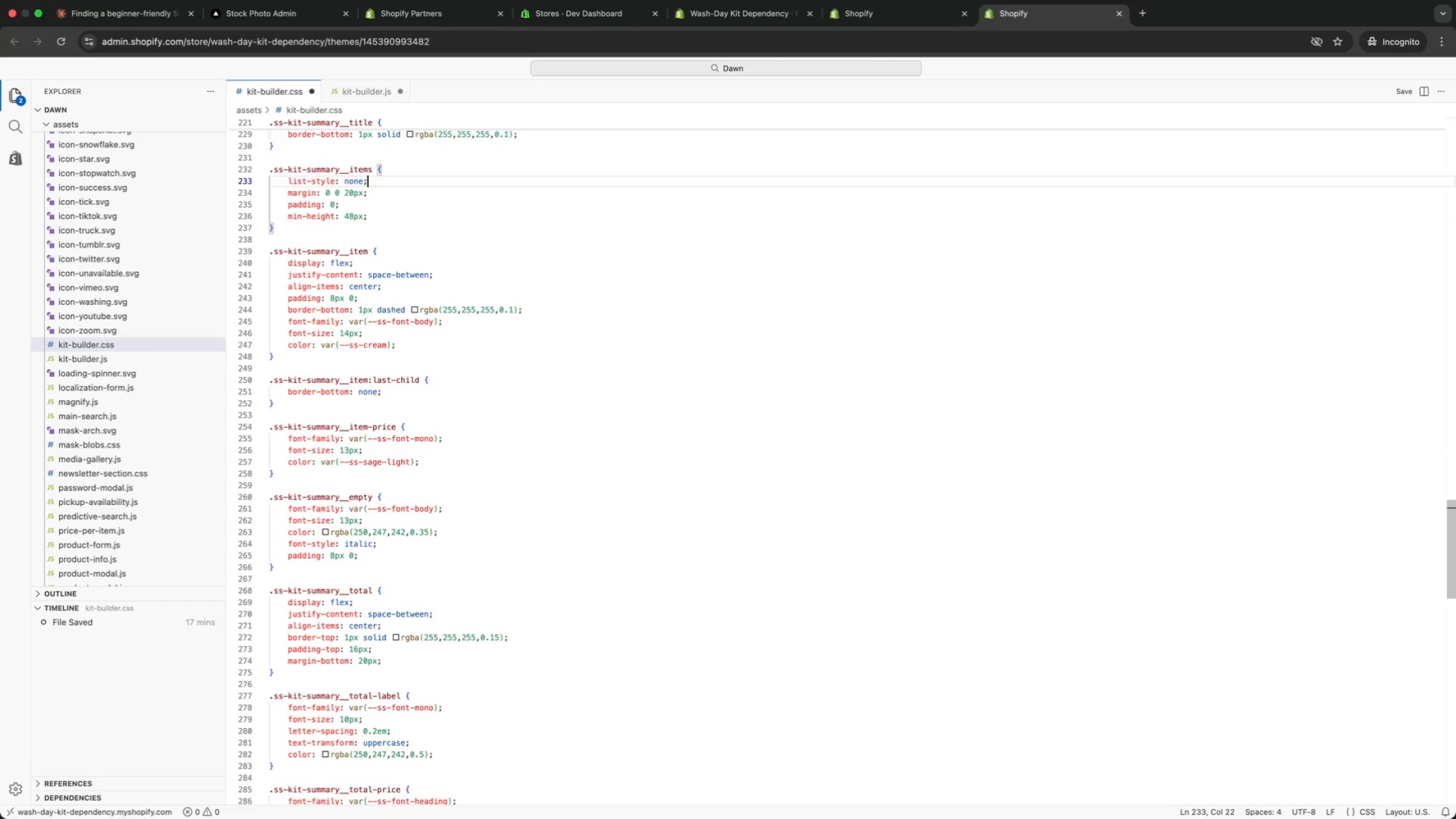 
key(ArrowUp)
 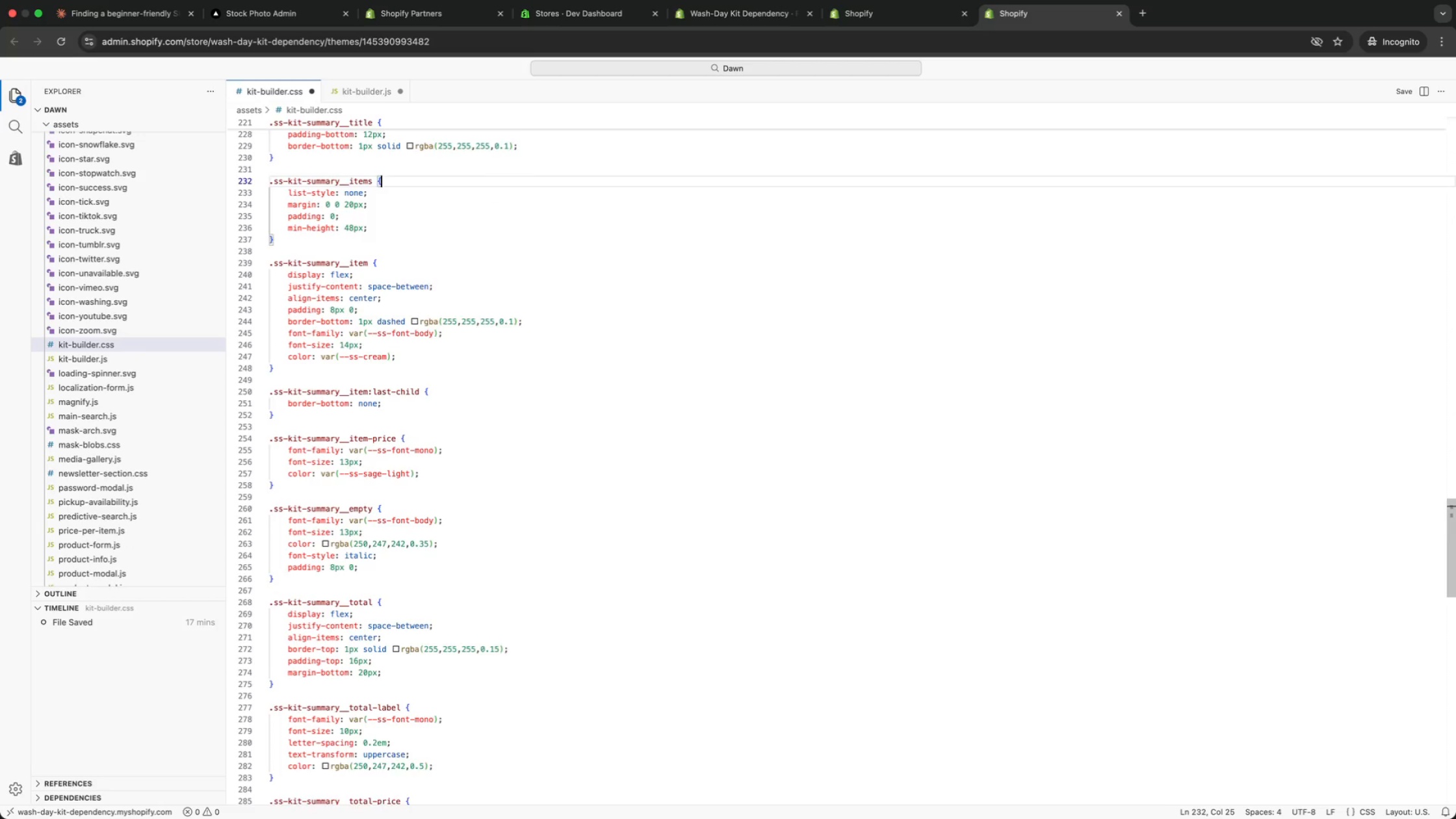 
key(ArrowUp)
 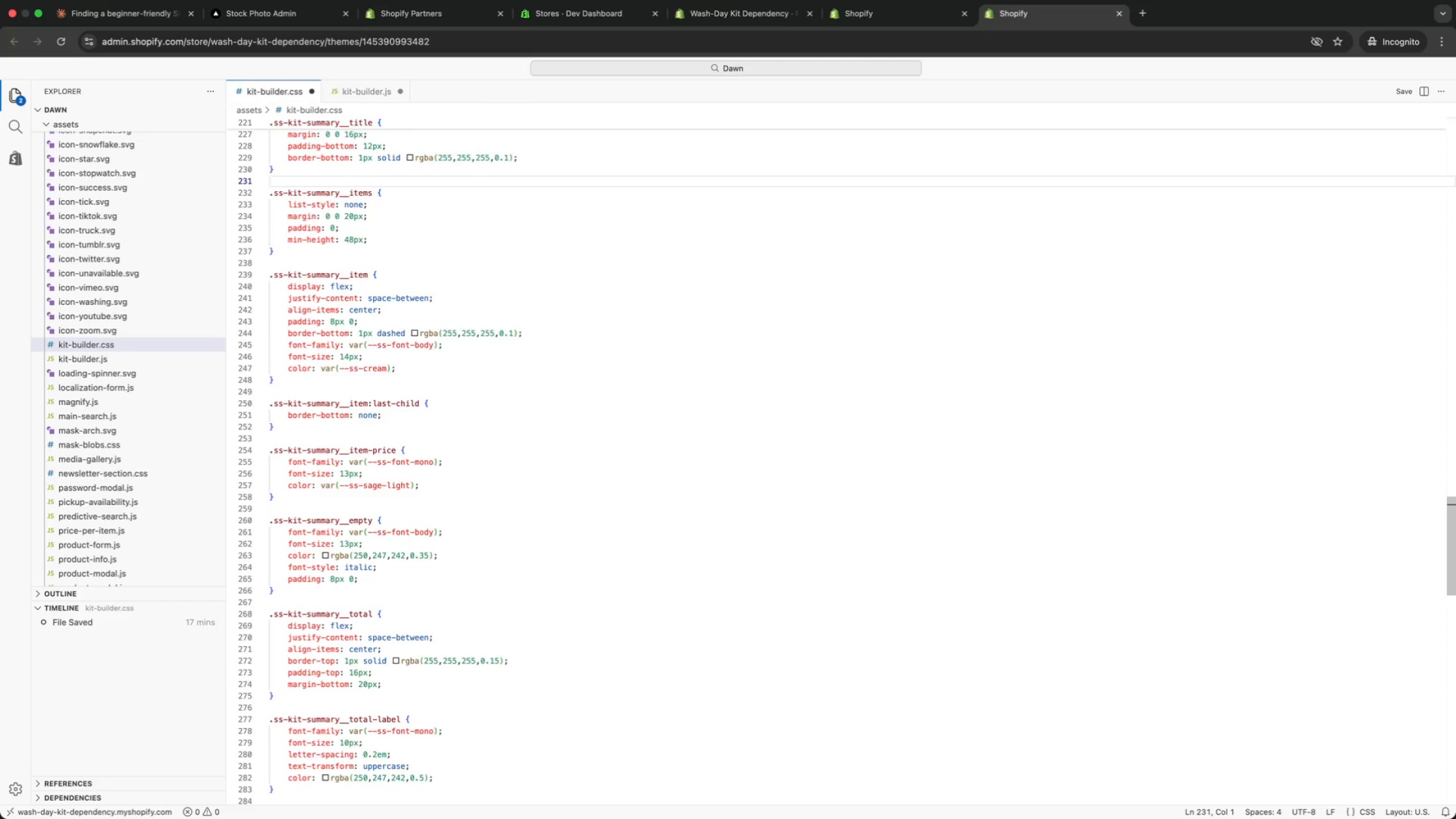 
key(ArrowUp)
 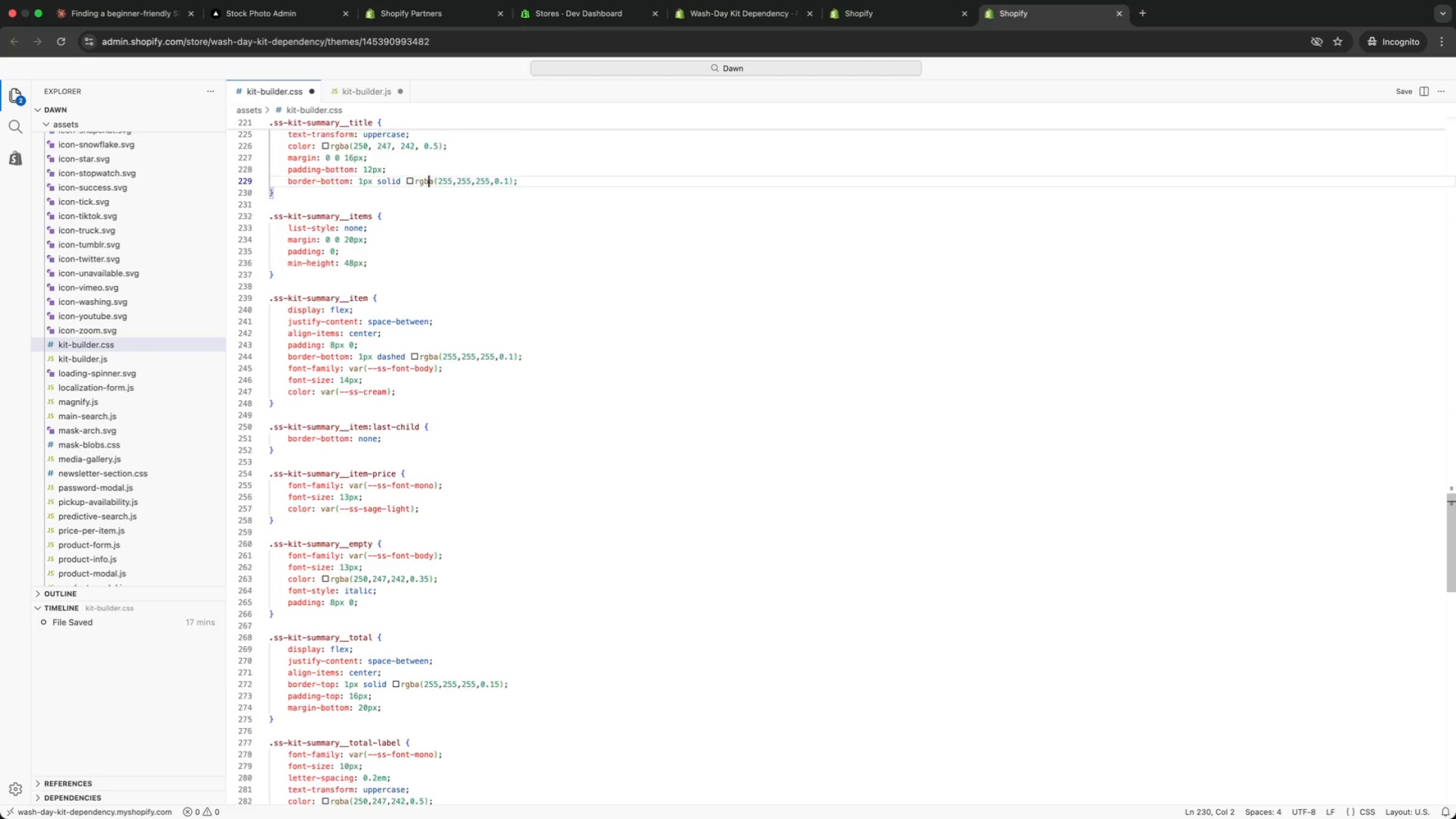 
key(ArrowUp)
 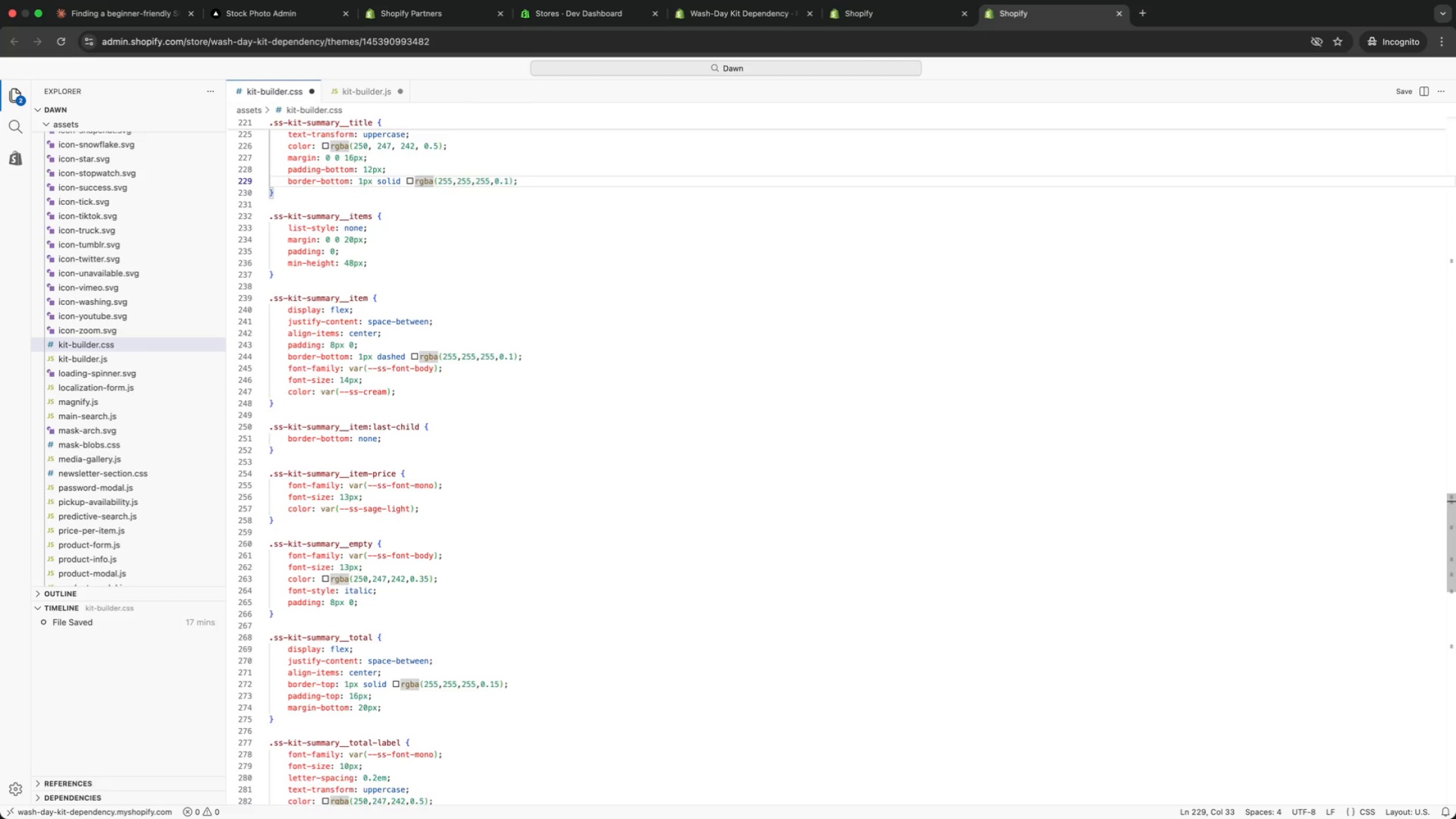 
key(ArrowUp)
 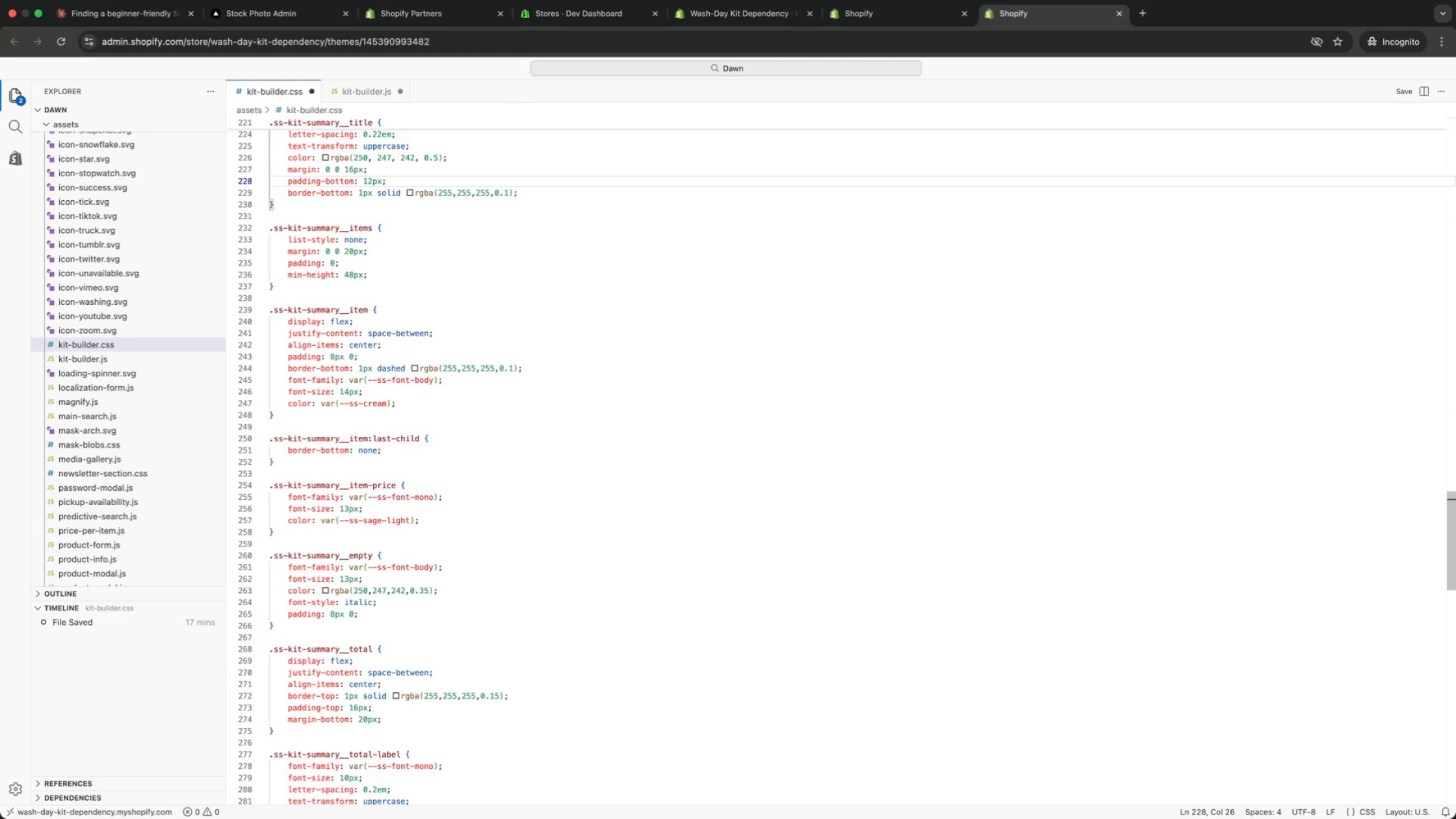 
key(ArrowUp)
 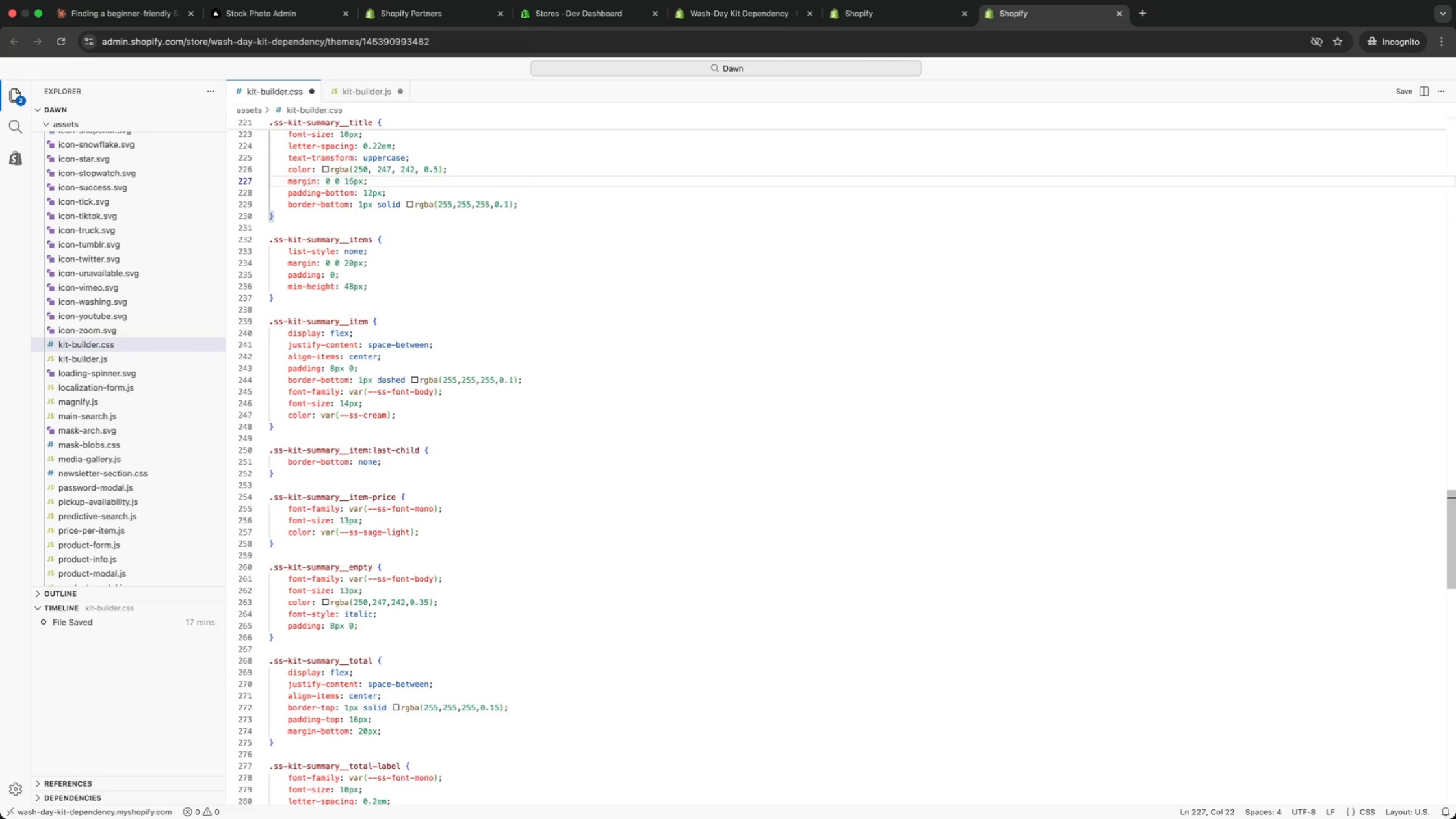 
key(ArrowUp)
 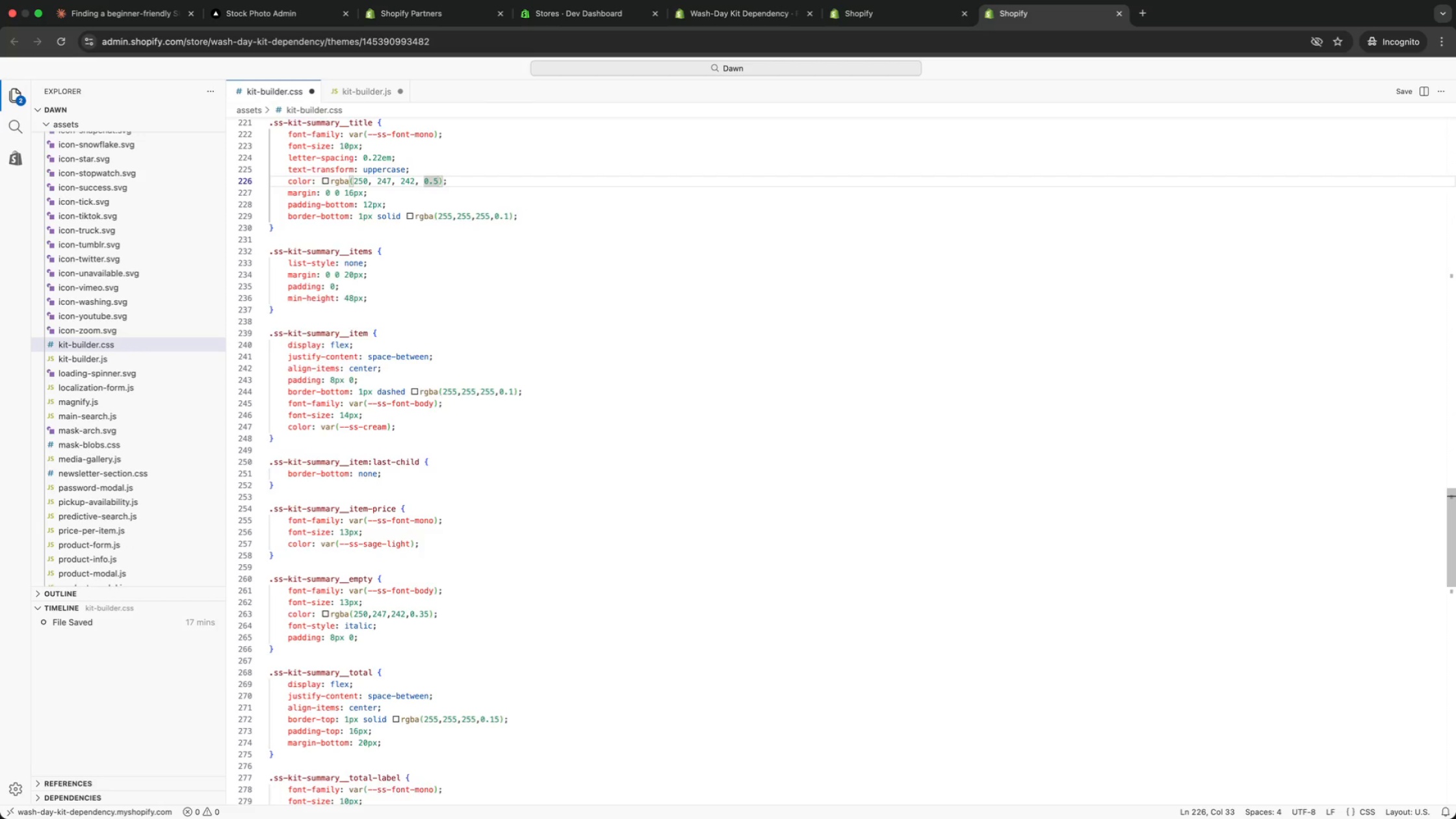 
key(ArrowUp)
 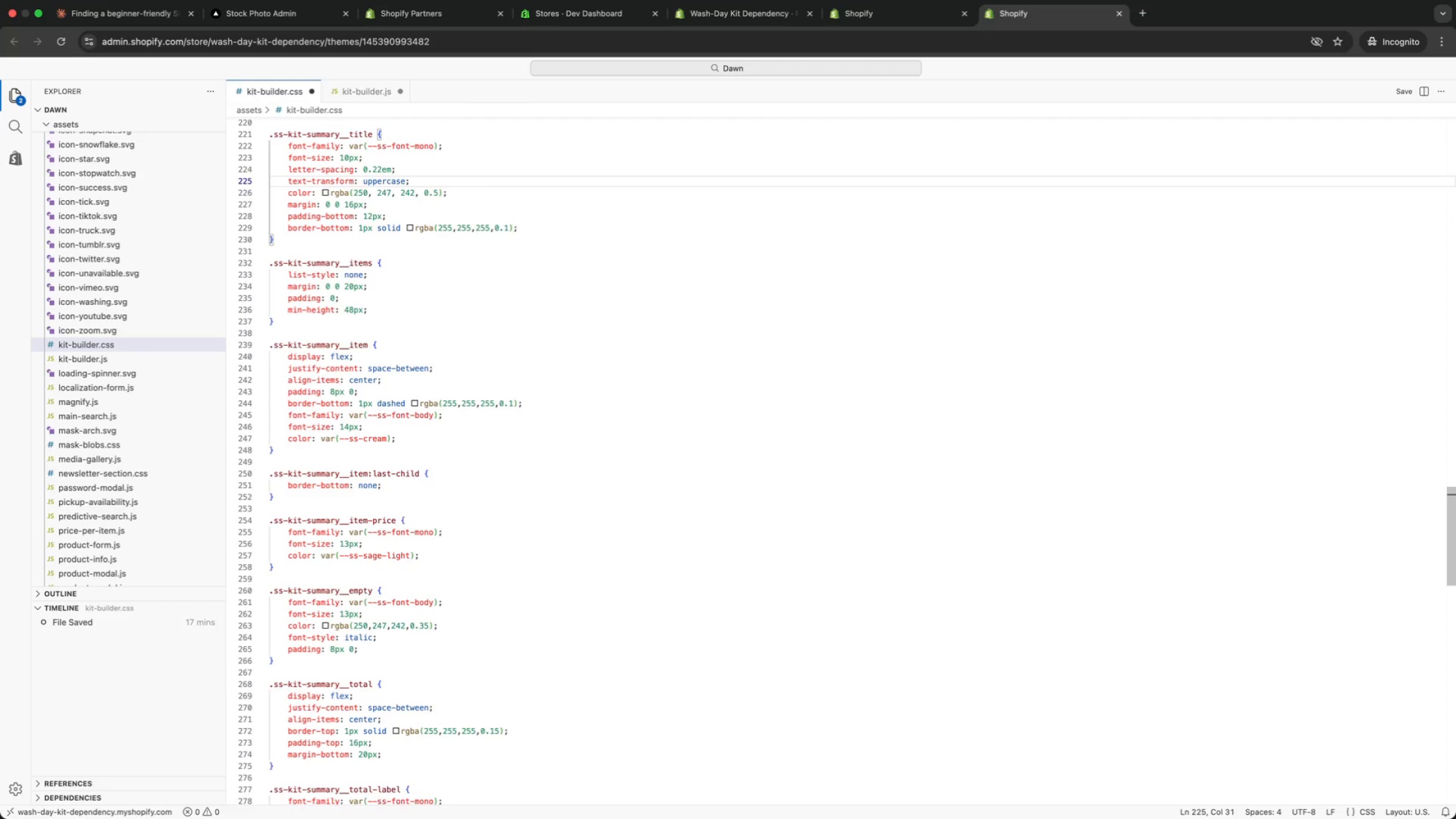 
key(ArrowUp)
 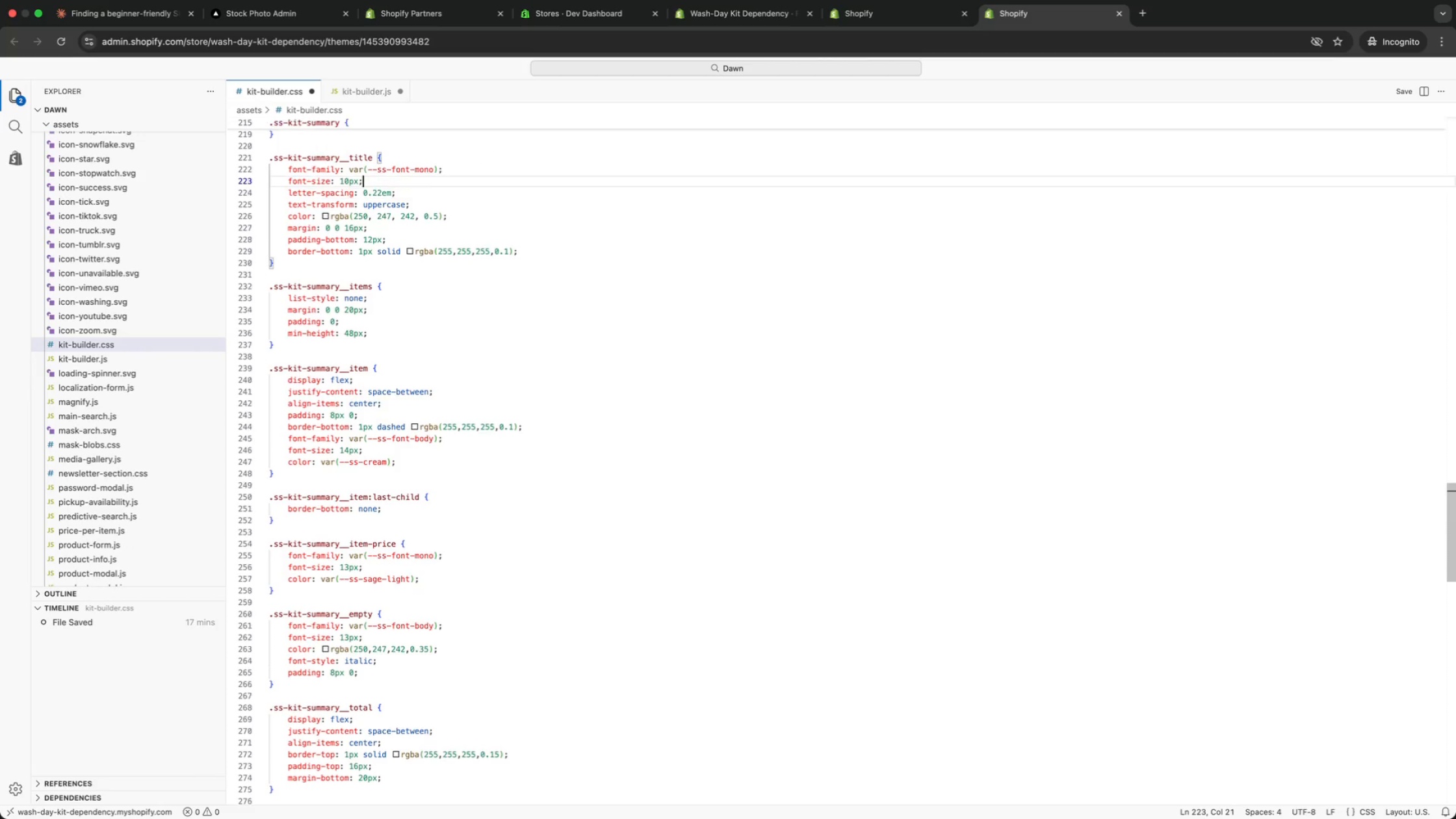 
key(ArrowUp)
 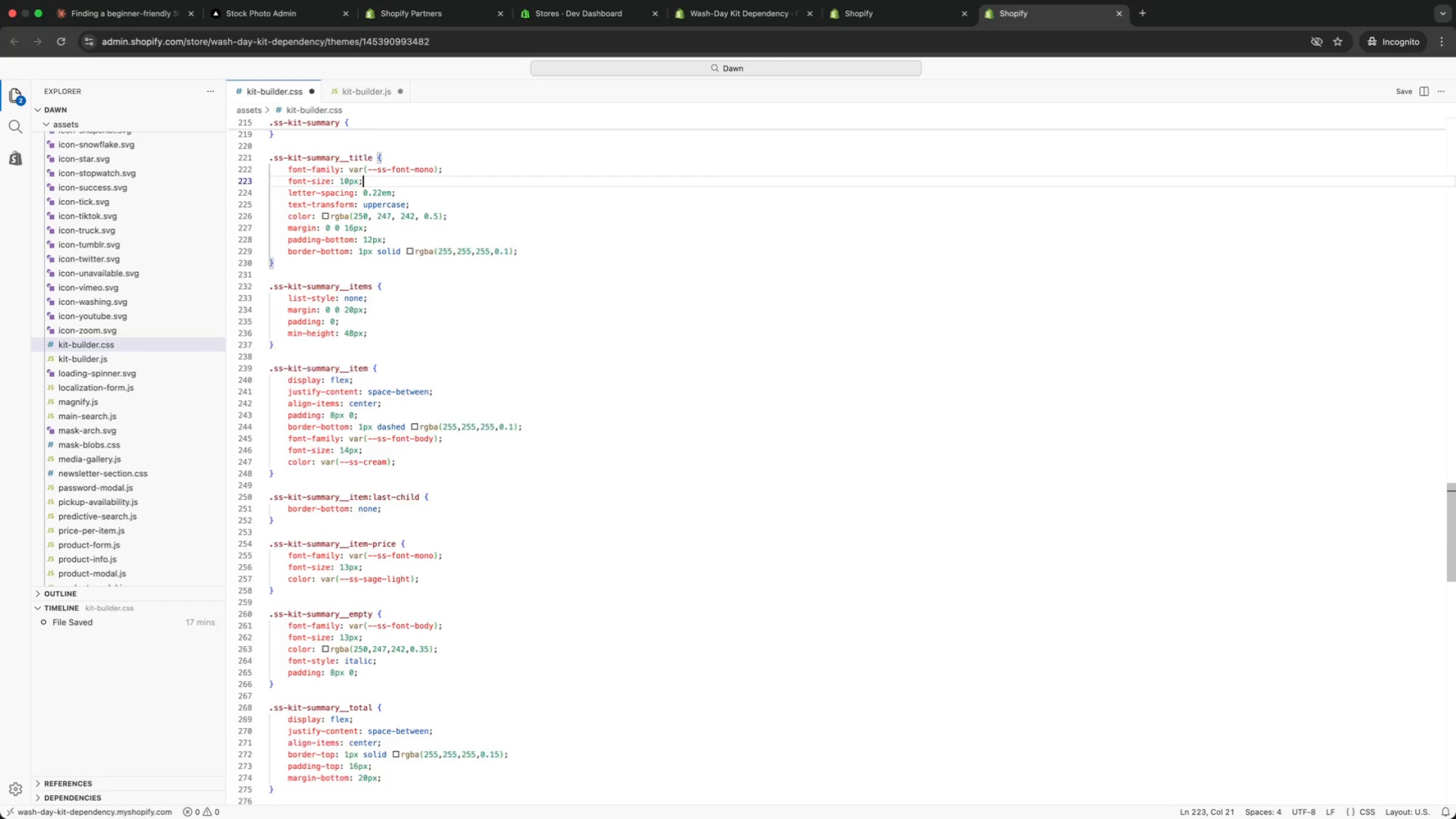 
key(ArrowUp)
 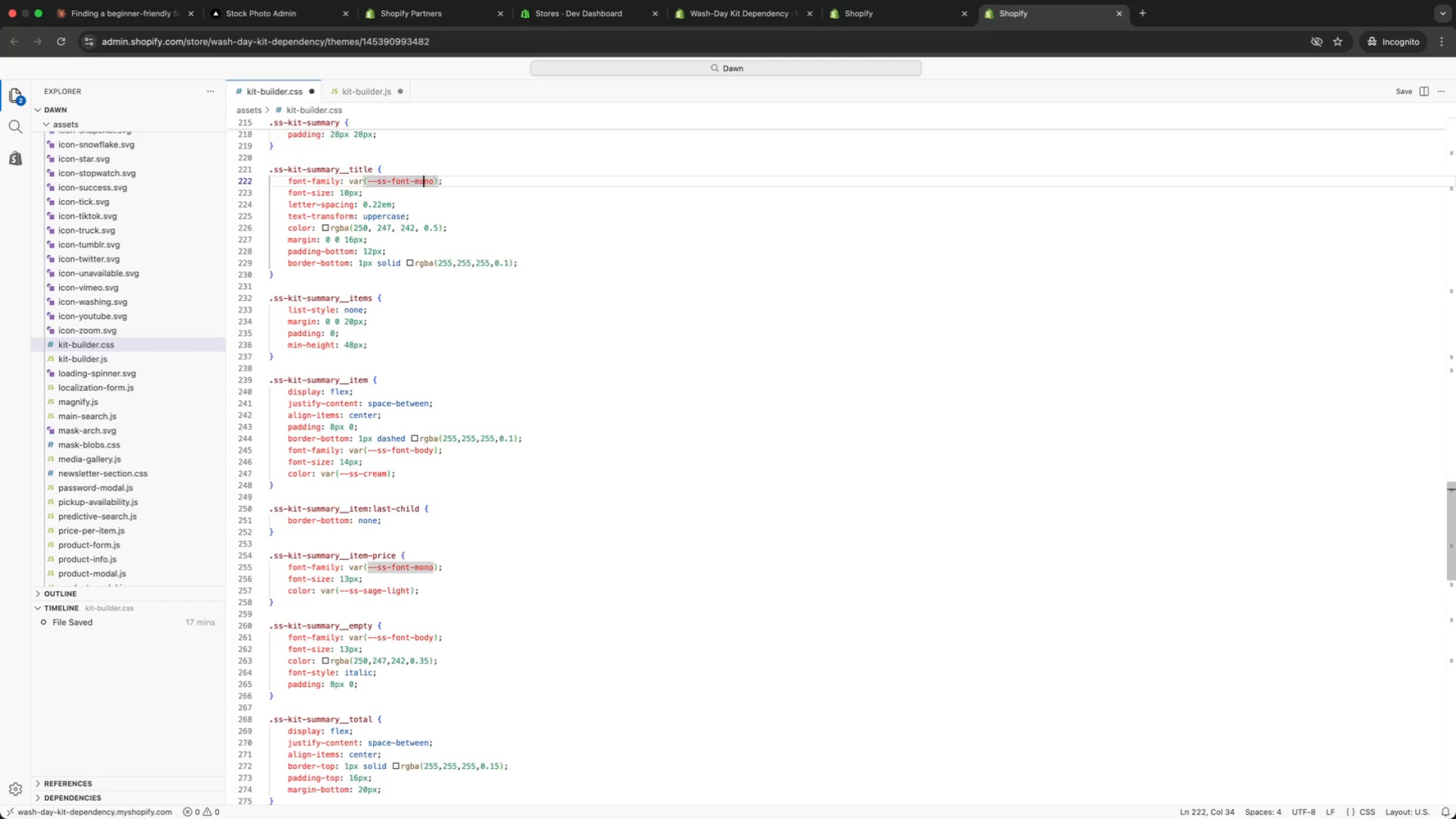 
key(ArrowUp)
 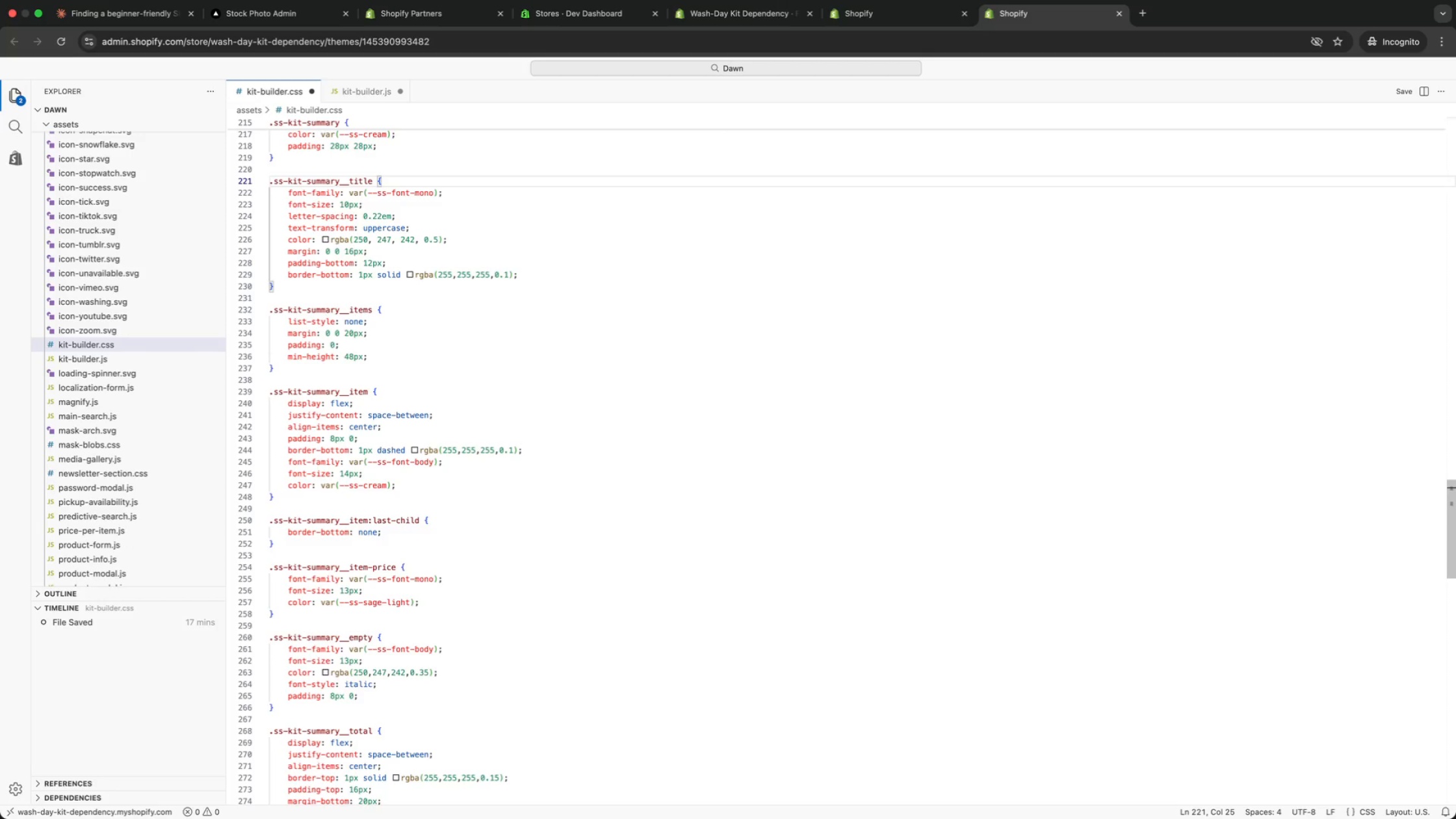 
key(ArrowDown)
 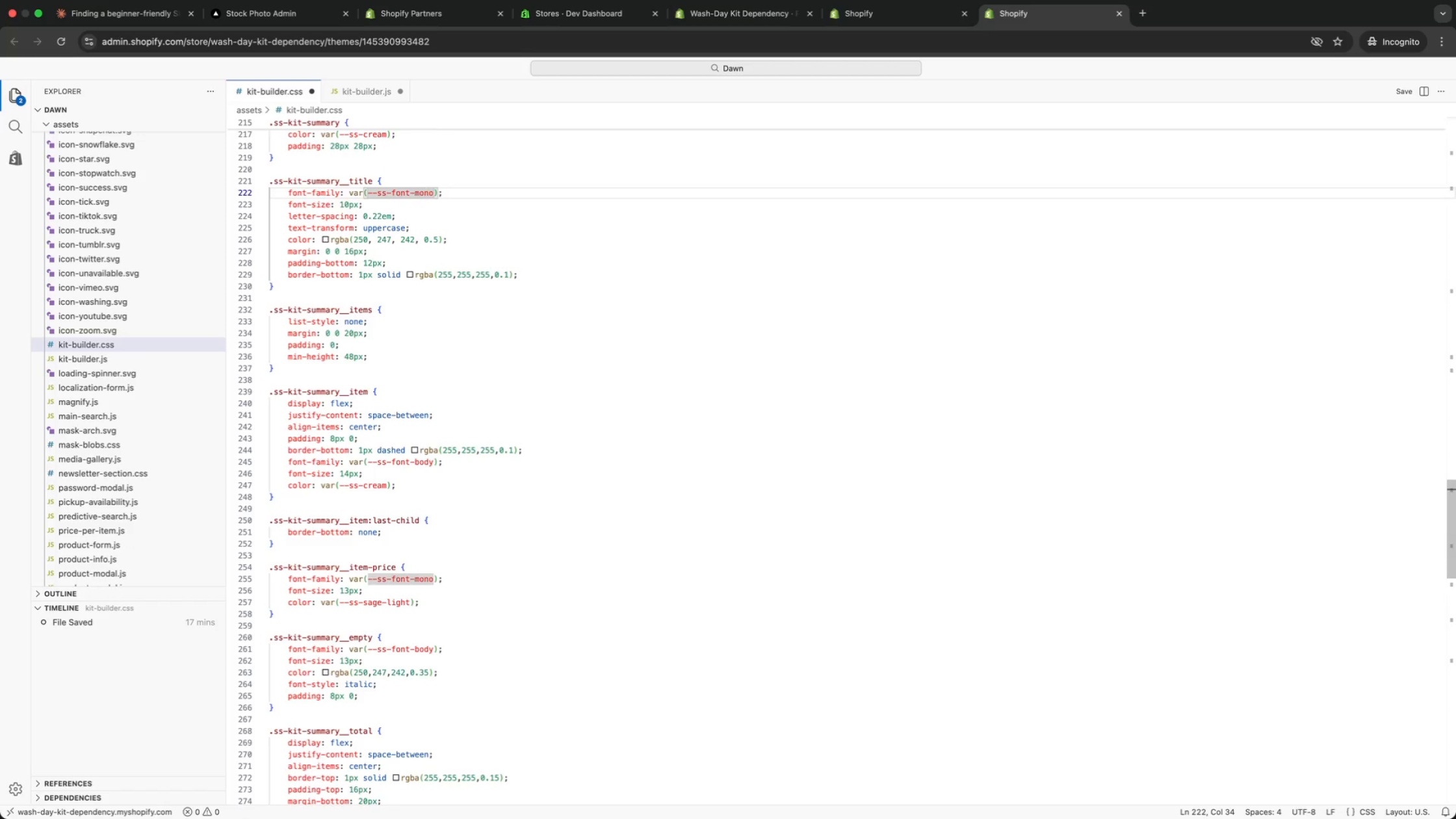 
key(ArrowDown)
 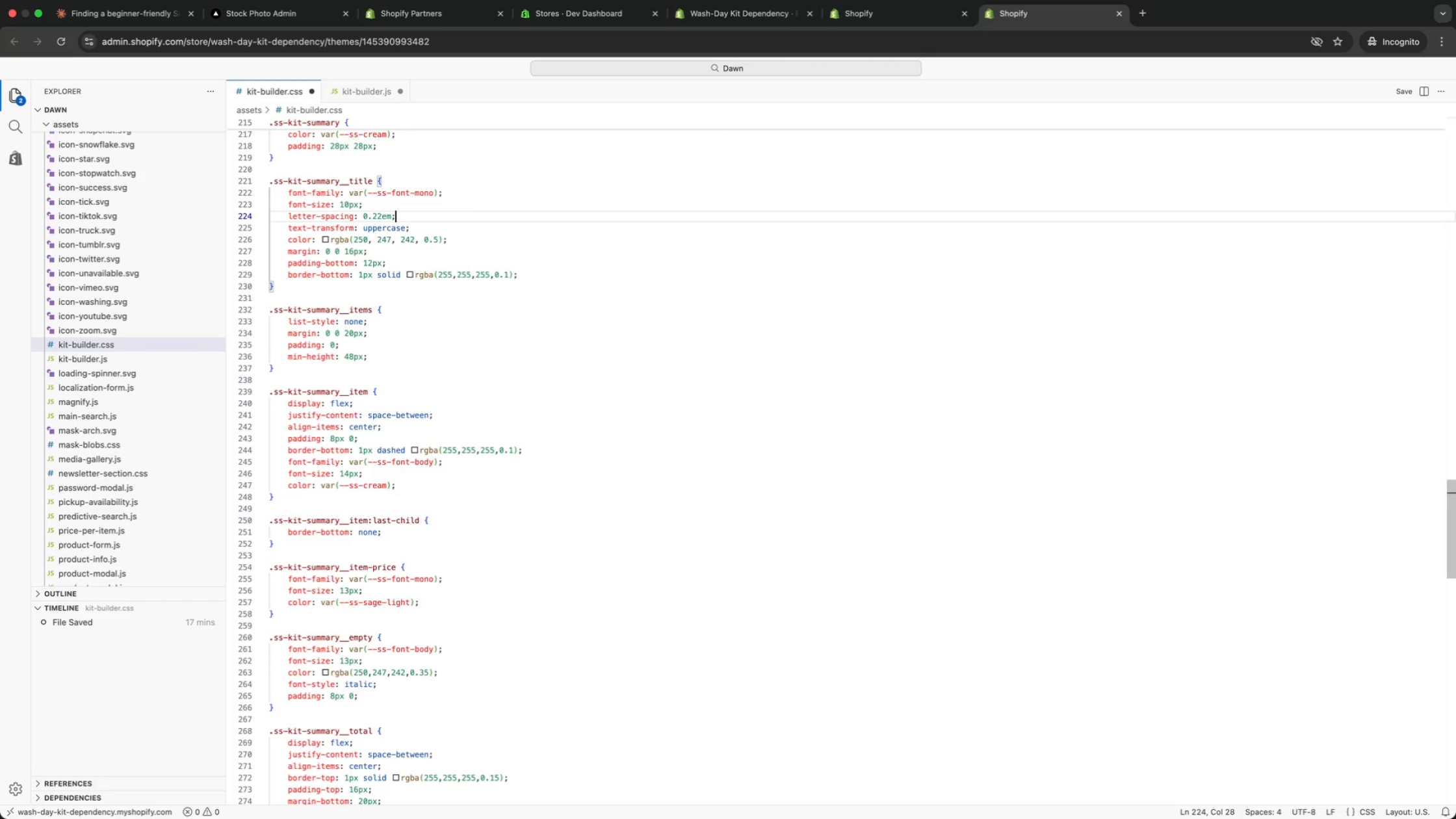 
key(ArrowDown)
 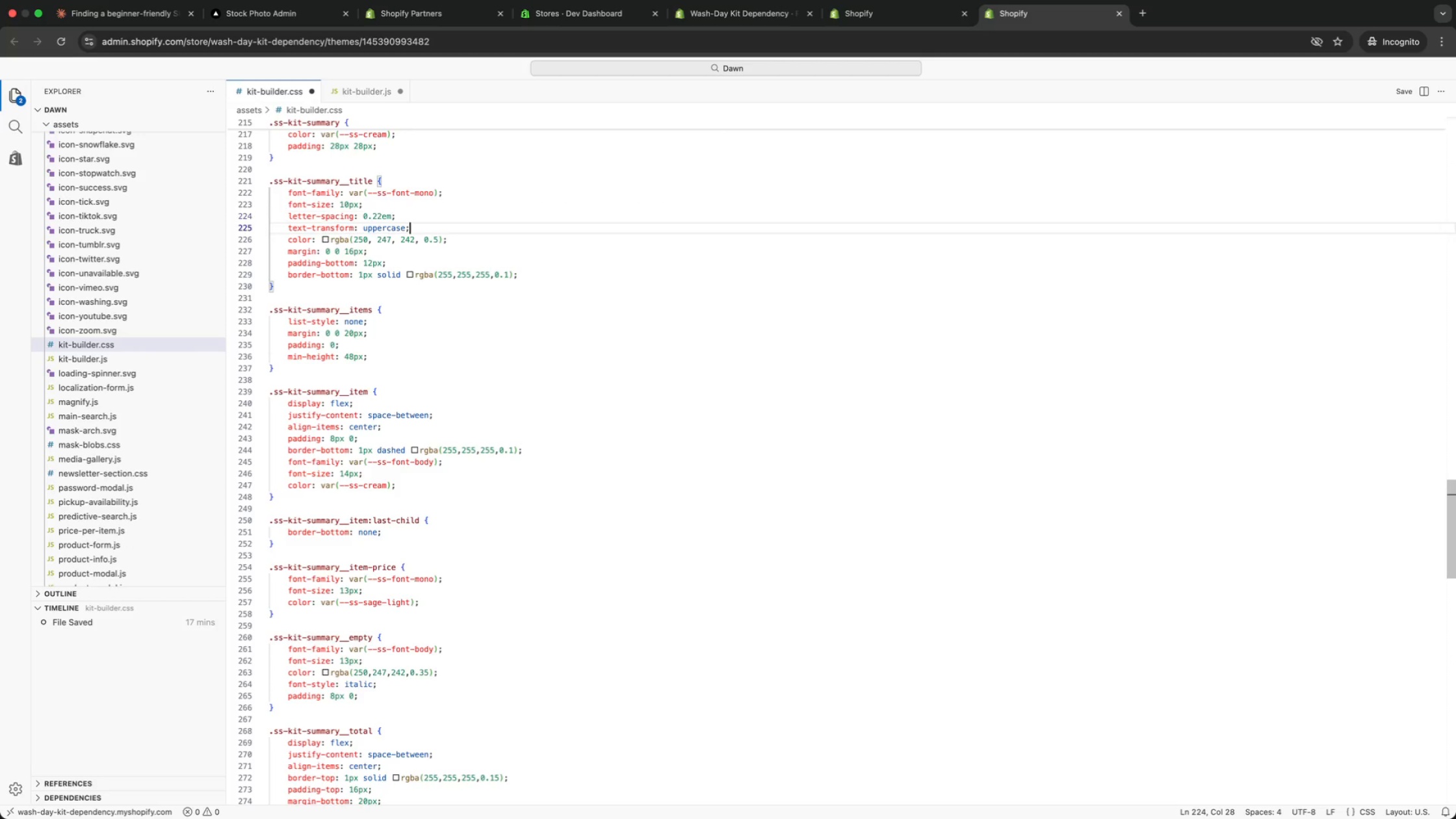 
key(ArrowDown)
 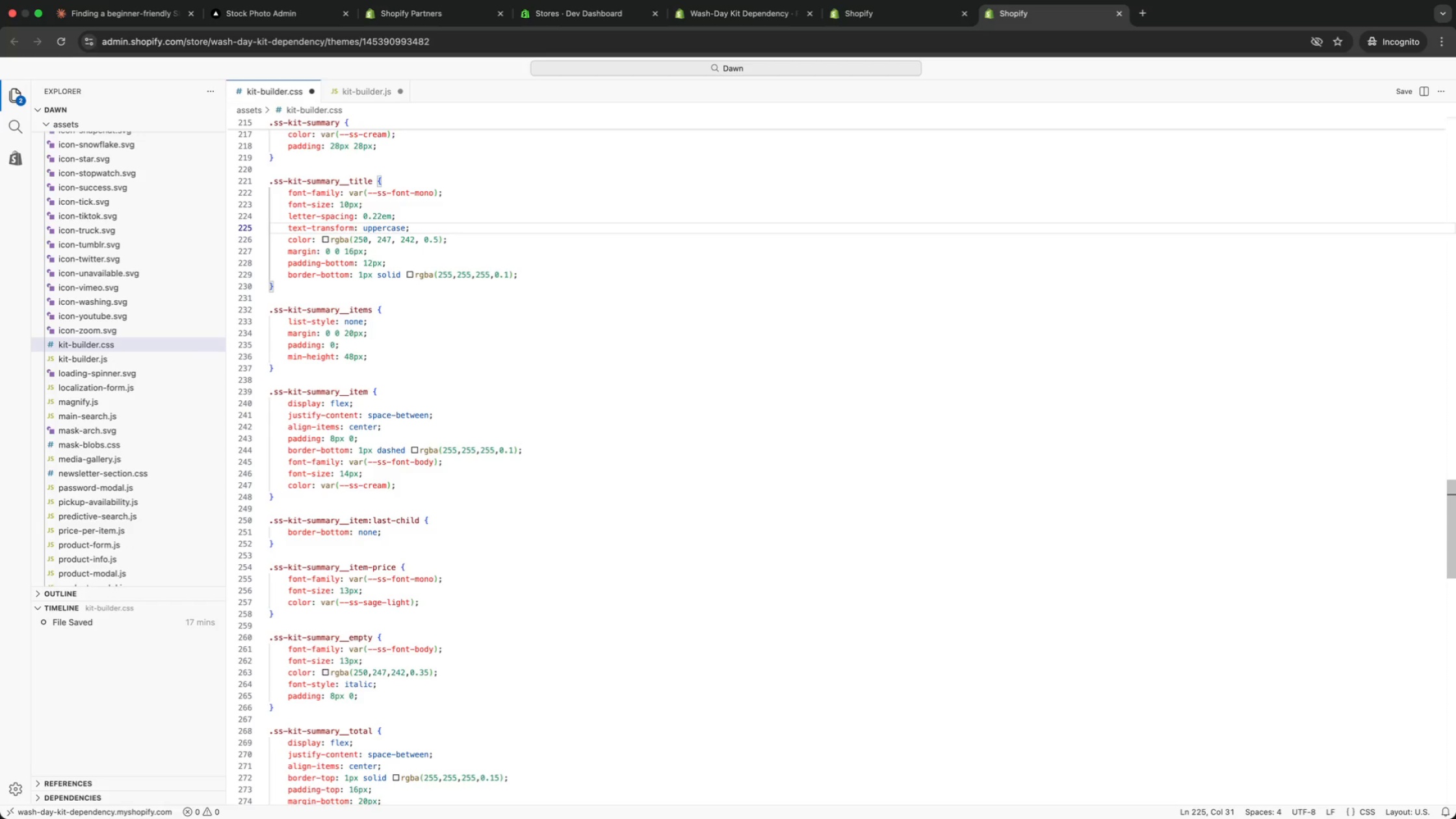 
key(ArrowDown)
 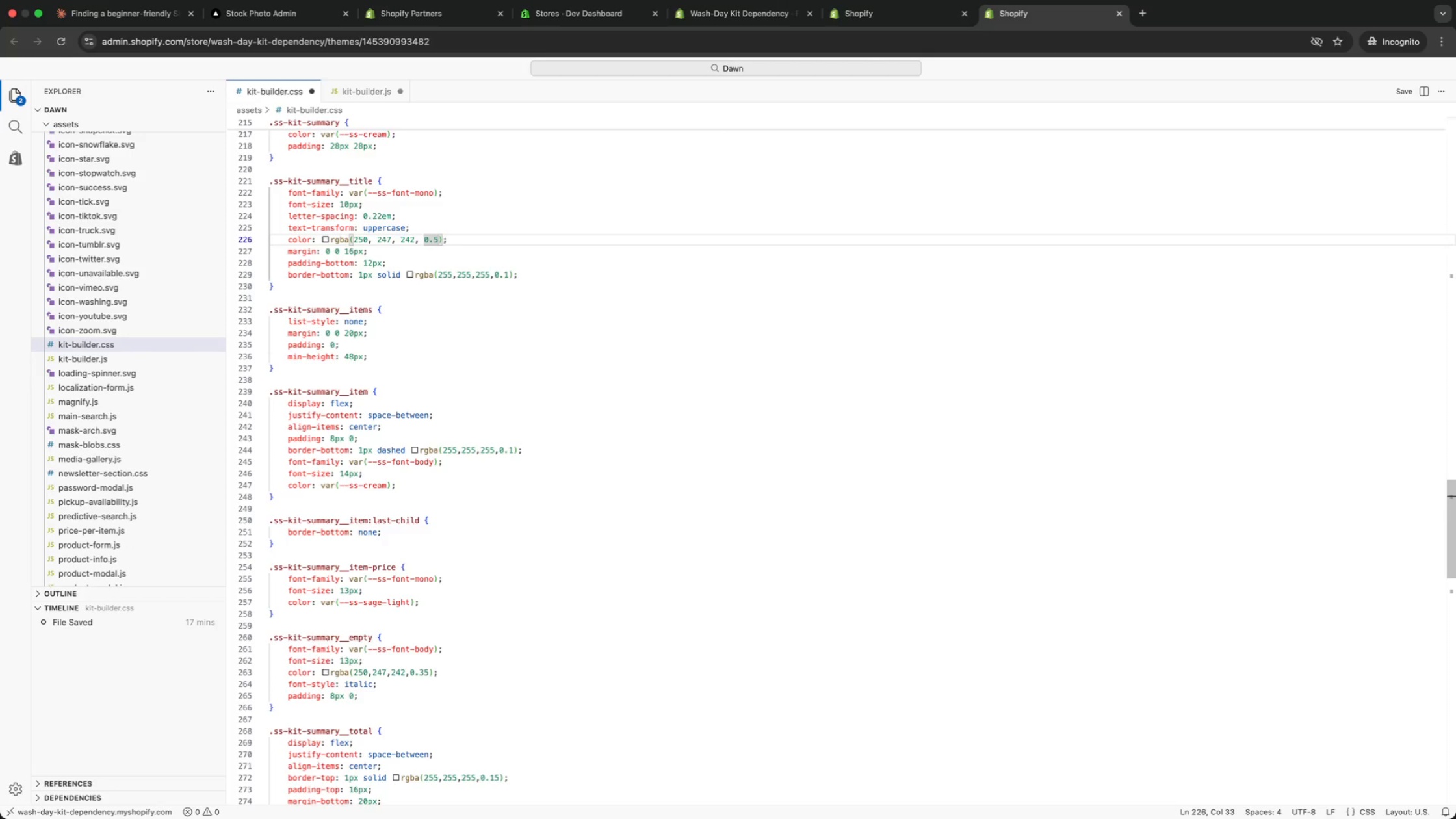 
key(ArrowDown)
 